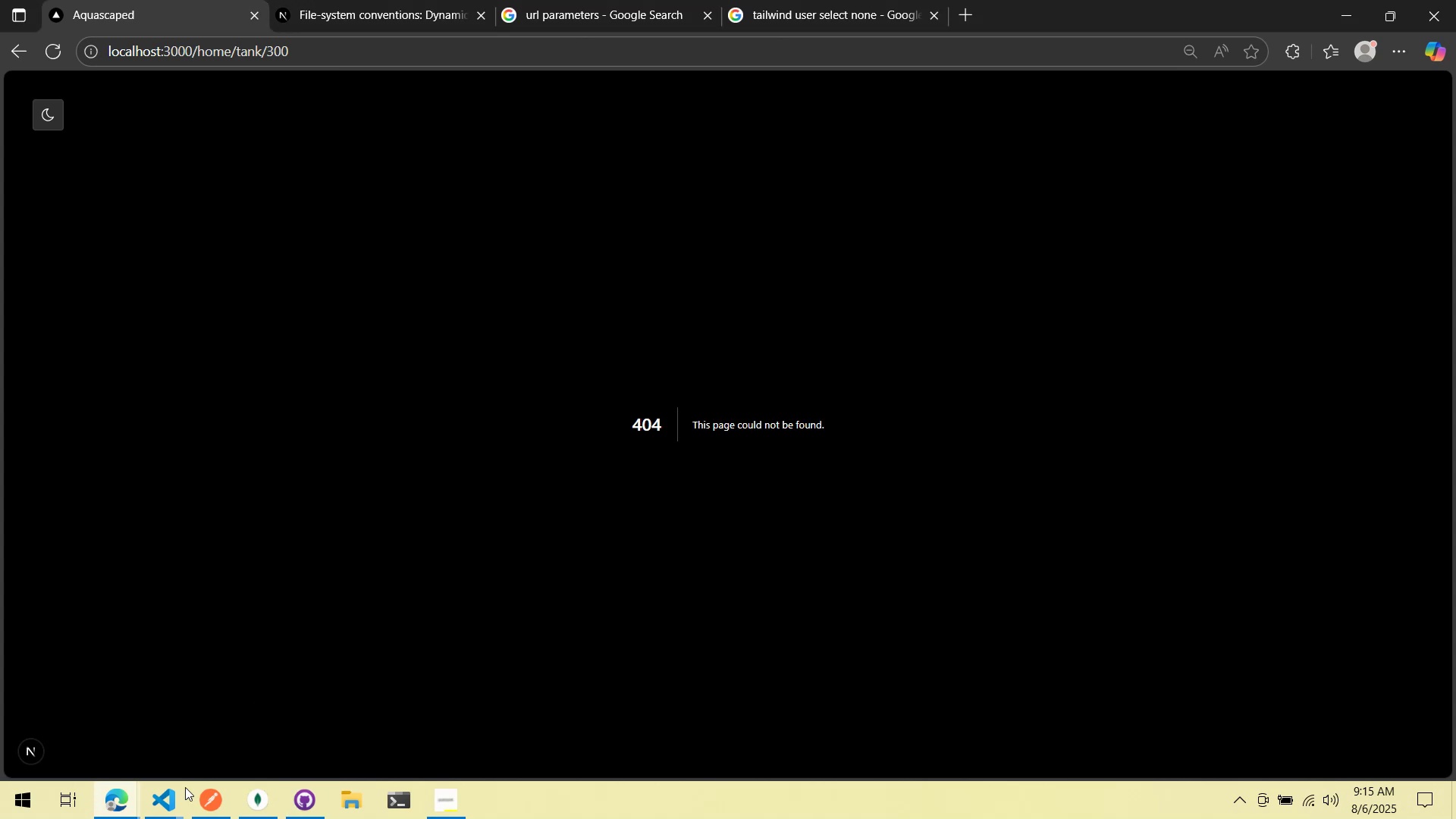 
mouse_move([191, 773])
 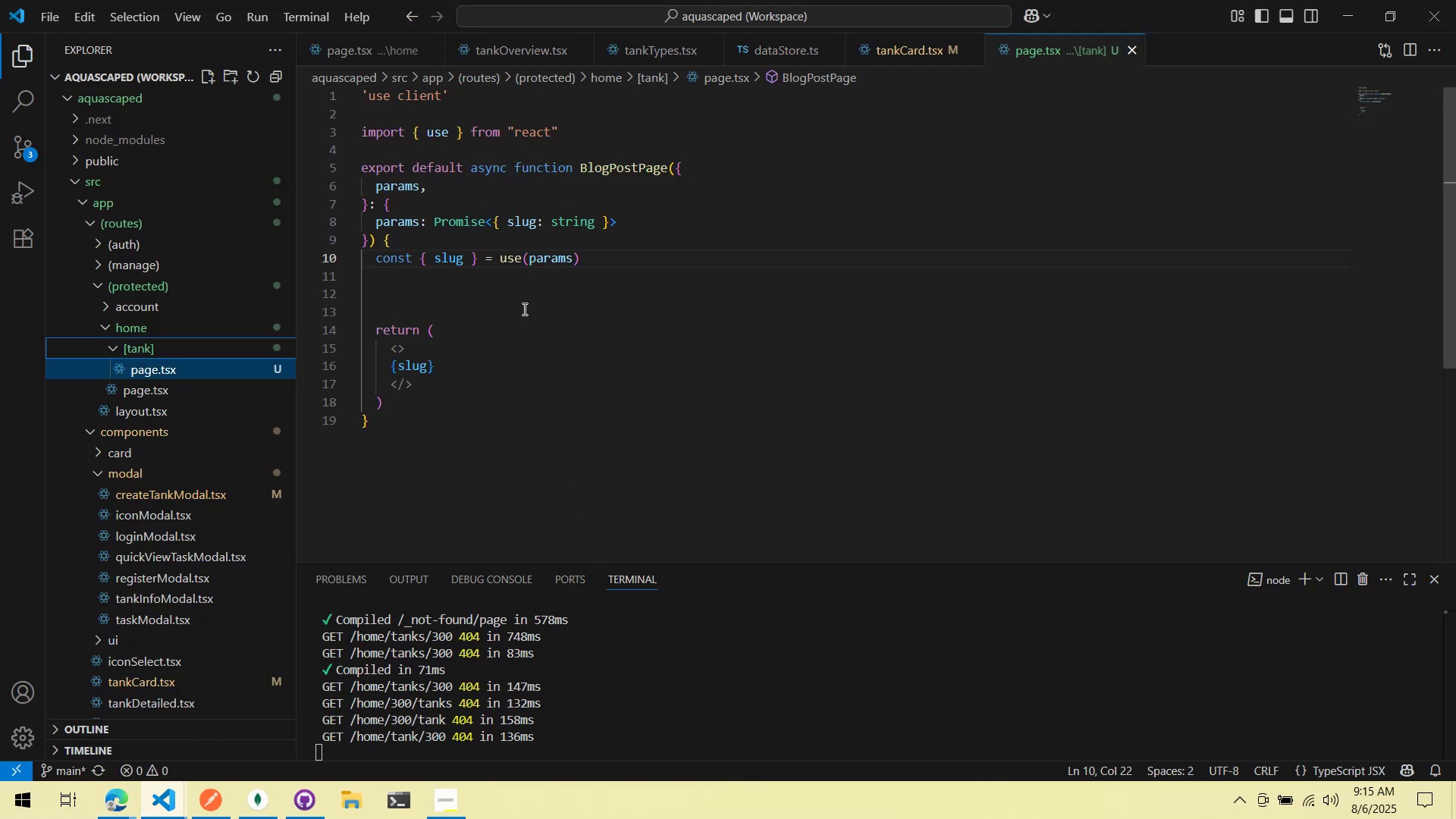 
key(Alt+AltLeft)
 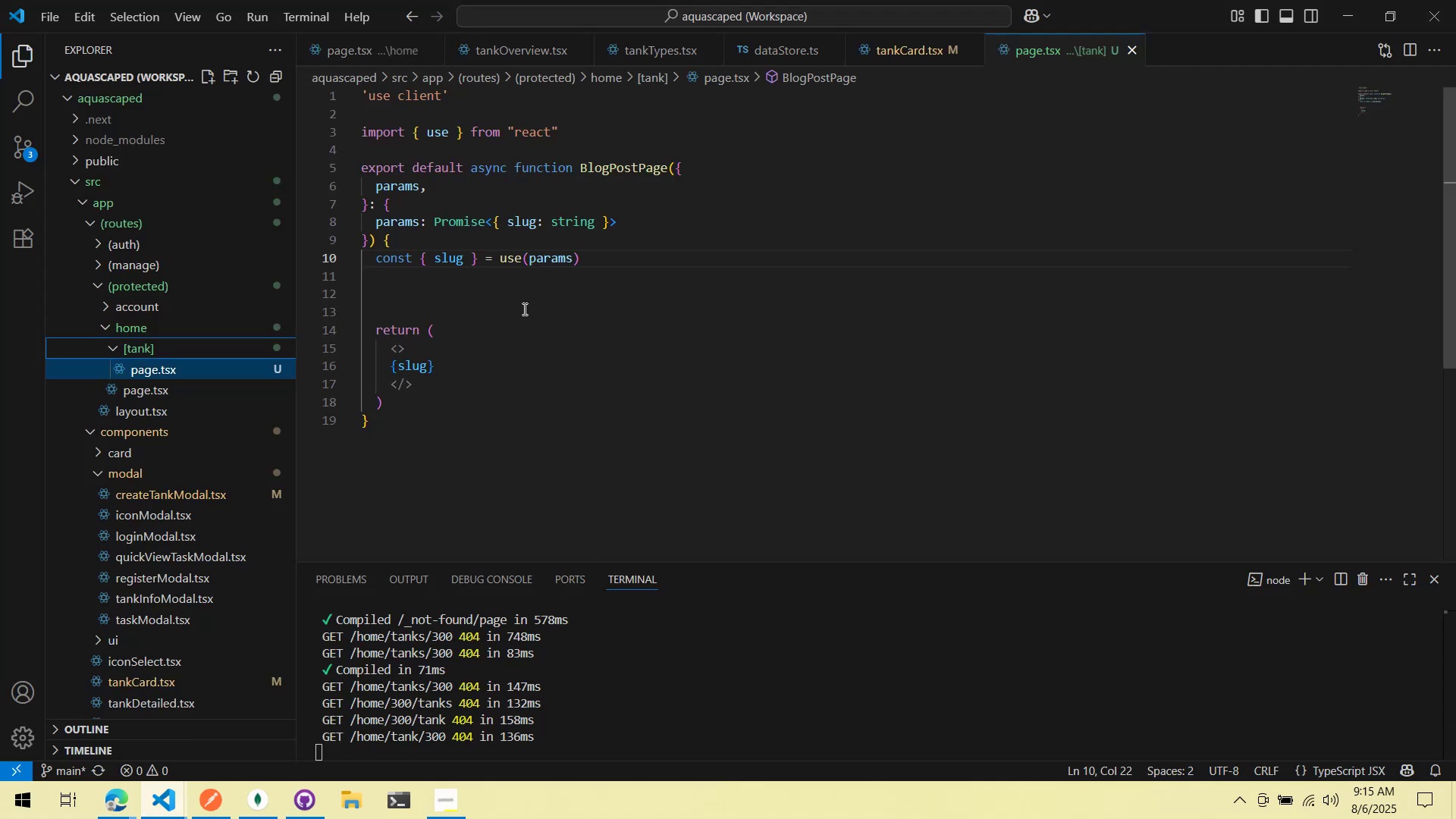 
key(Alt+Tab)
 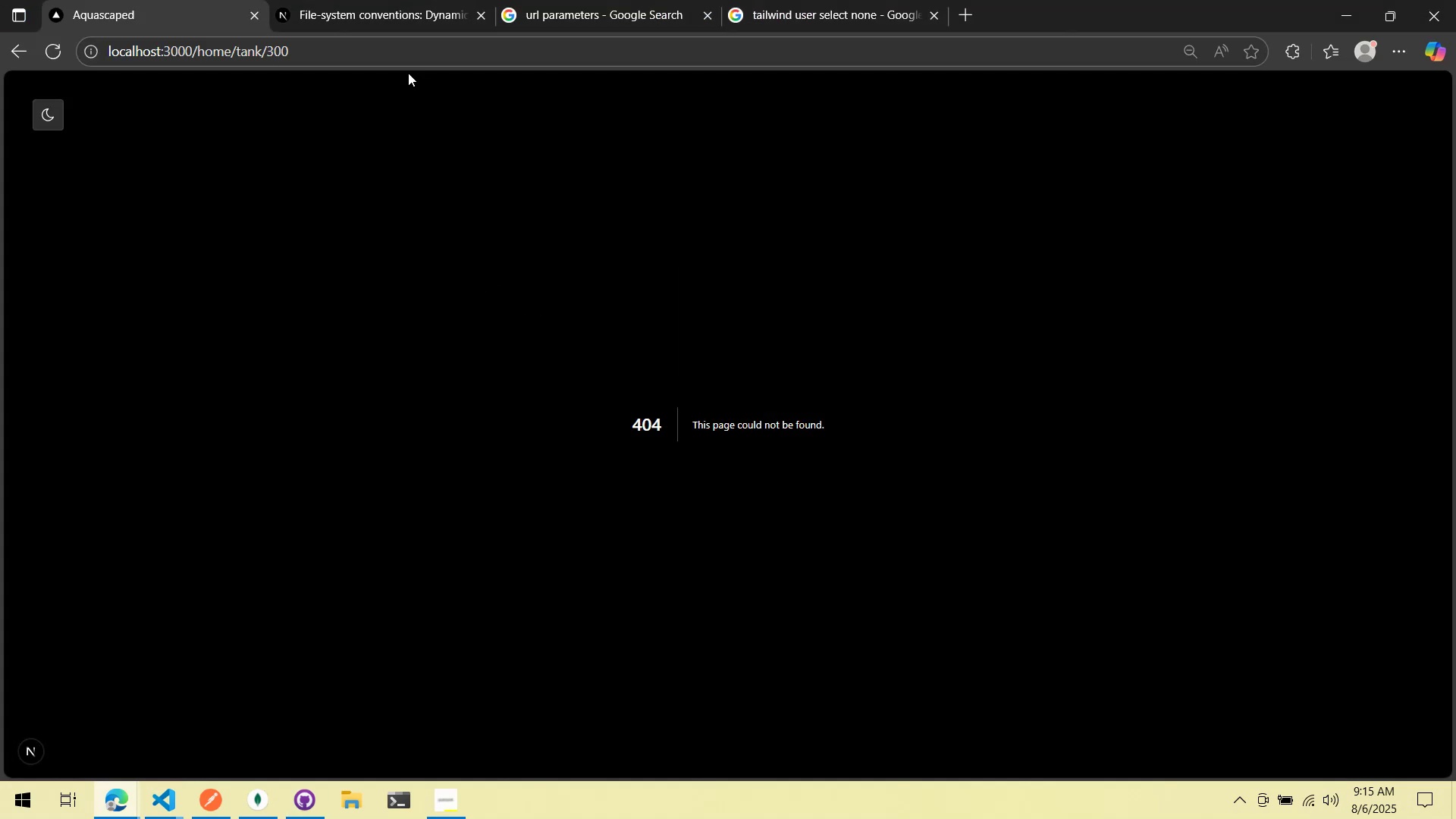 
left_click([396, 0])
 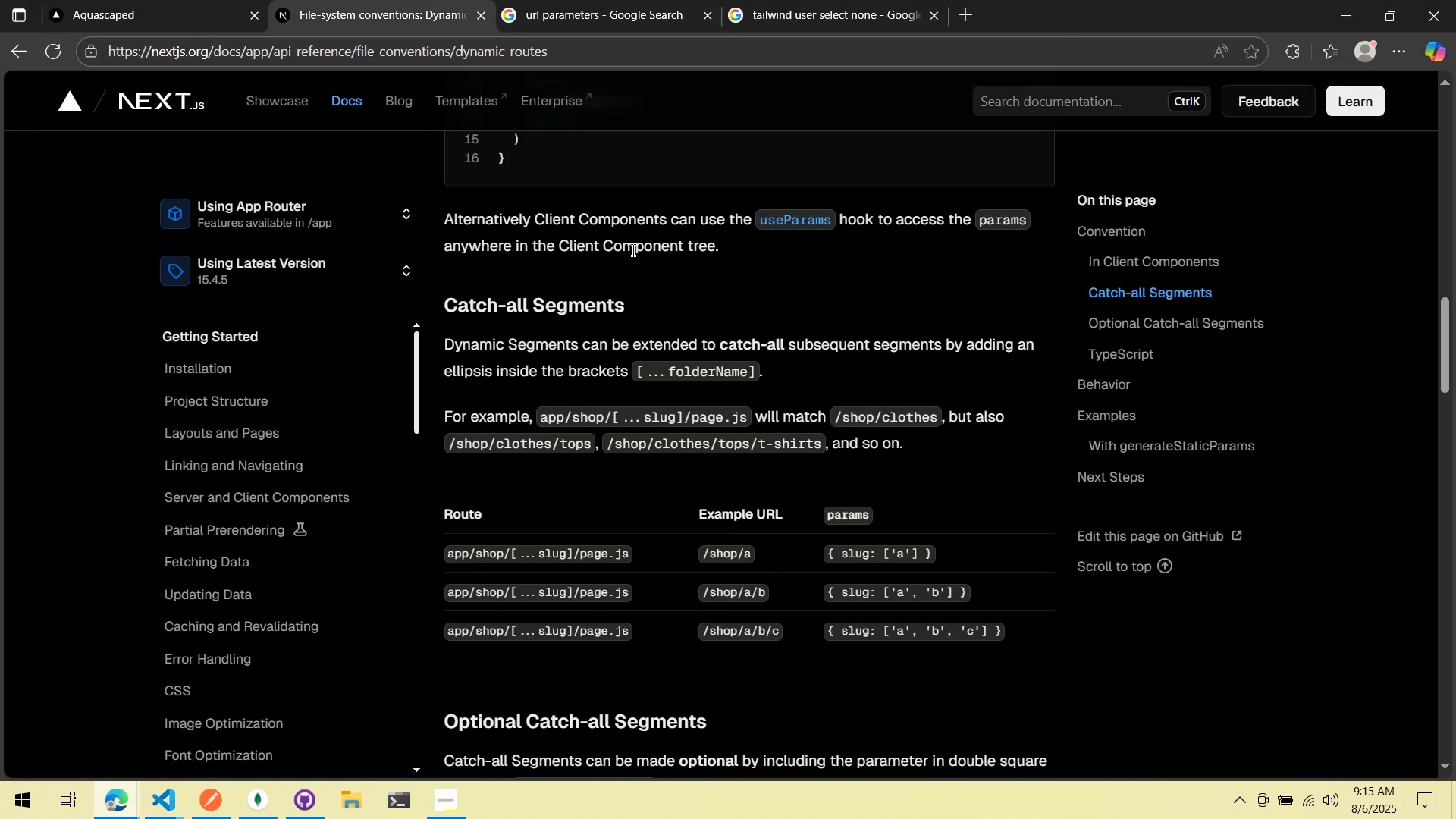 
scroll: coordinate [629, 249], scroll_direction: up, amount: 6.0
 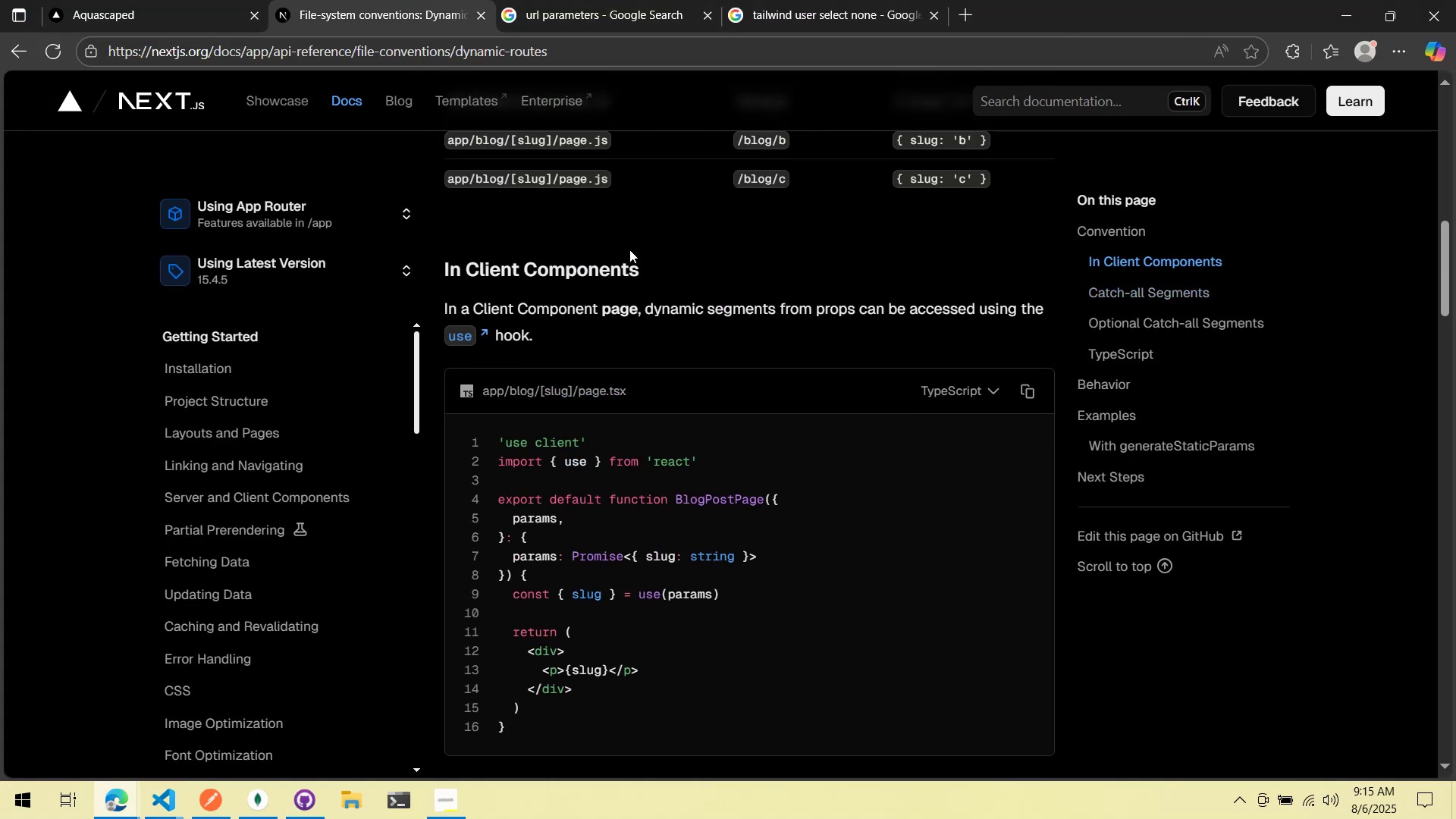 
scroll: coordinate [628, 249], scroll_direction: down, amount: 1.0
 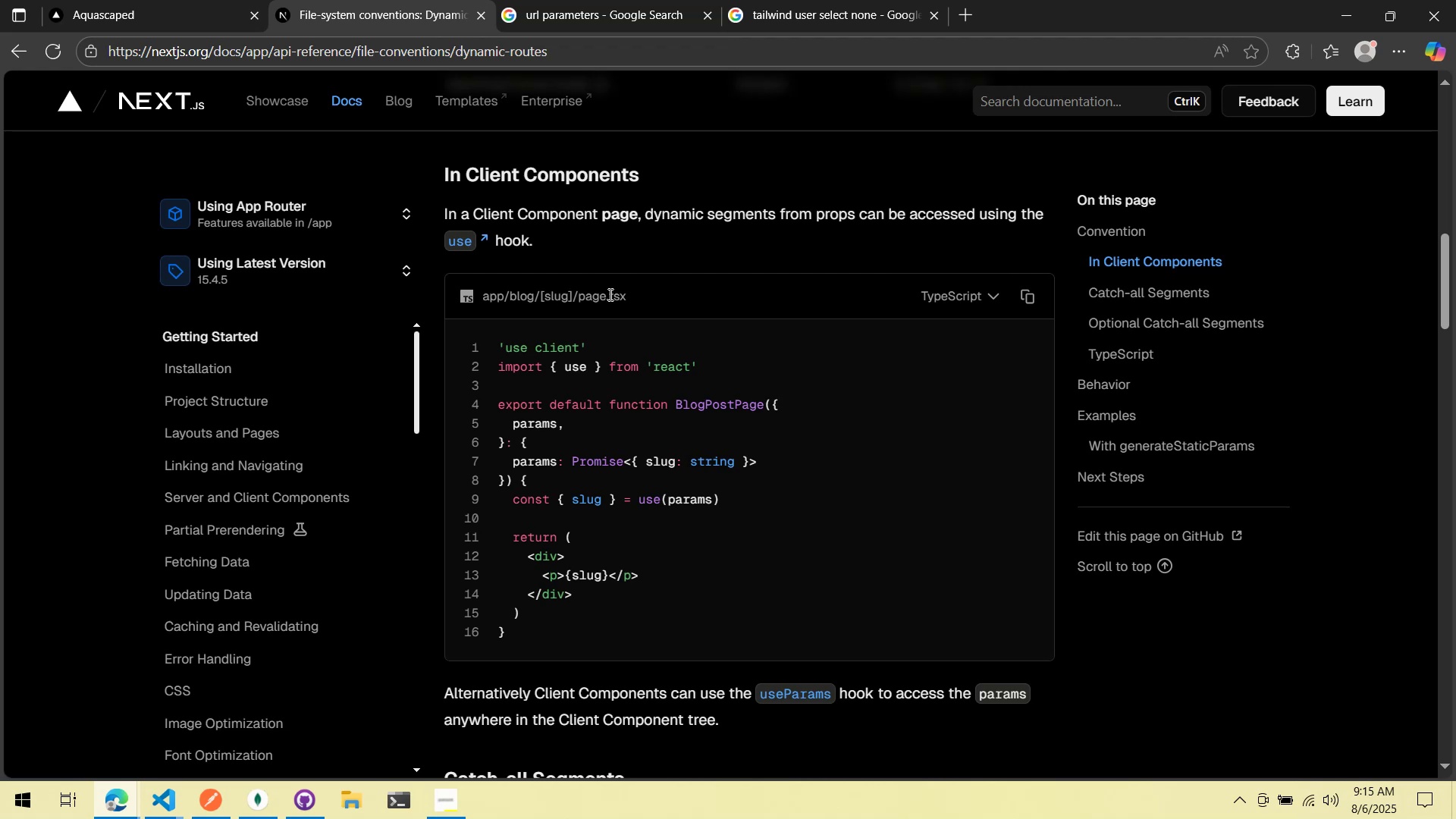 
wait(10.4)
 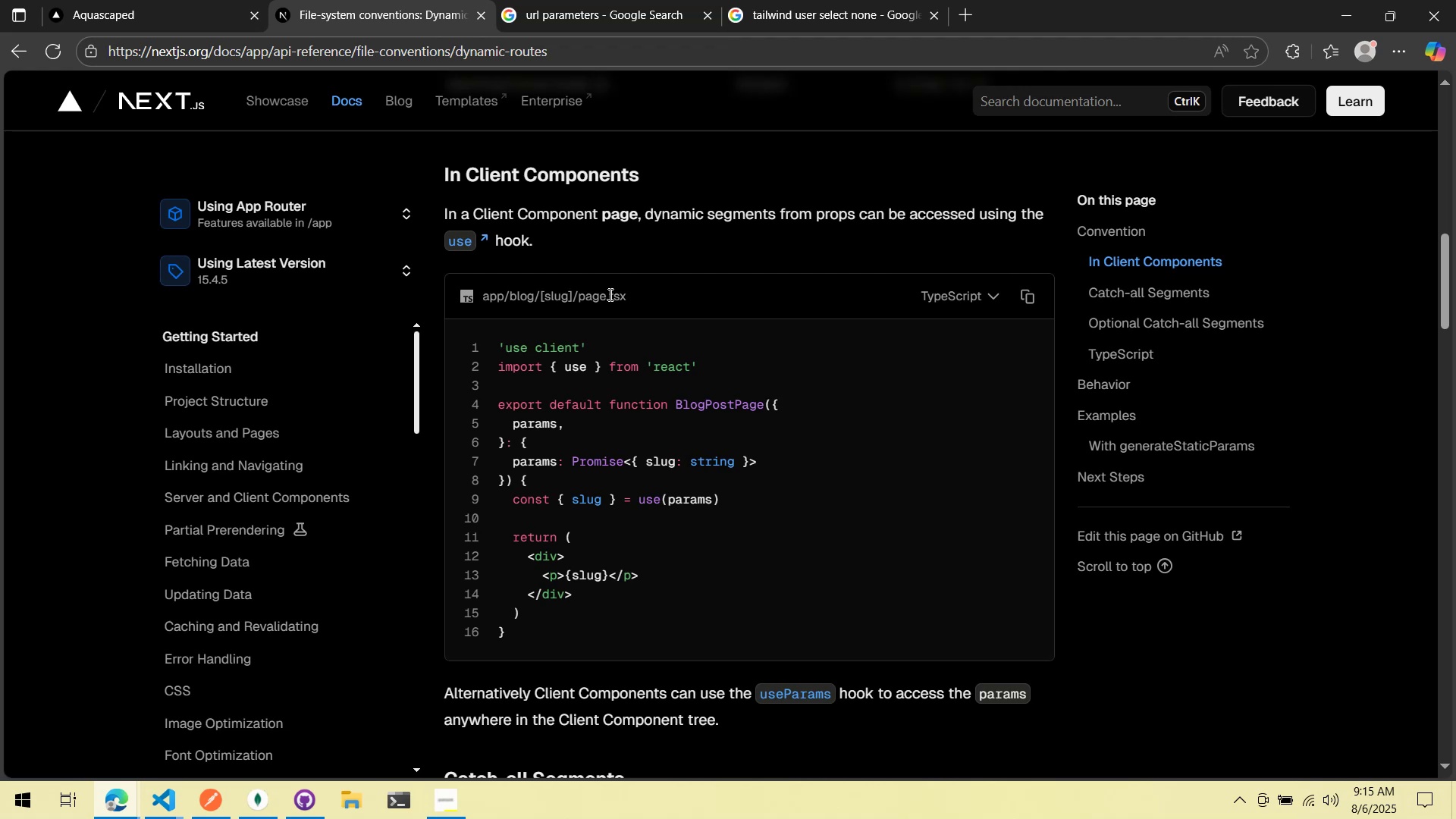 
key(Alt+AltLeft)
 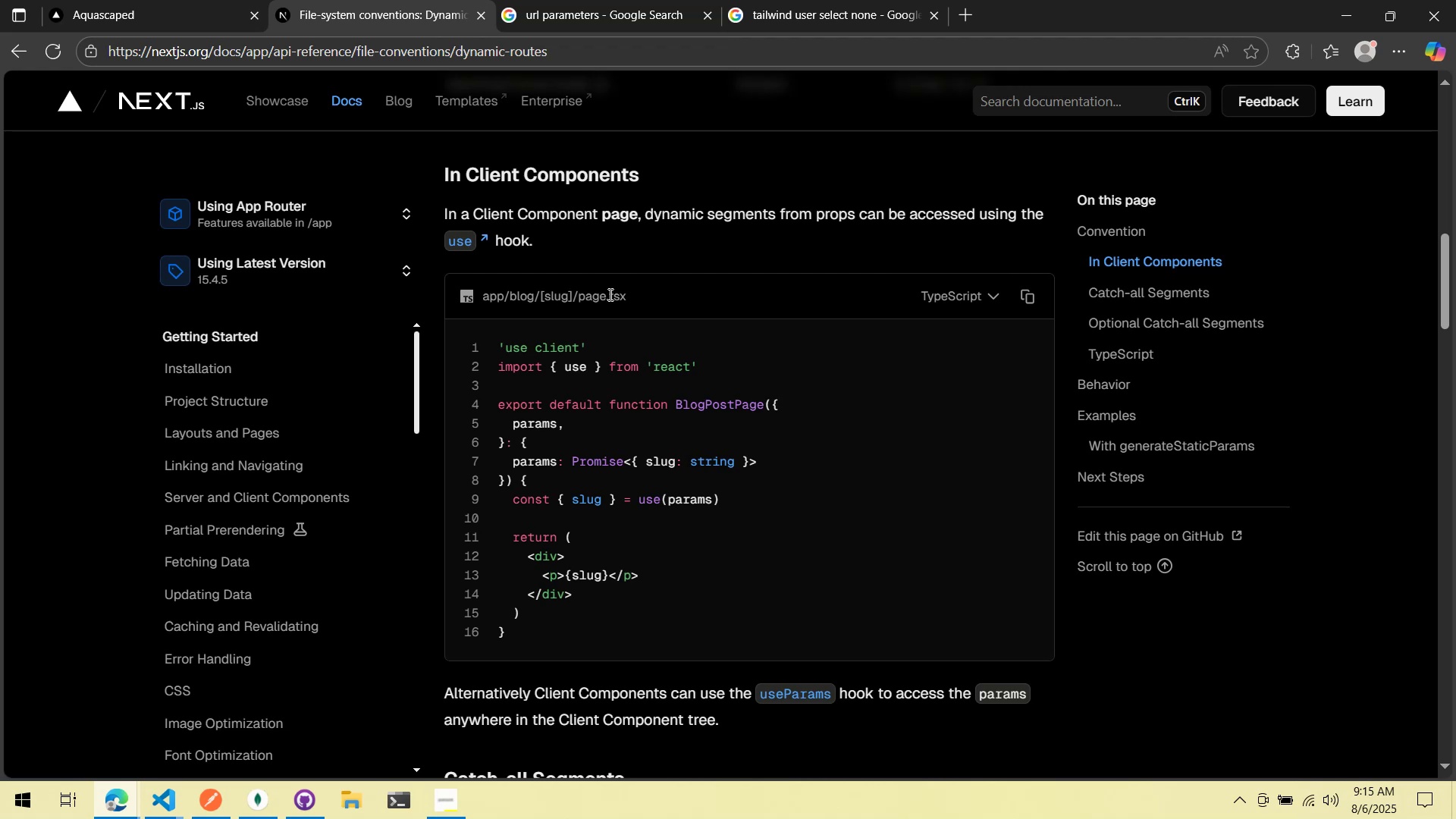 
key(Alt+Tab)
 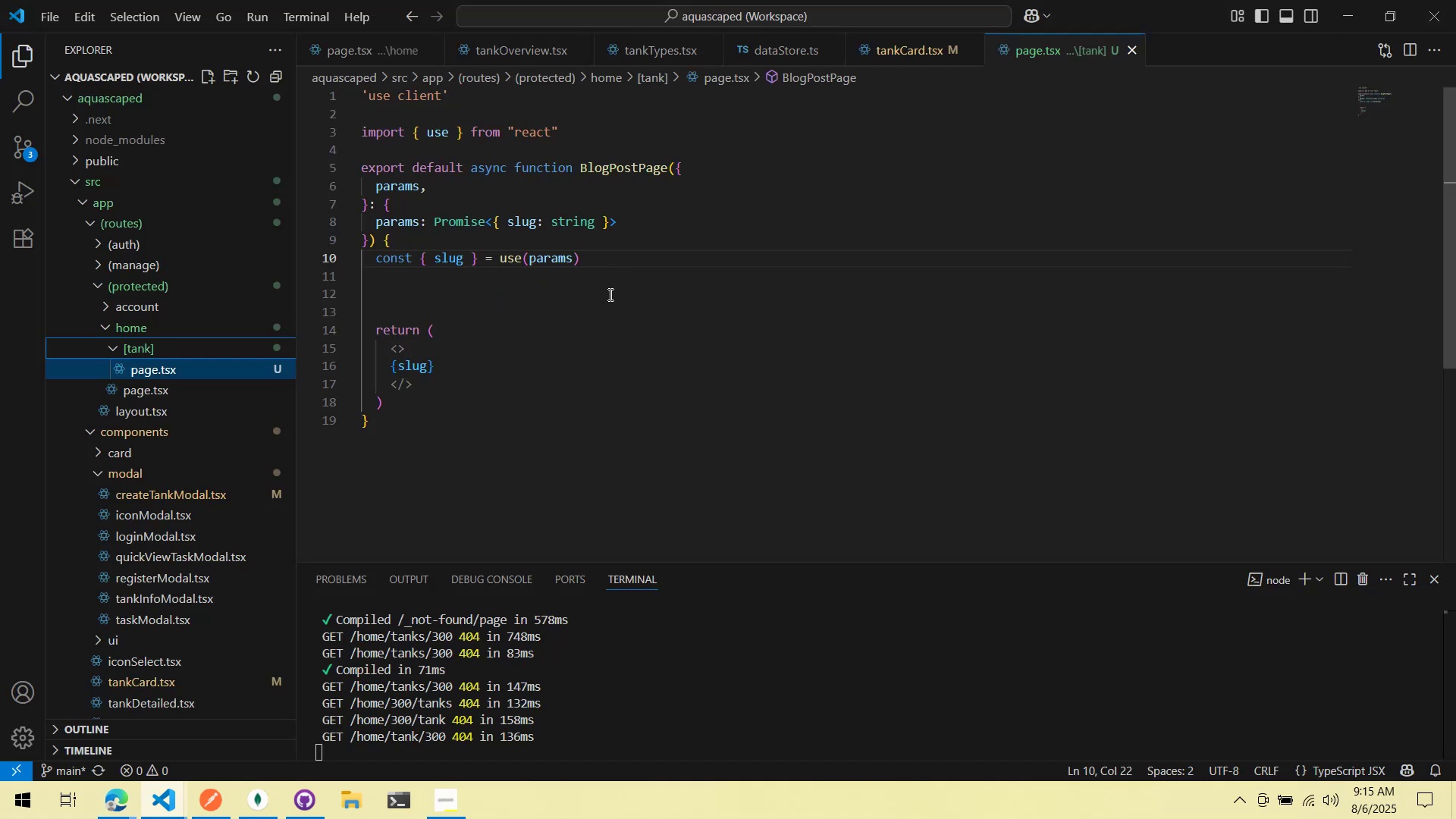 
key(Alt+AltLeft)
 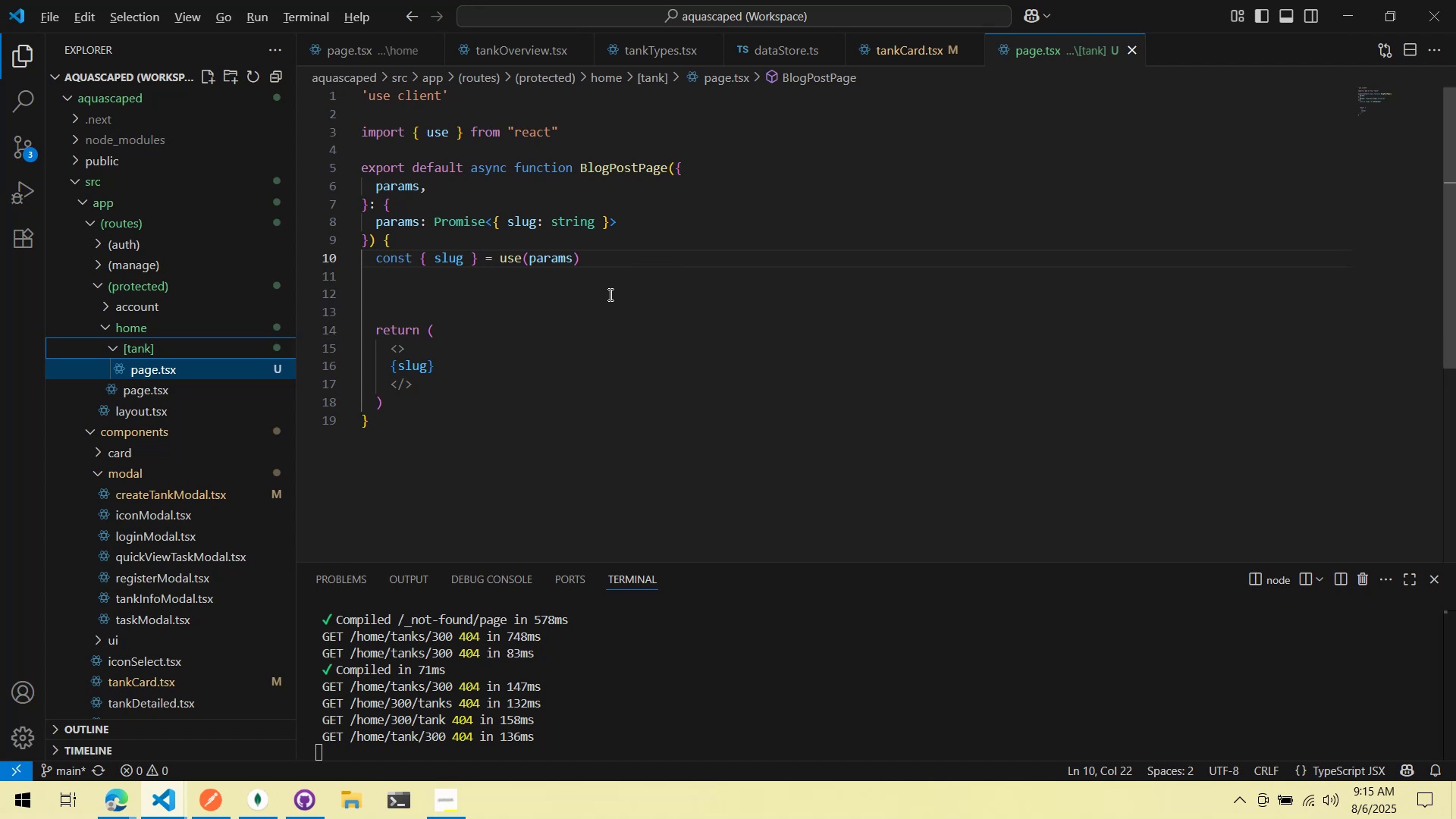 
key(Alt+Tab)
 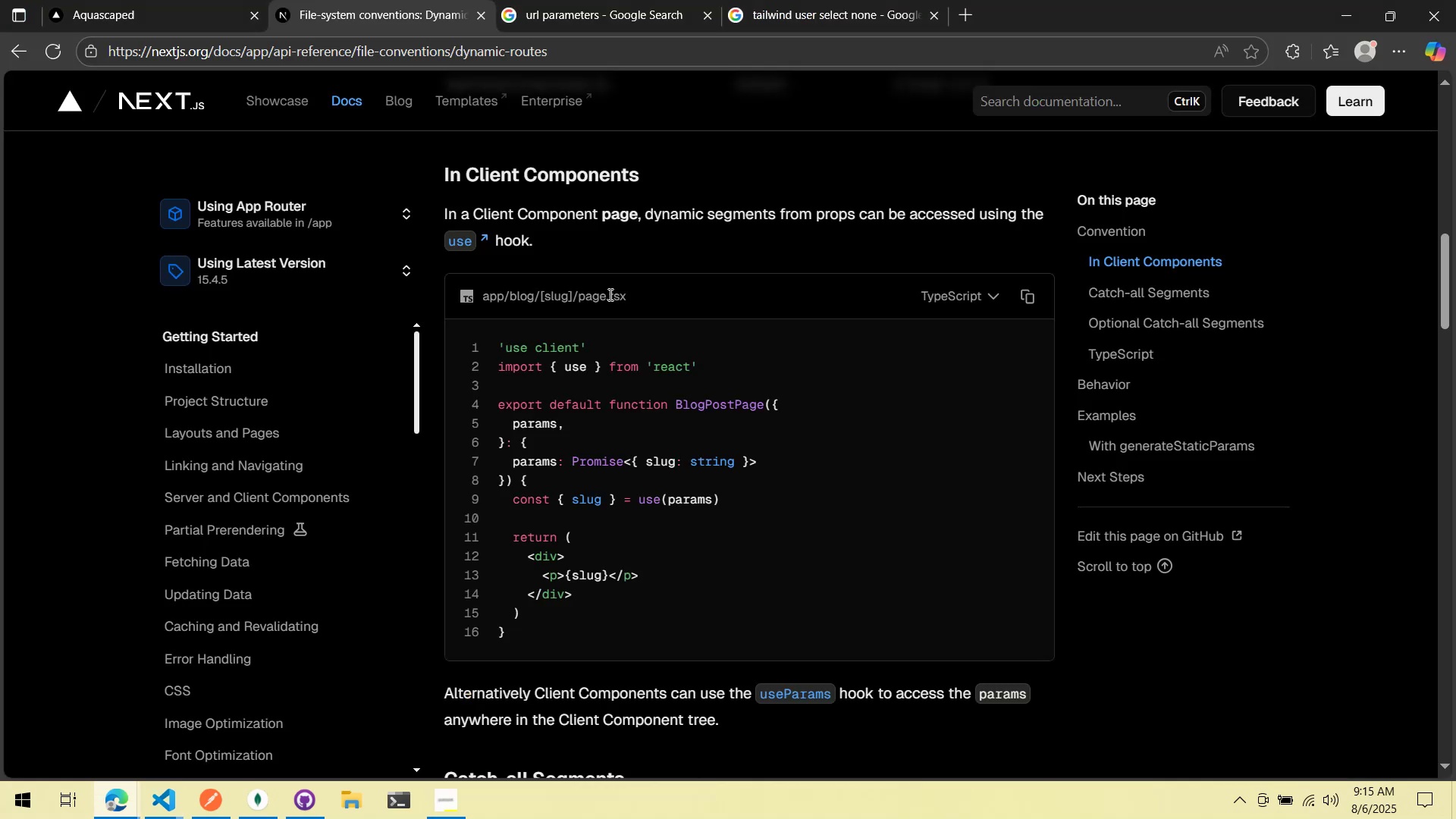 
key(Alt+Tab)
 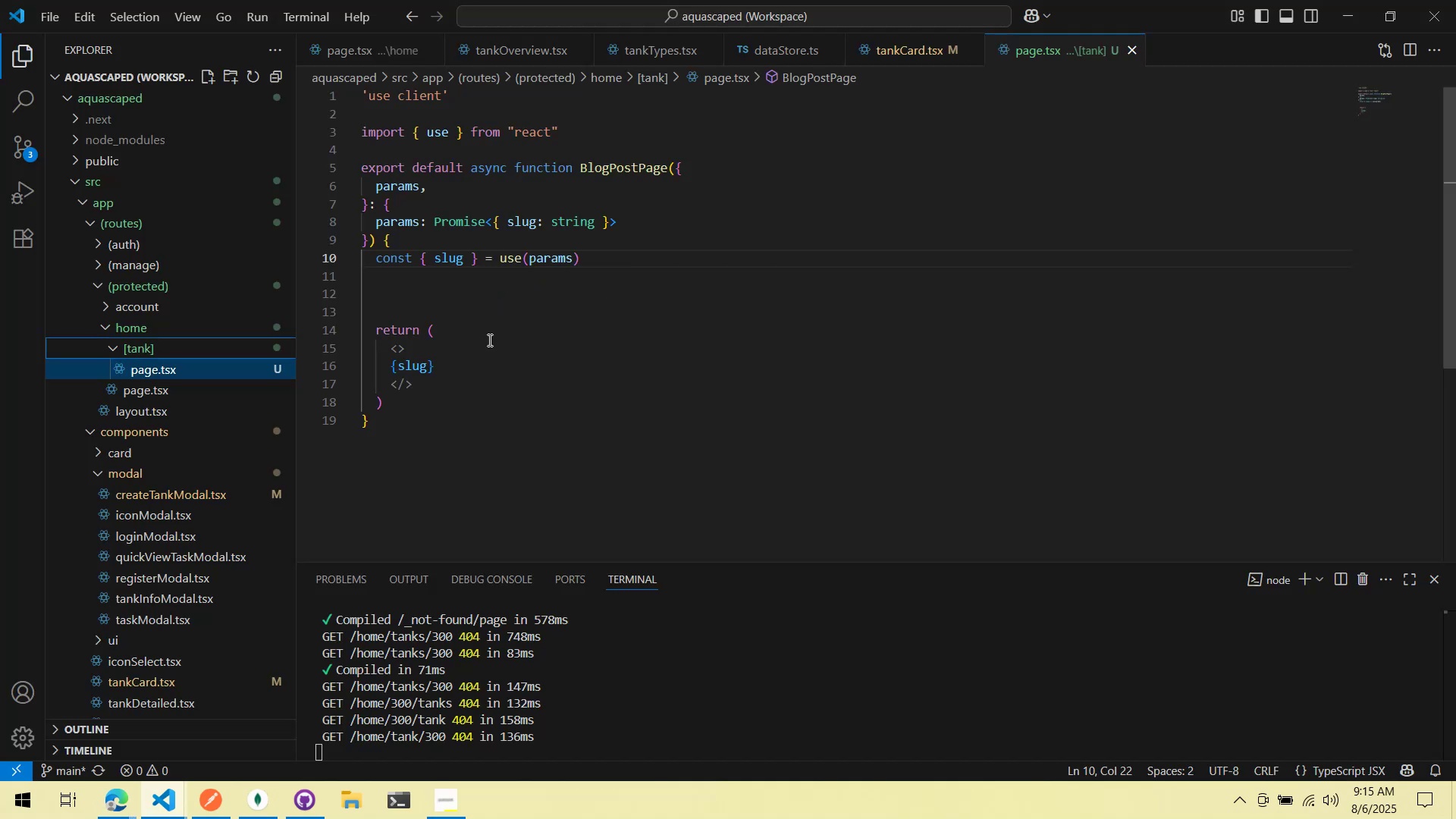 
key(Alt+AltLeft)
 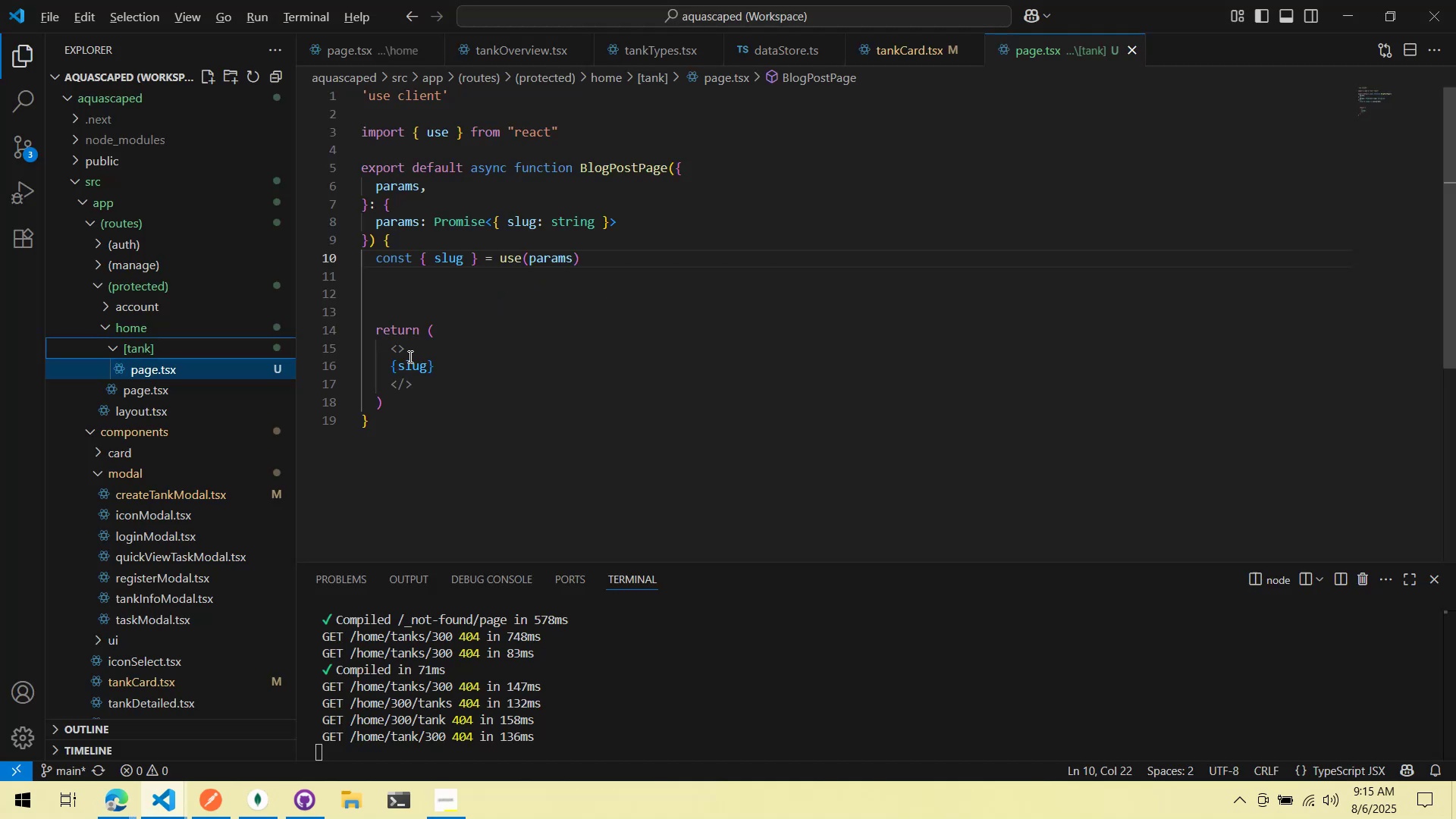 
key(Alt+Tab)
 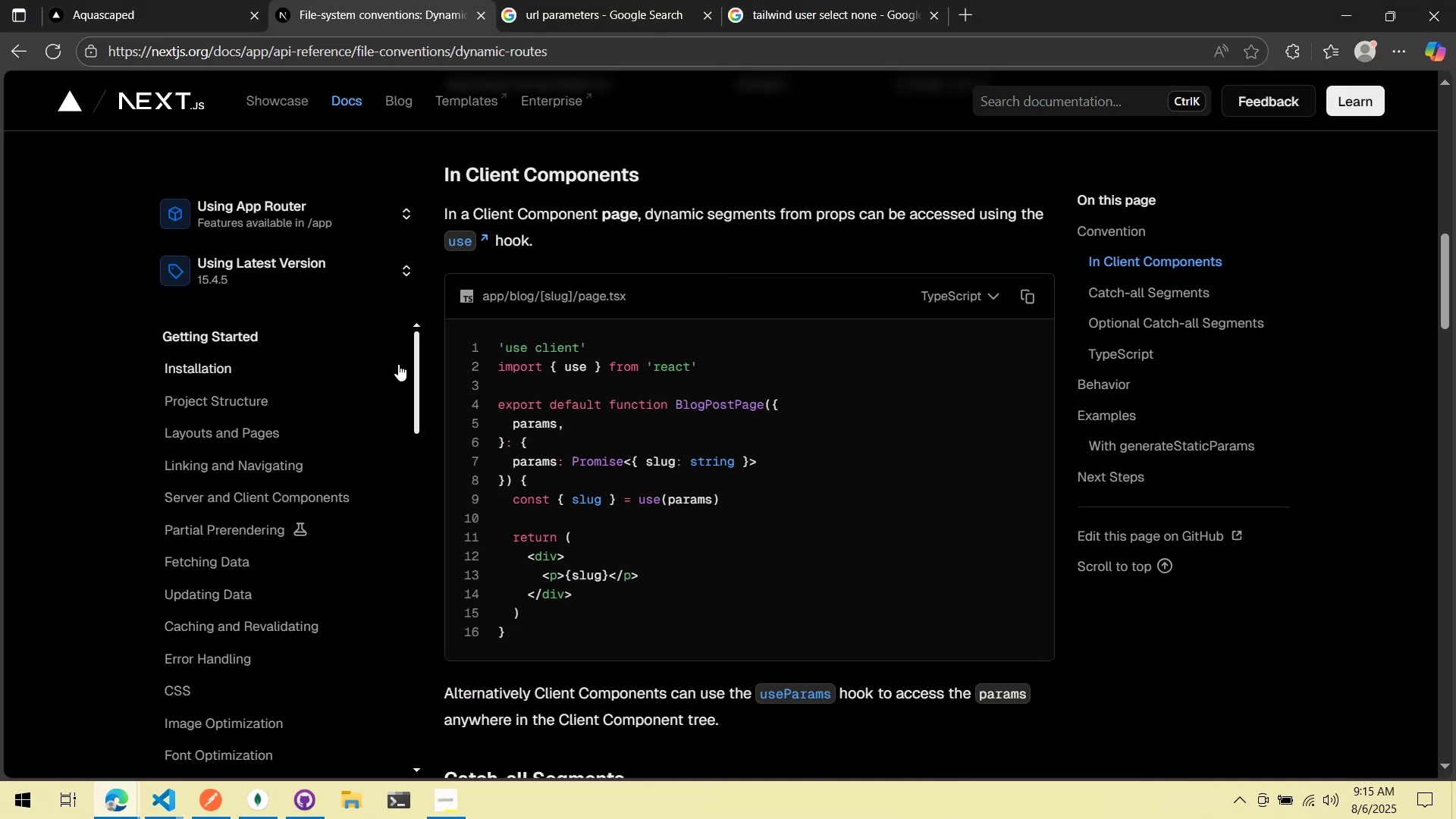 
key(Alt+AltLeft)
 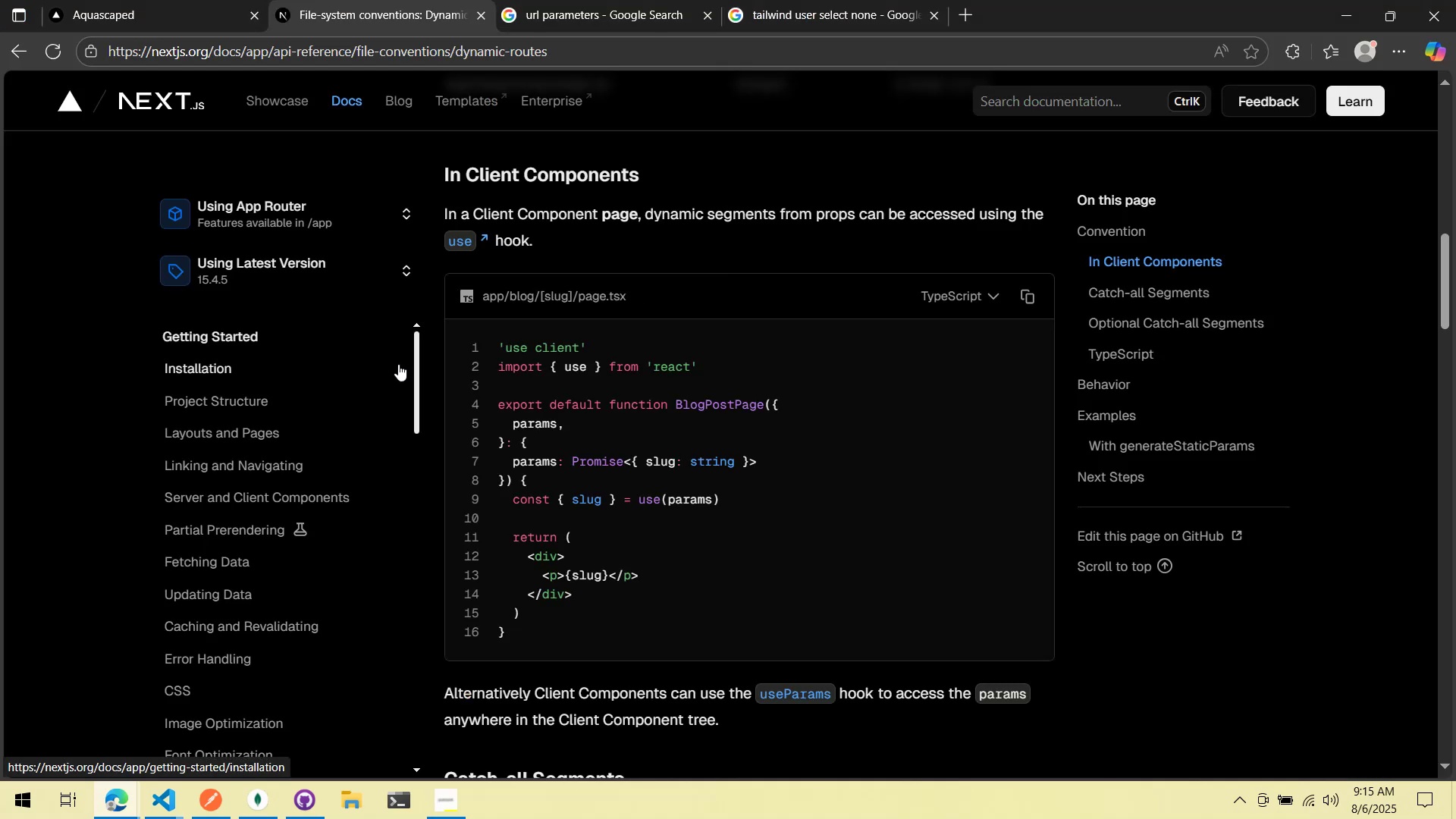 
key(Alt+Tab)
 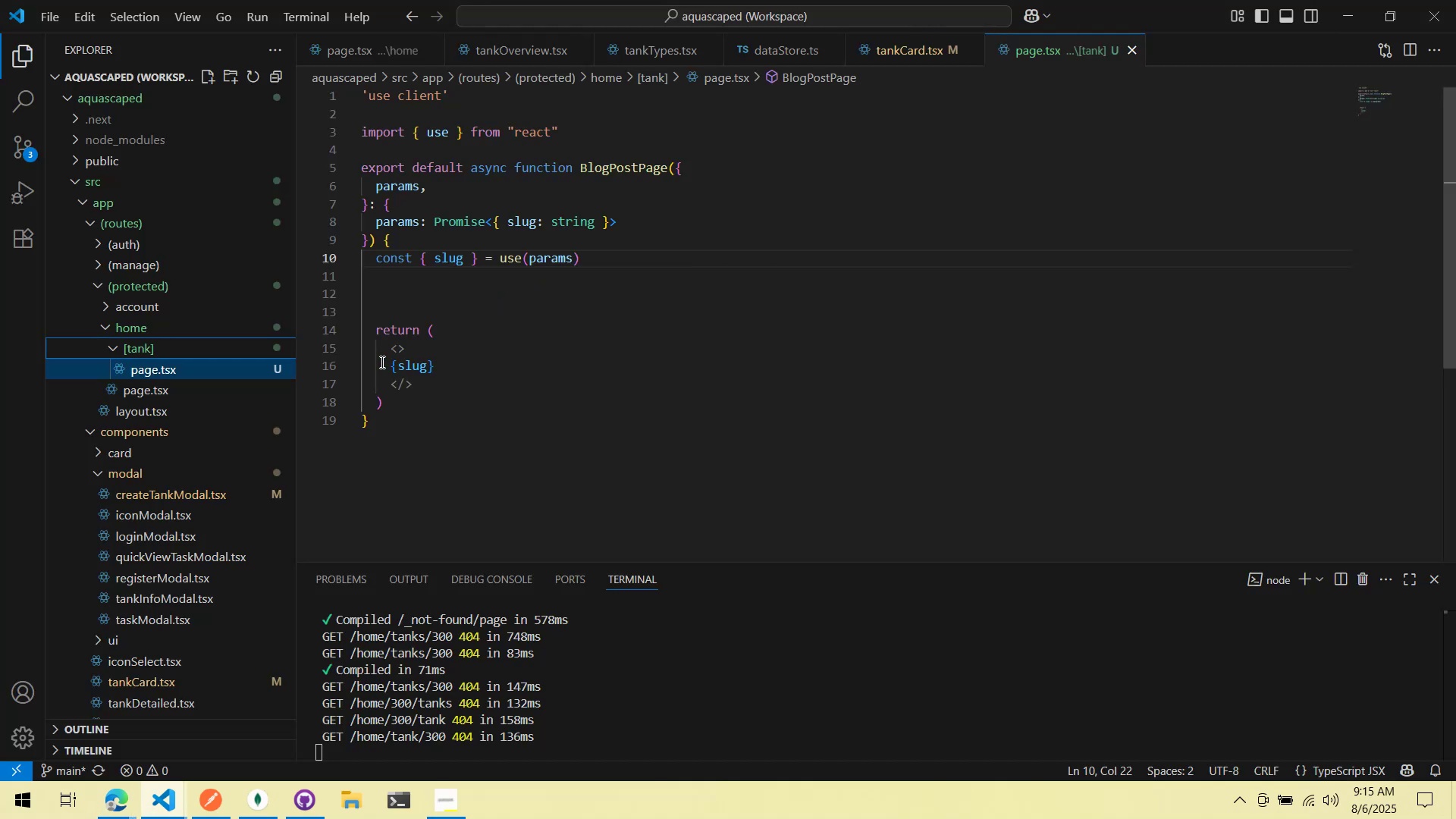 
key(Alt+AltLeft)
 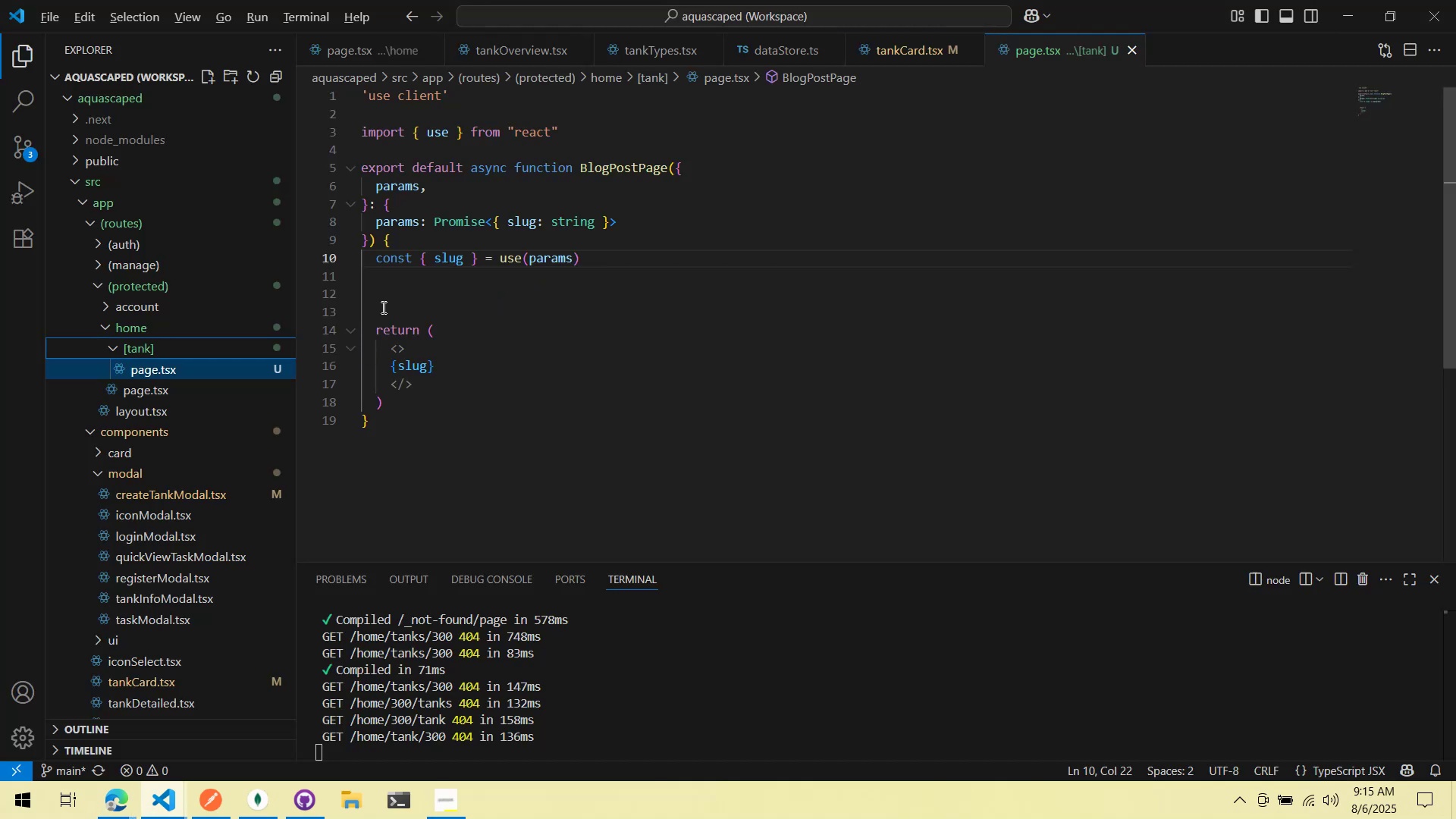 
key(Alt+Tab)
 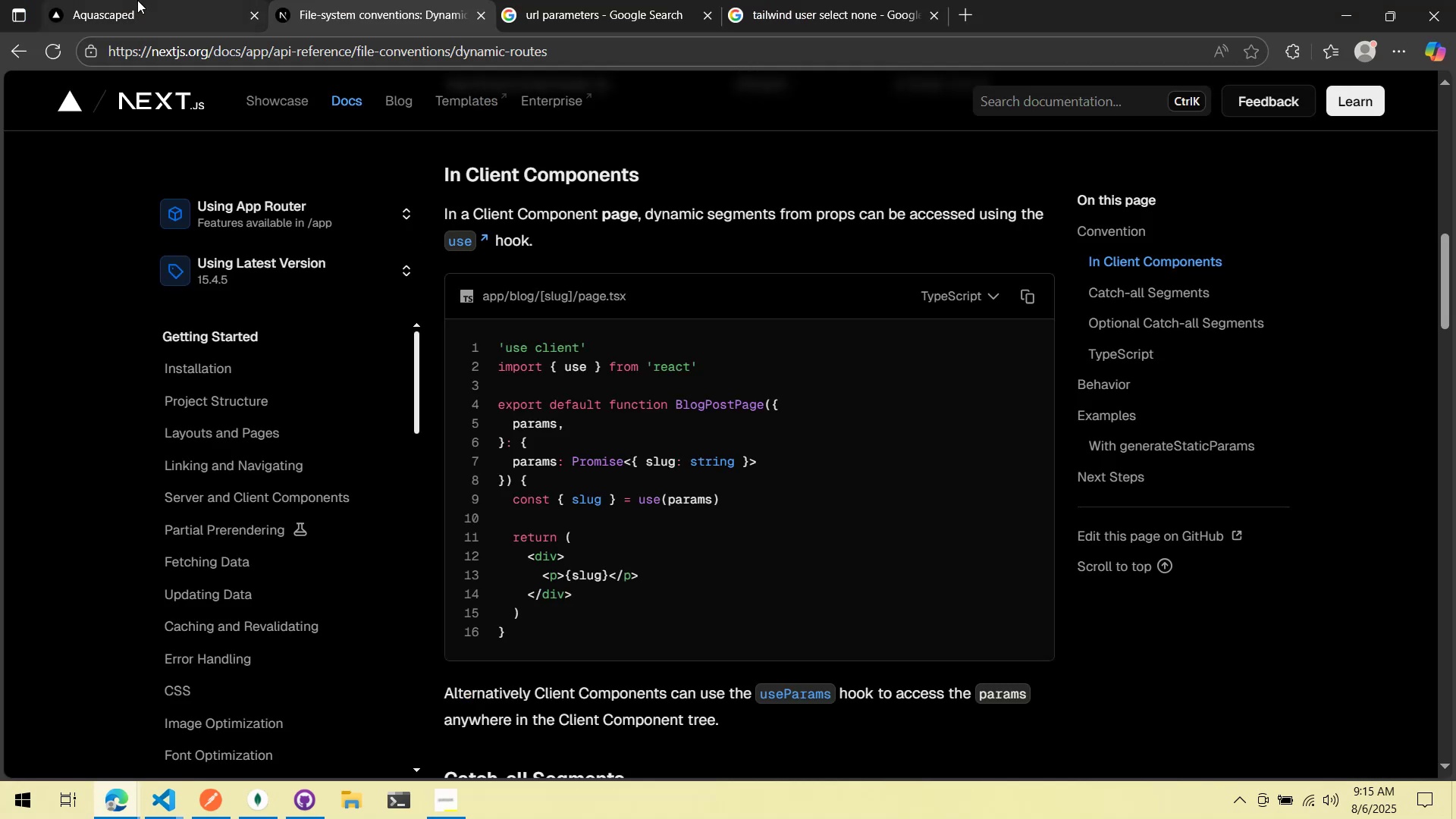 
left_click([137, 0])
 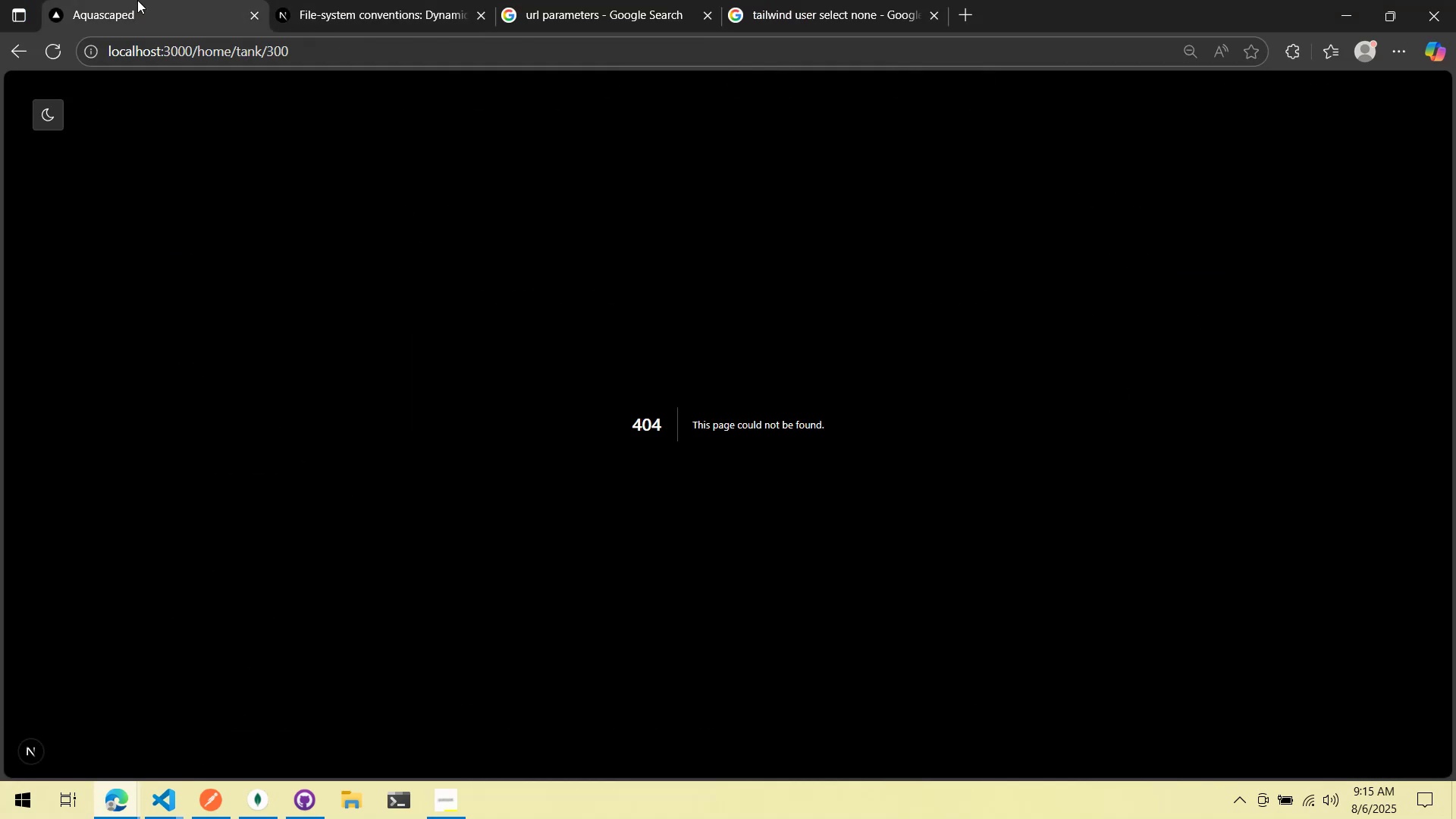 
key(Alt+AltLeft)
 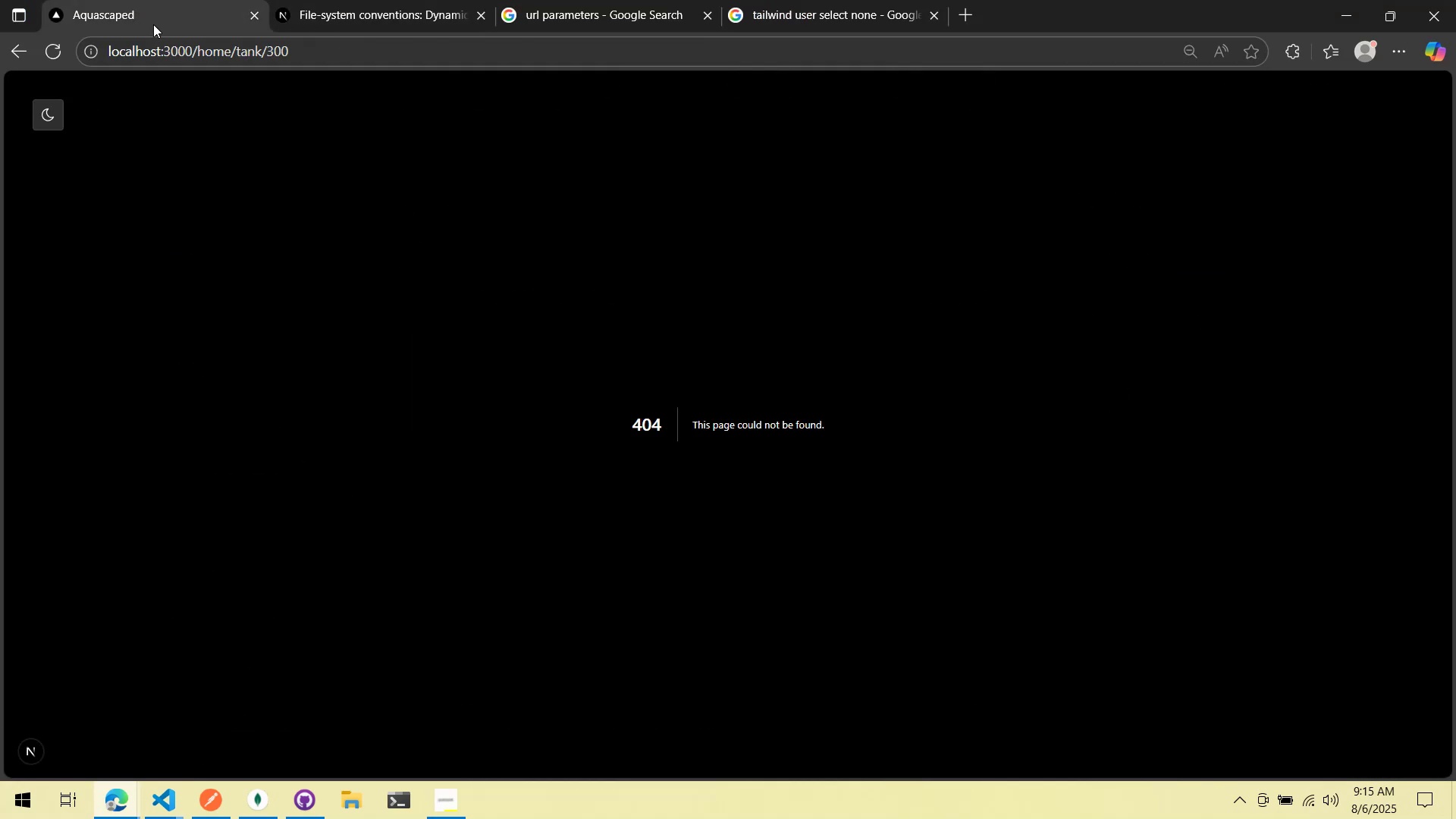 
key(Alt+Tab)
 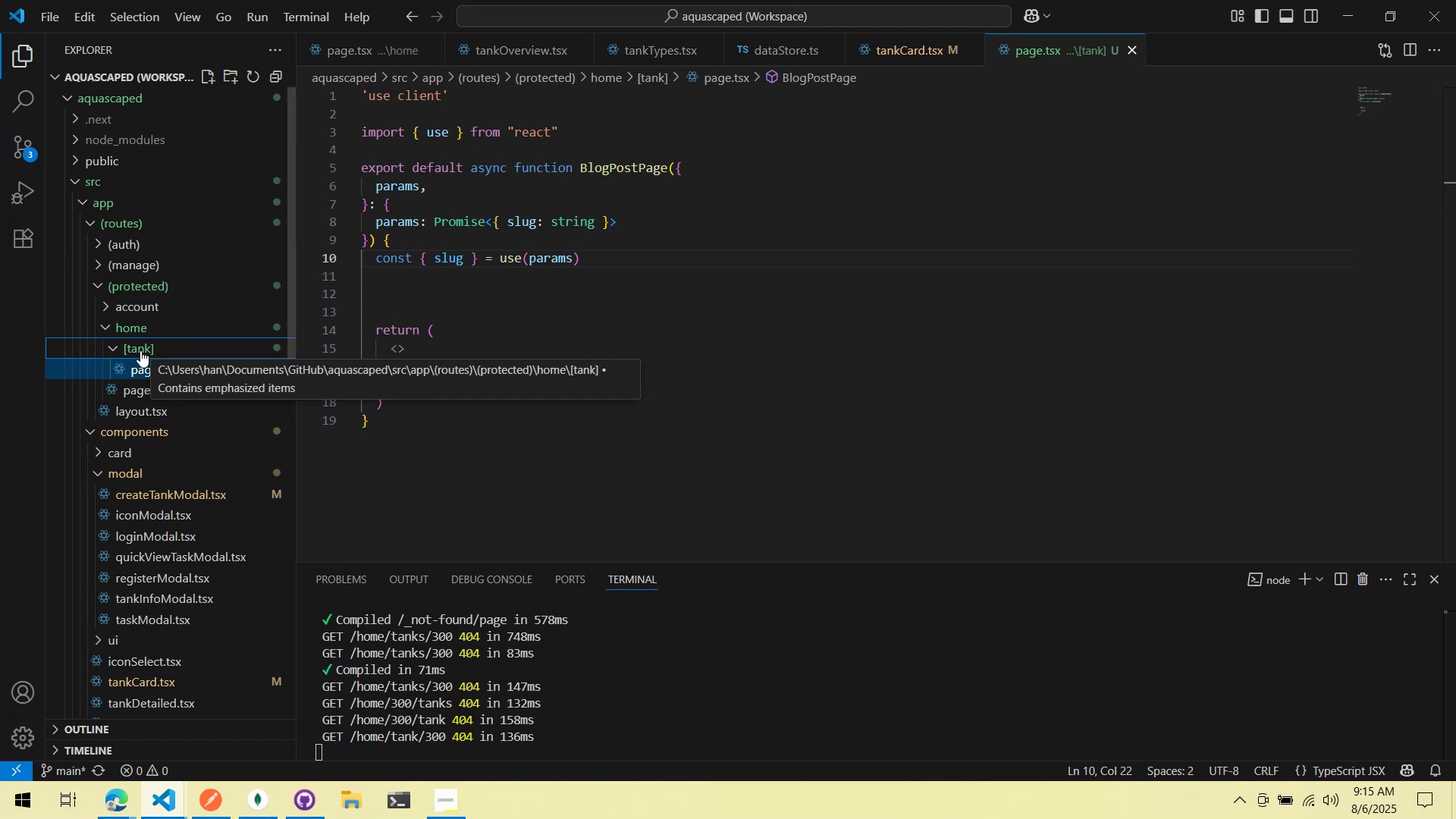 
wait(9.54)
 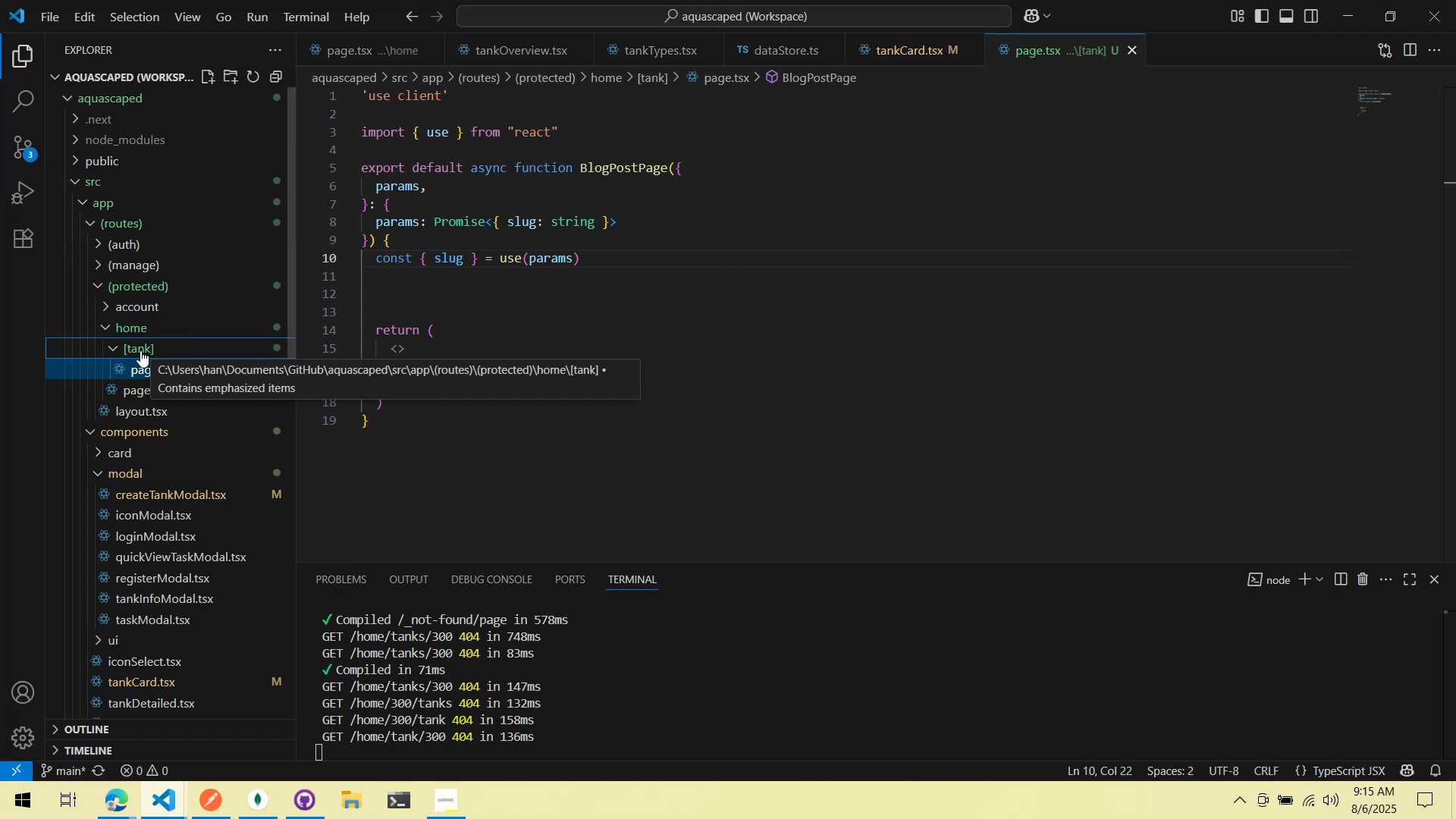 
key(Alt+AltLeft)
 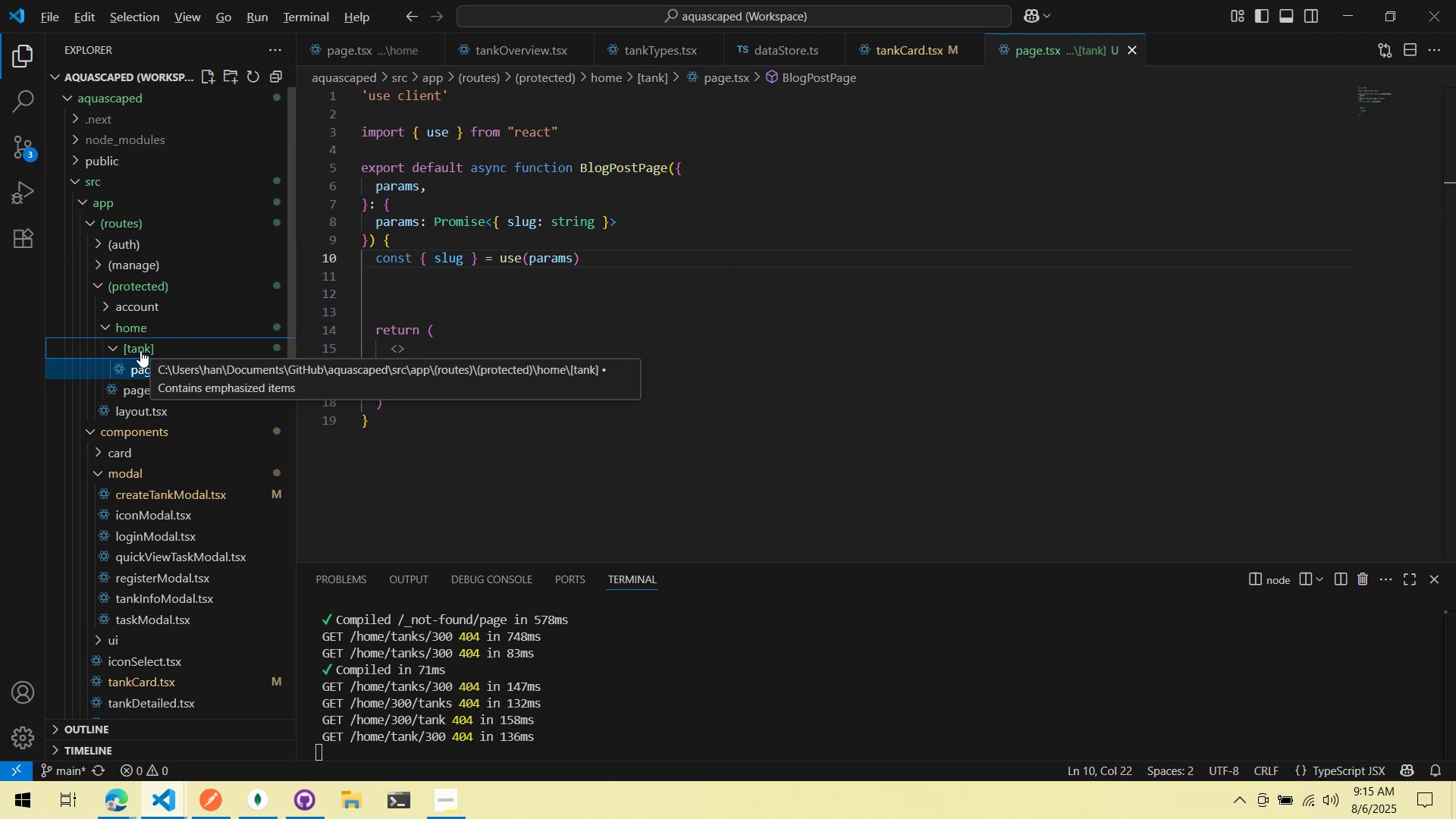 
key(Alt+Tab)
 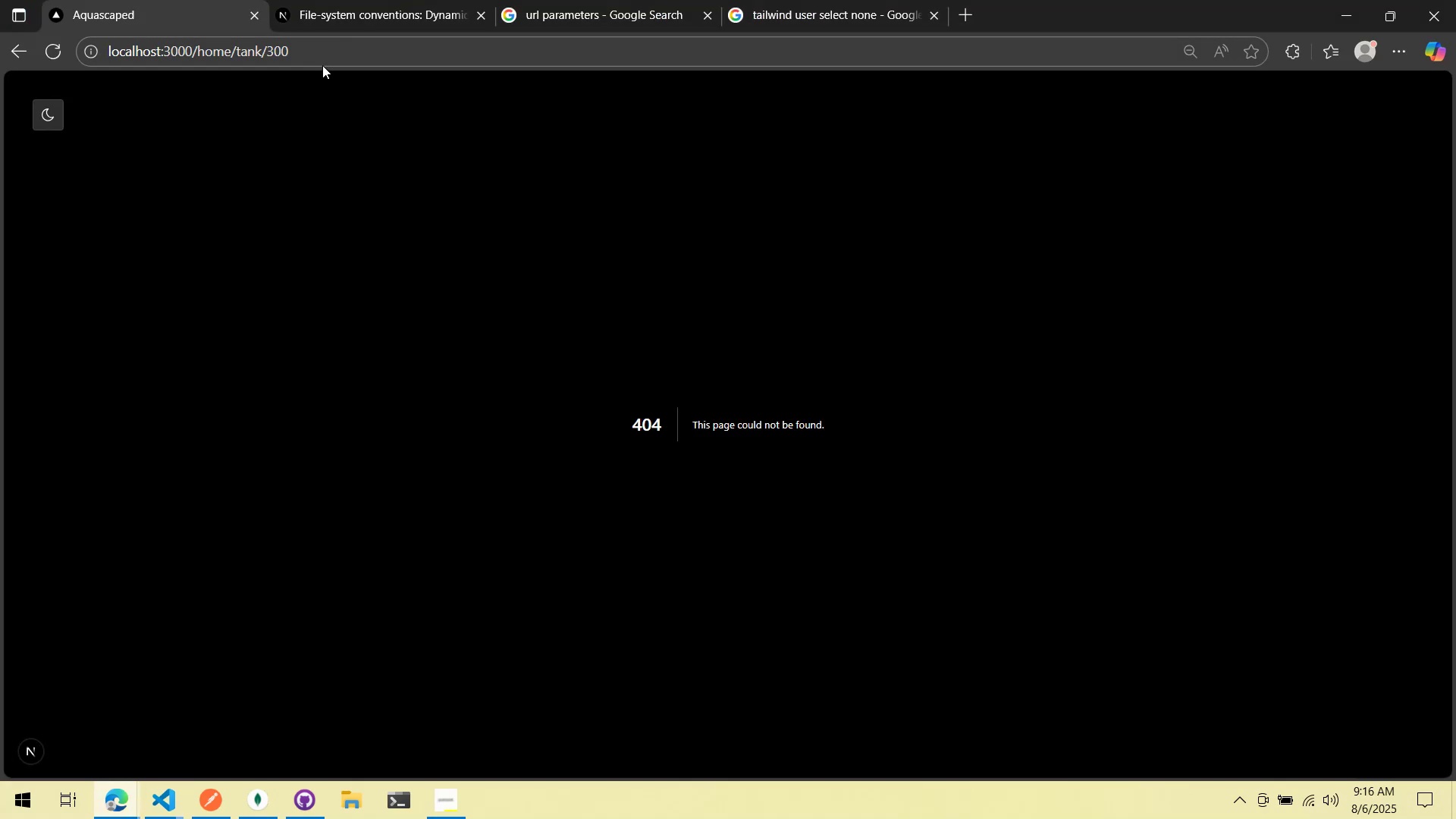 
key(Alt+AltLeft)
 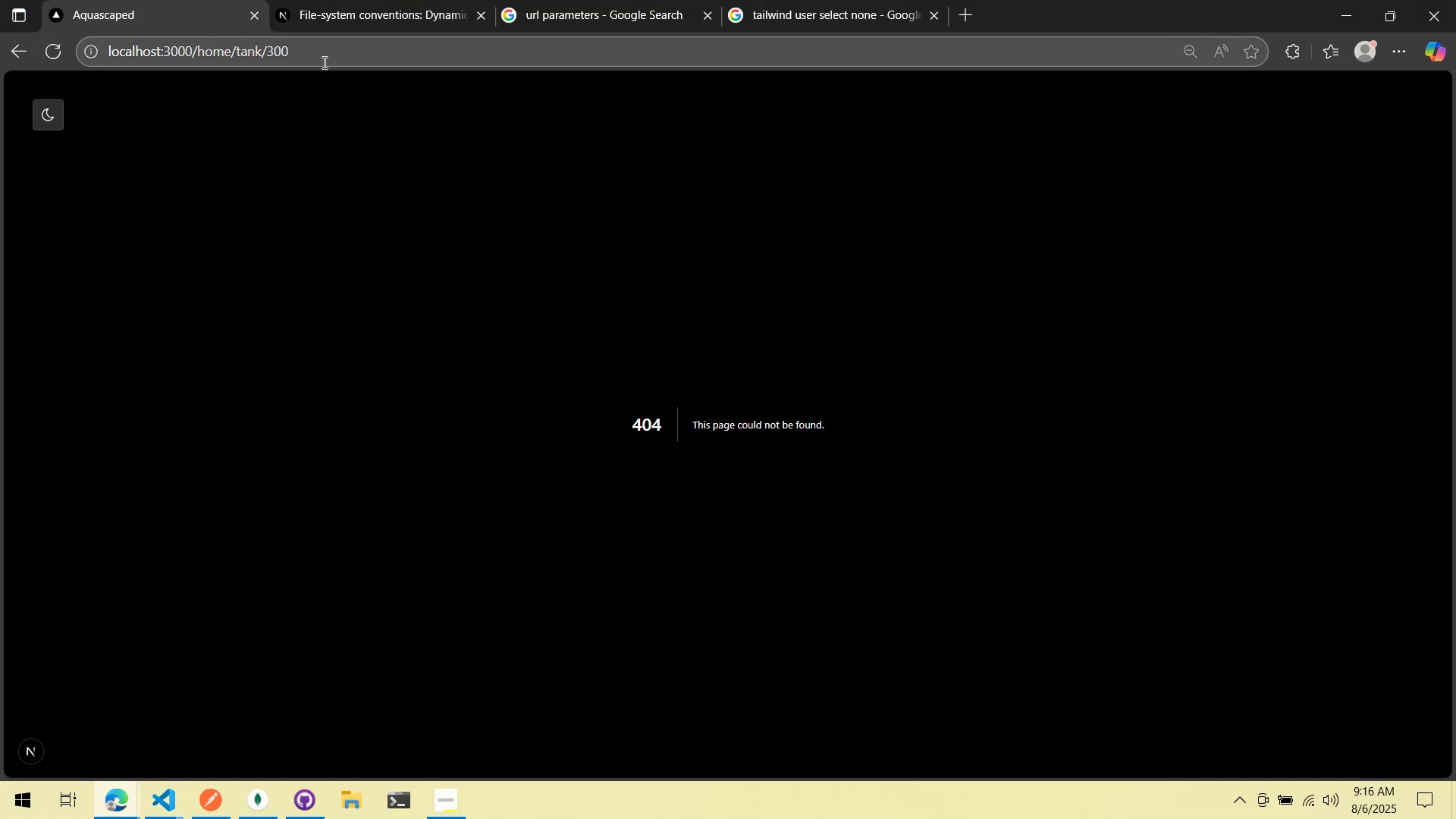 
key(Alt+Tab)
 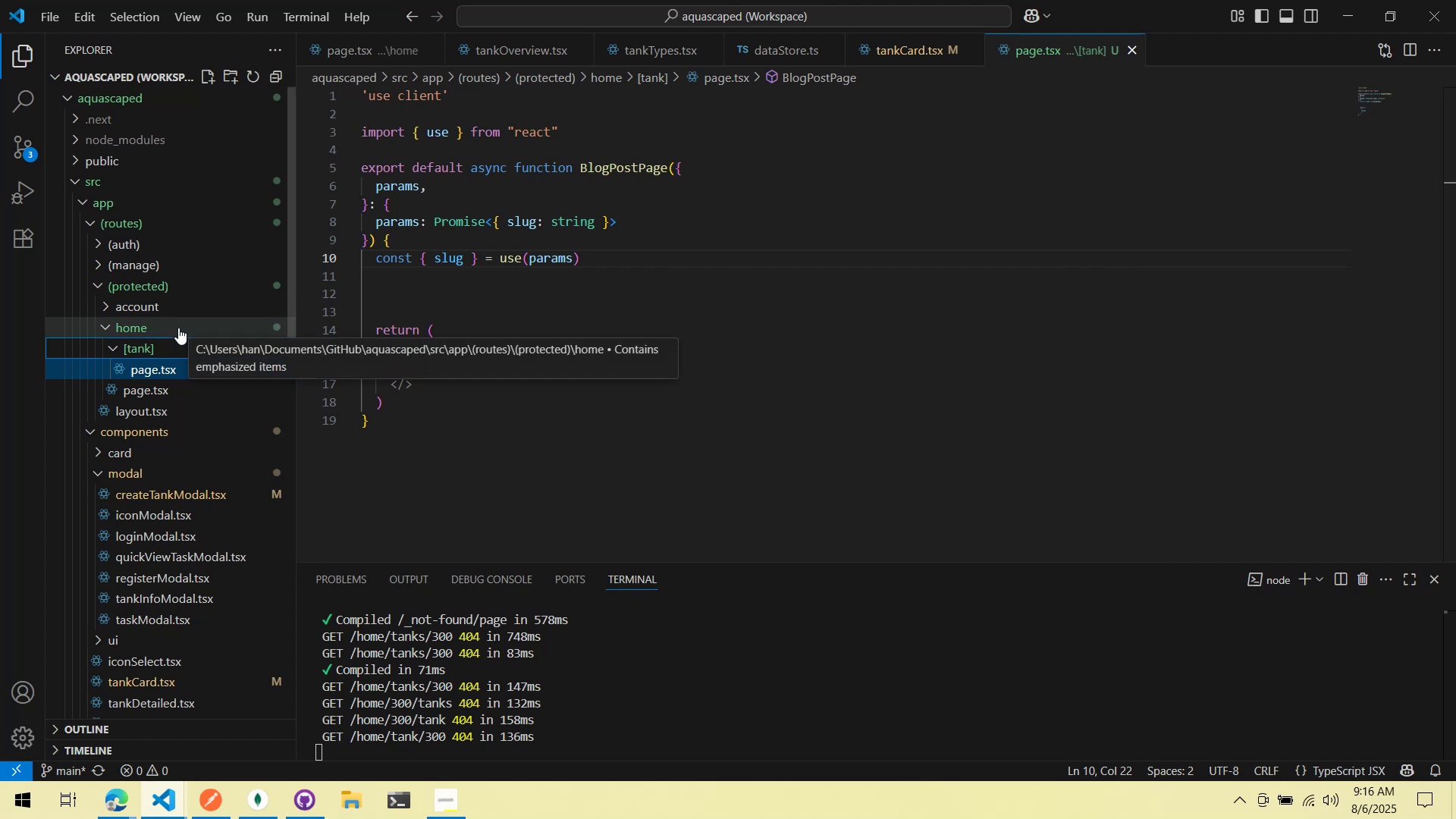 
wait(6.2)
 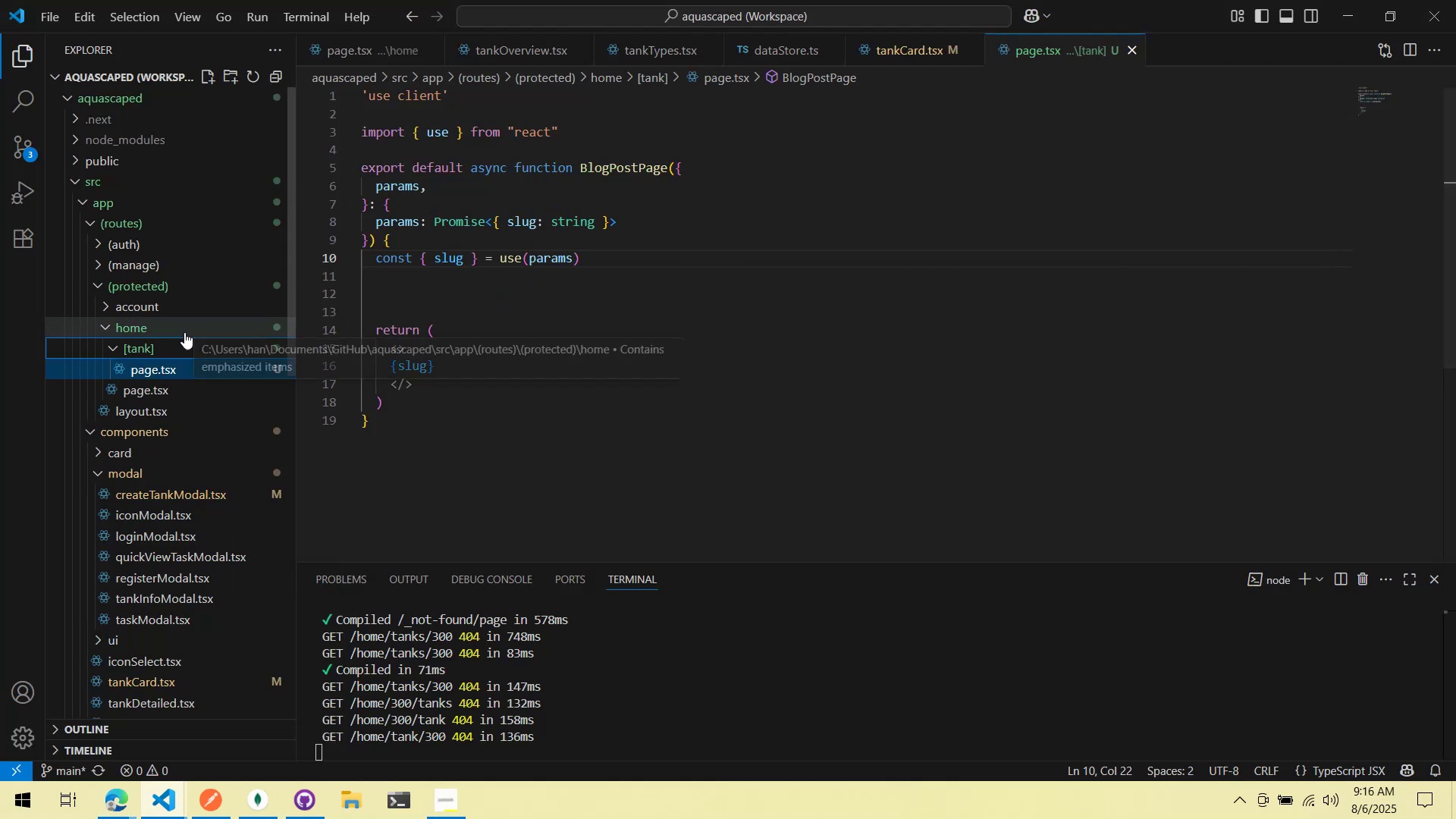 
key(Alt+AltLeft)
 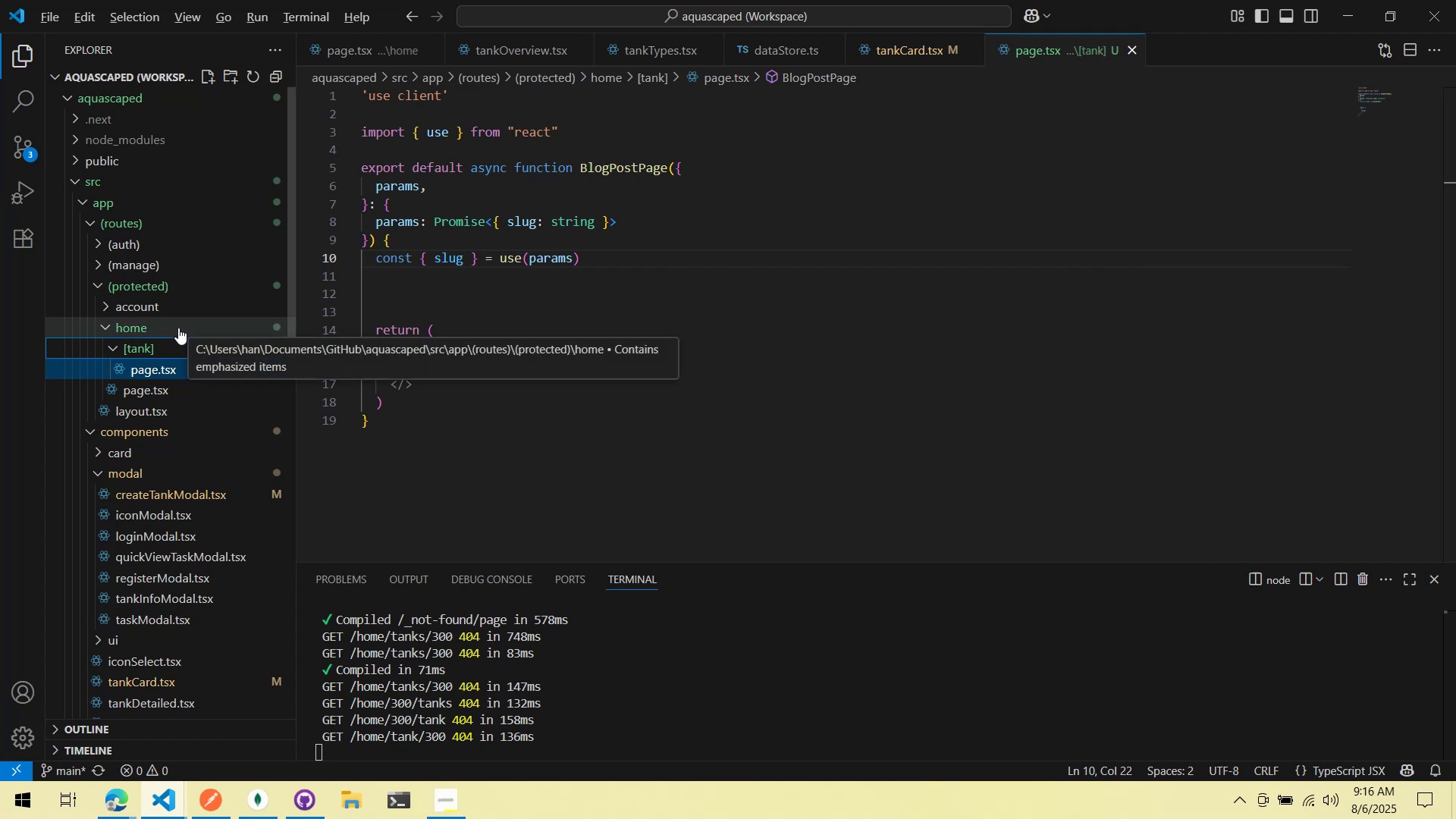 
key(Alt+Tab)
 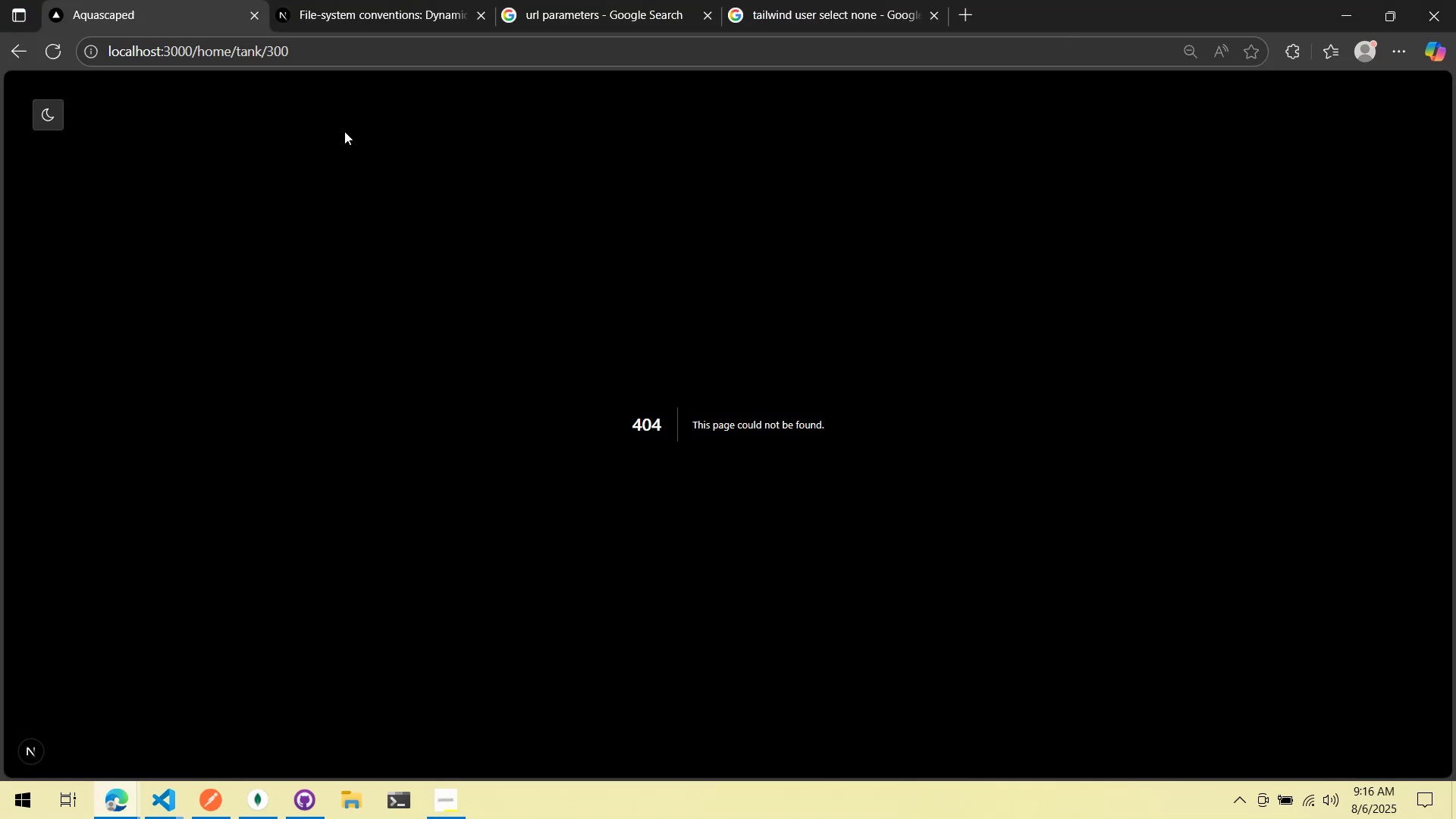 
left_click([321, 0])
 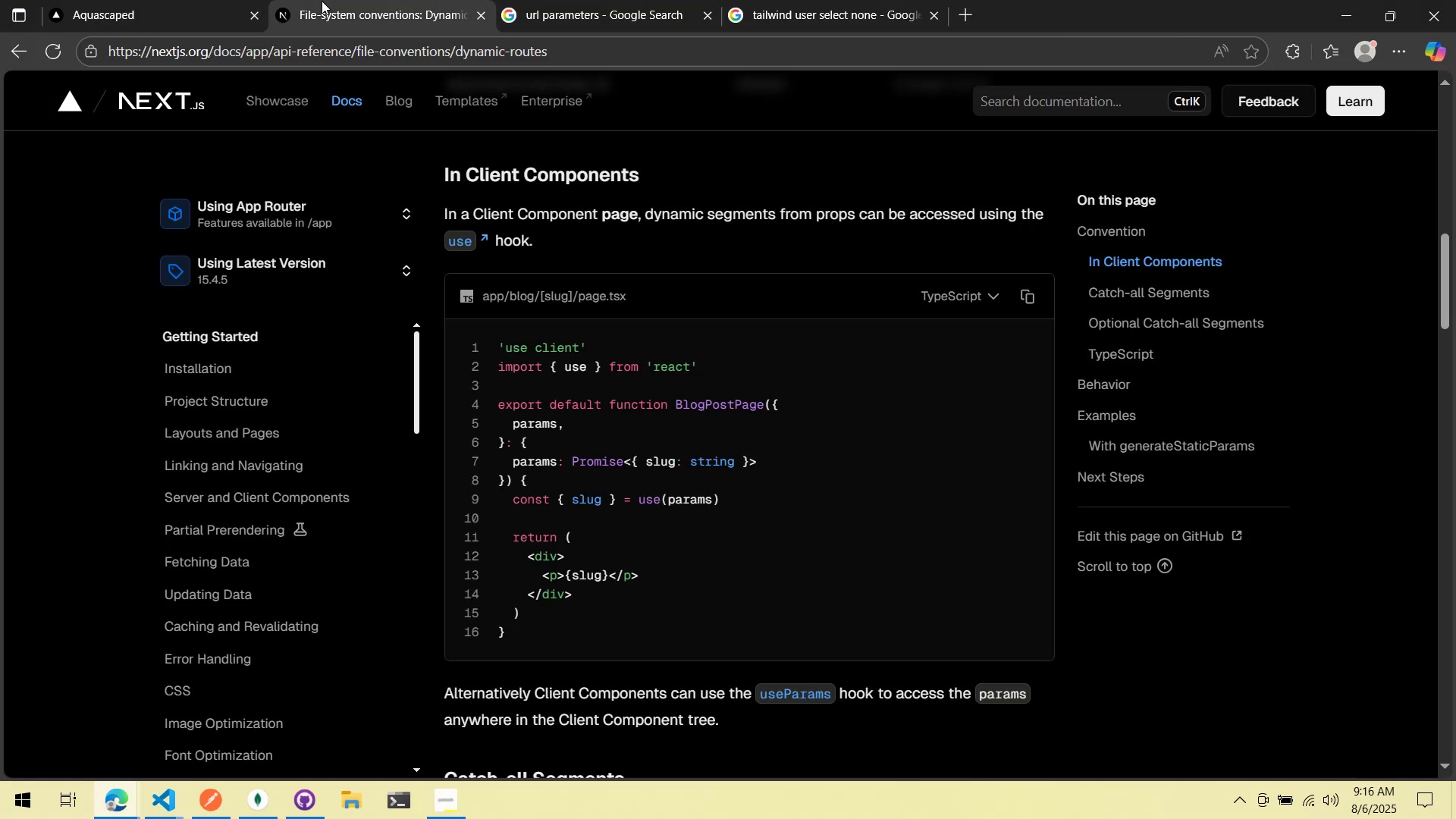 
scroll: coordinate [513, 340], scroll_direction: down, amount: 5.0
 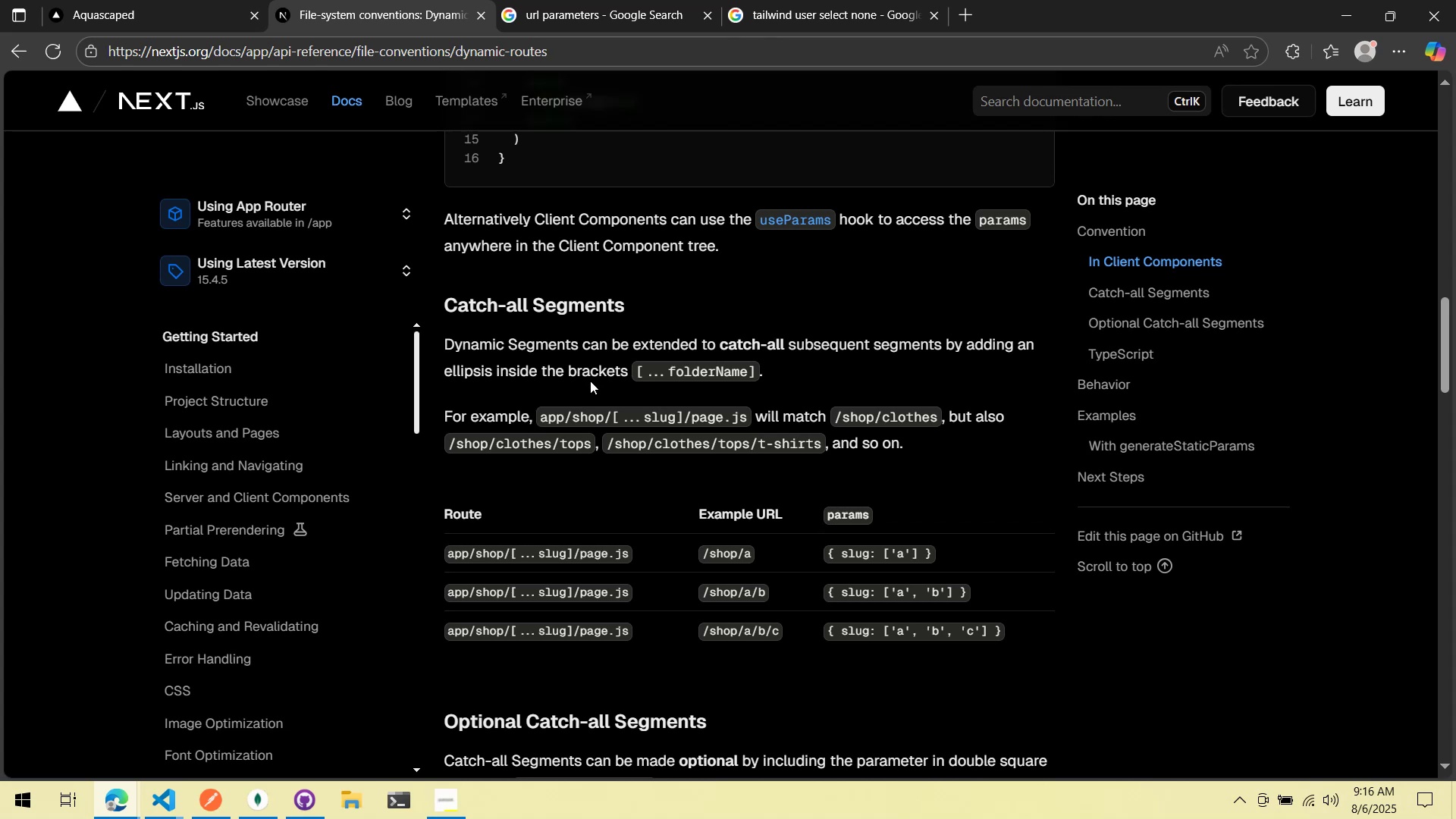 
wait(27.87)
 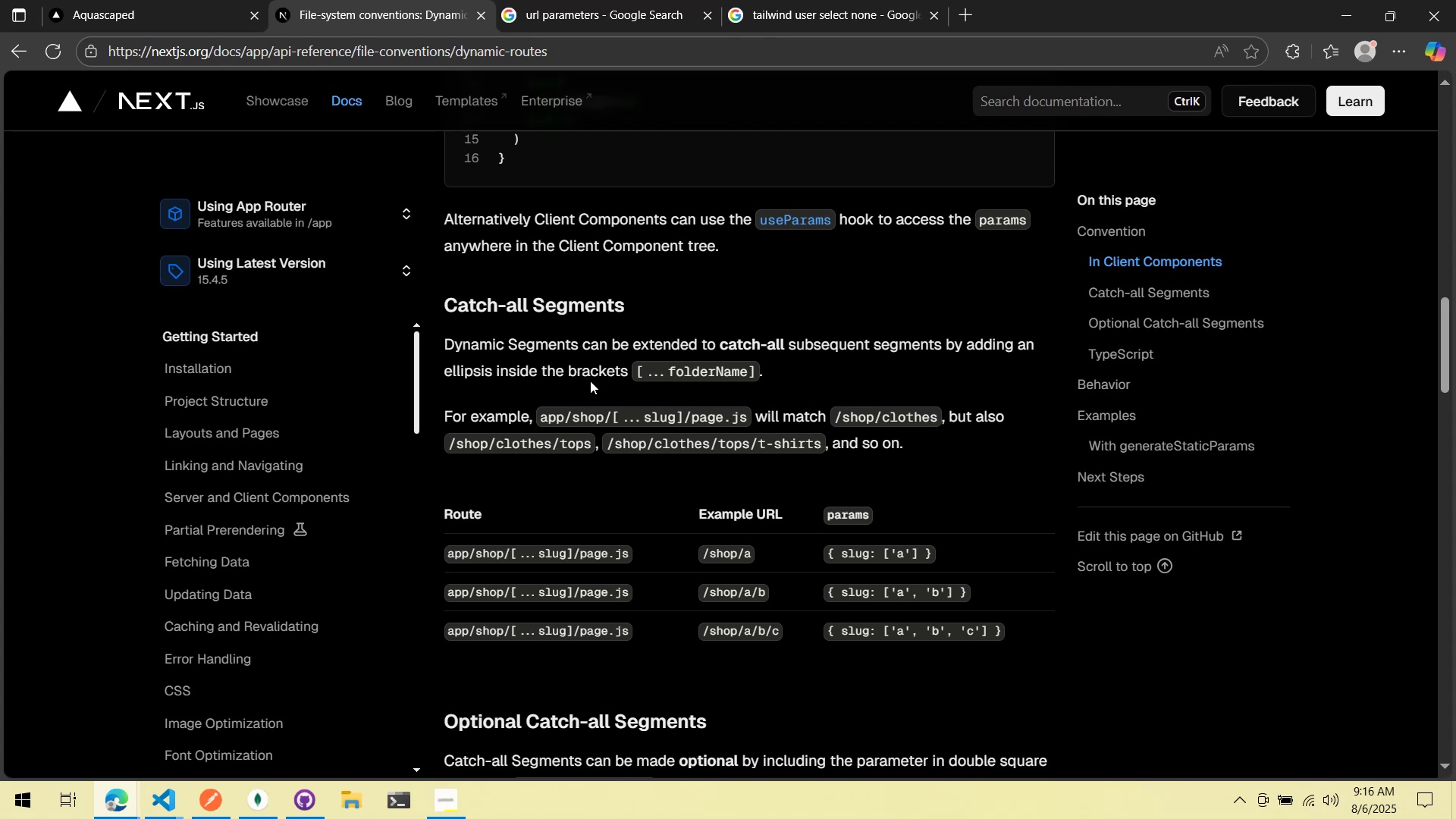 
scroll: coordinate [578, 386], scroll_direction: down, amount: 1.0
 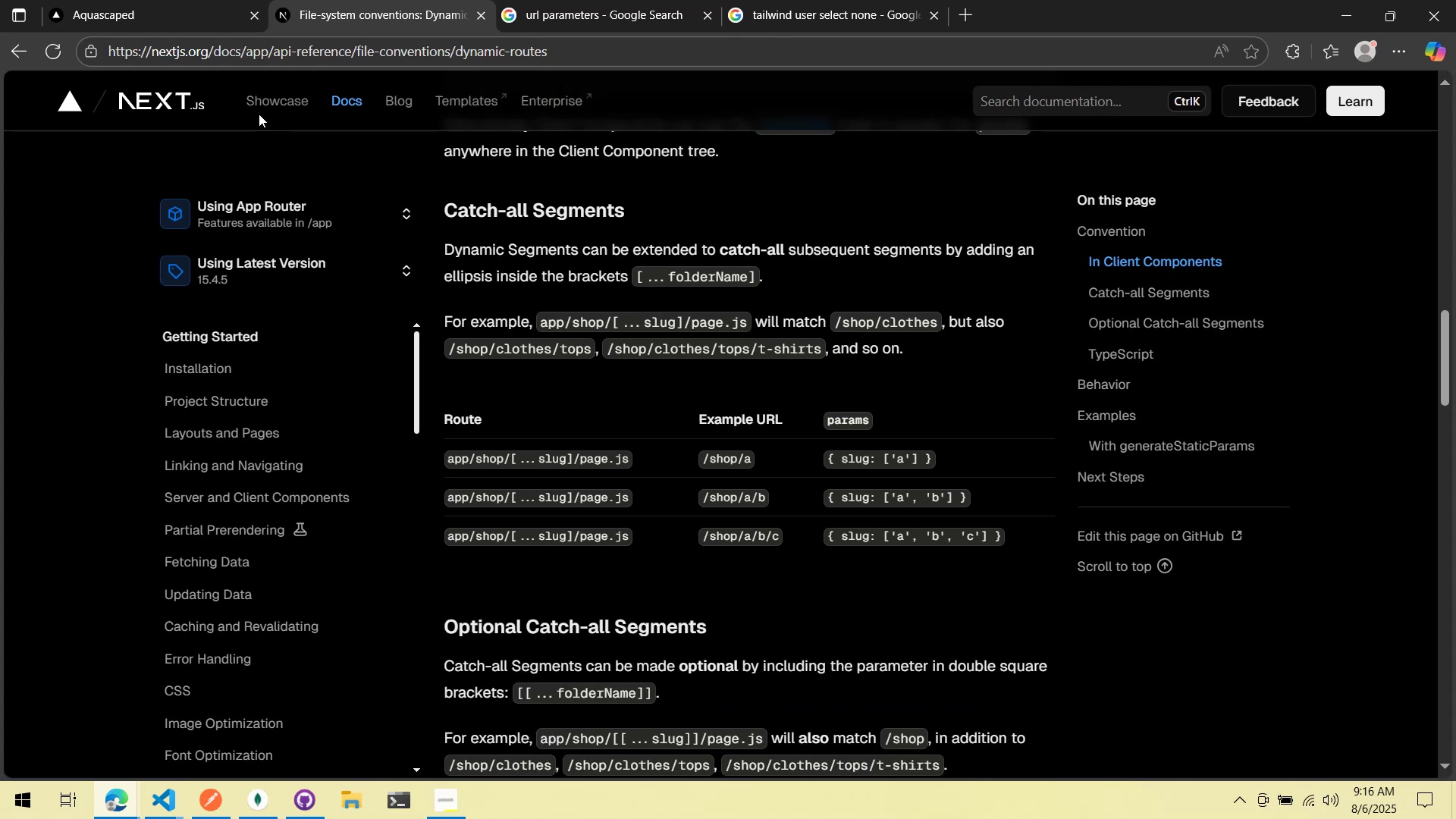 
wait(5.81)
 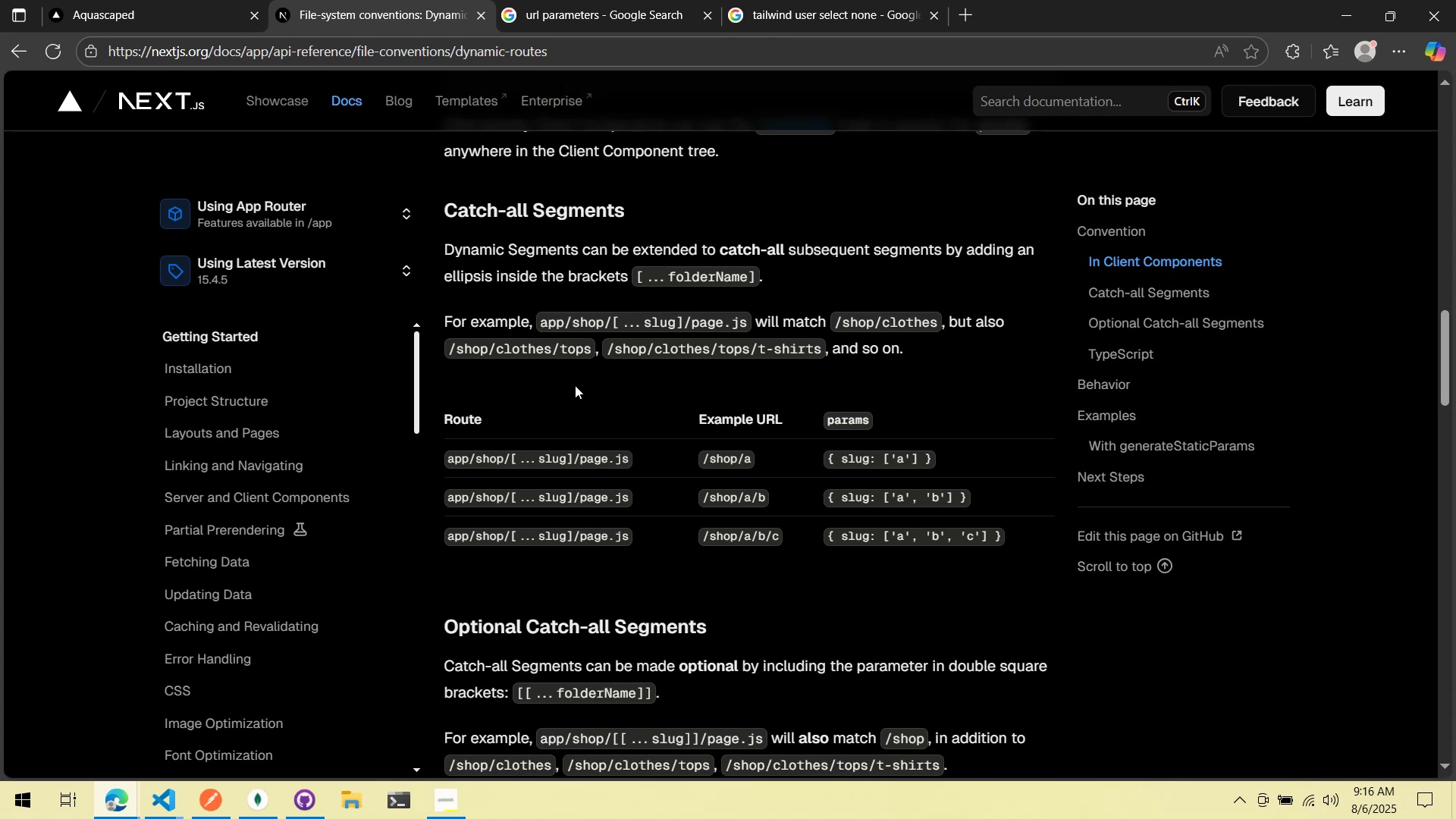 
left_click([157, 0])
 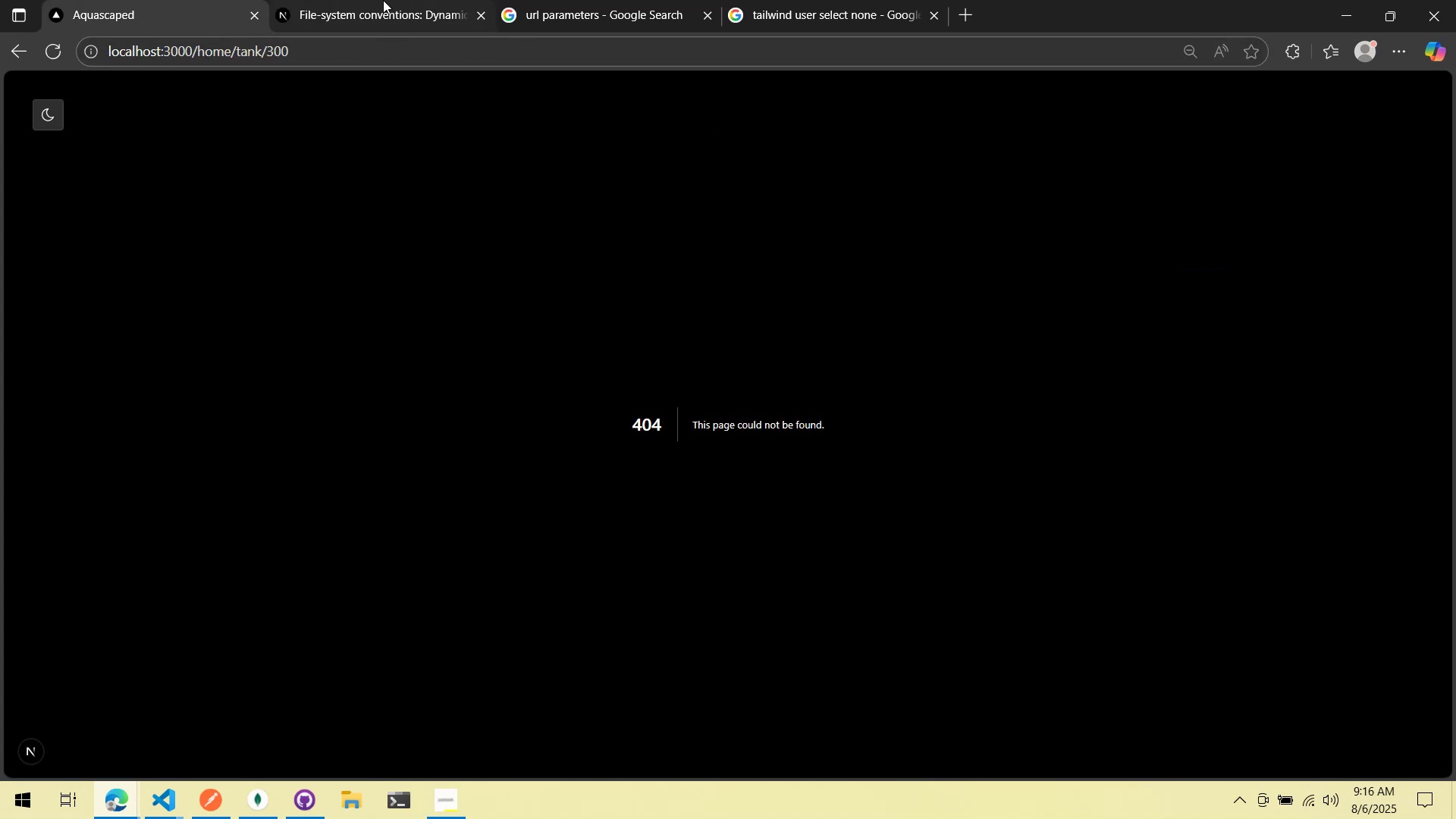 
left_click([384, 0])
 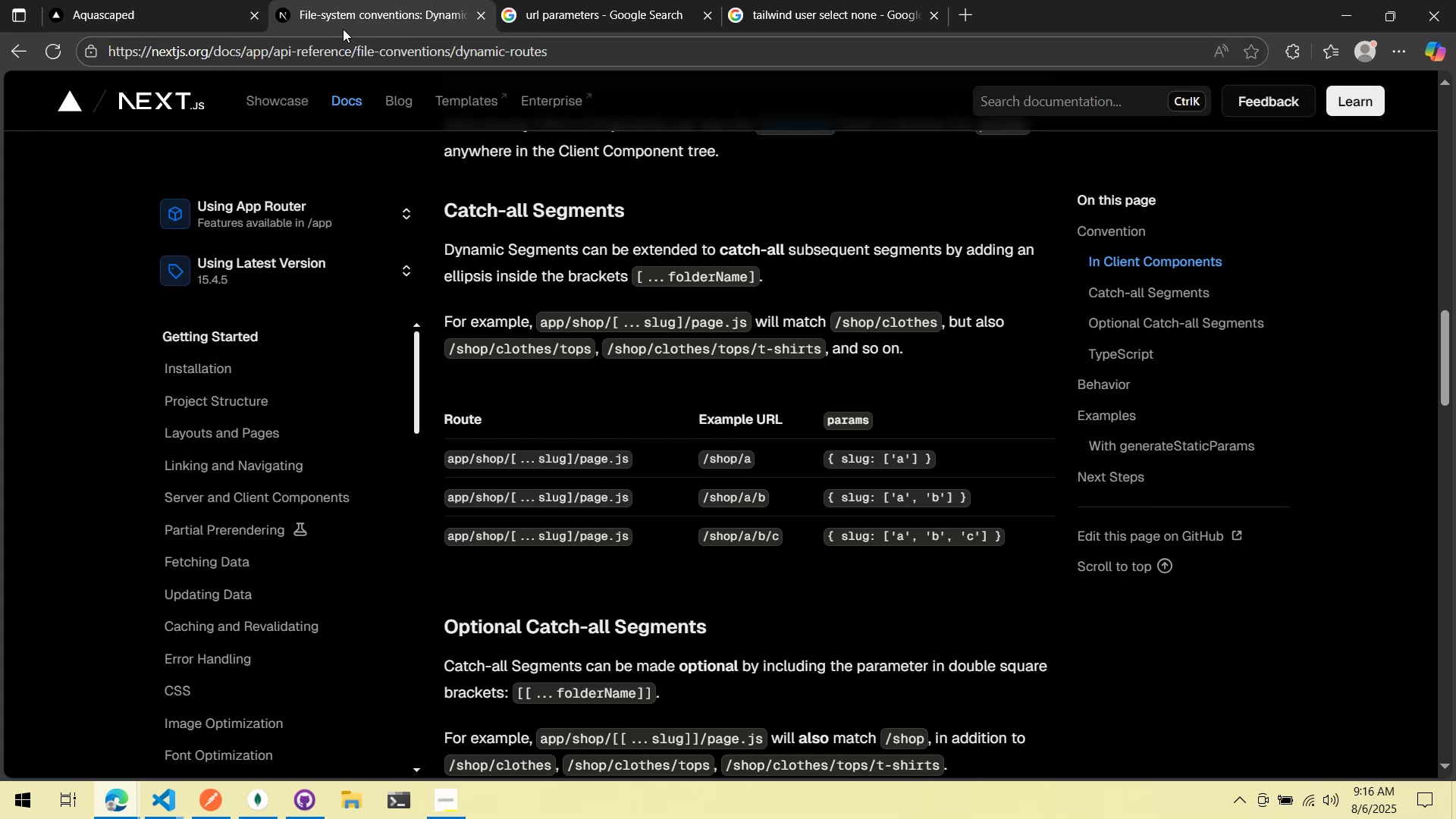 
left_click([176, 0])
 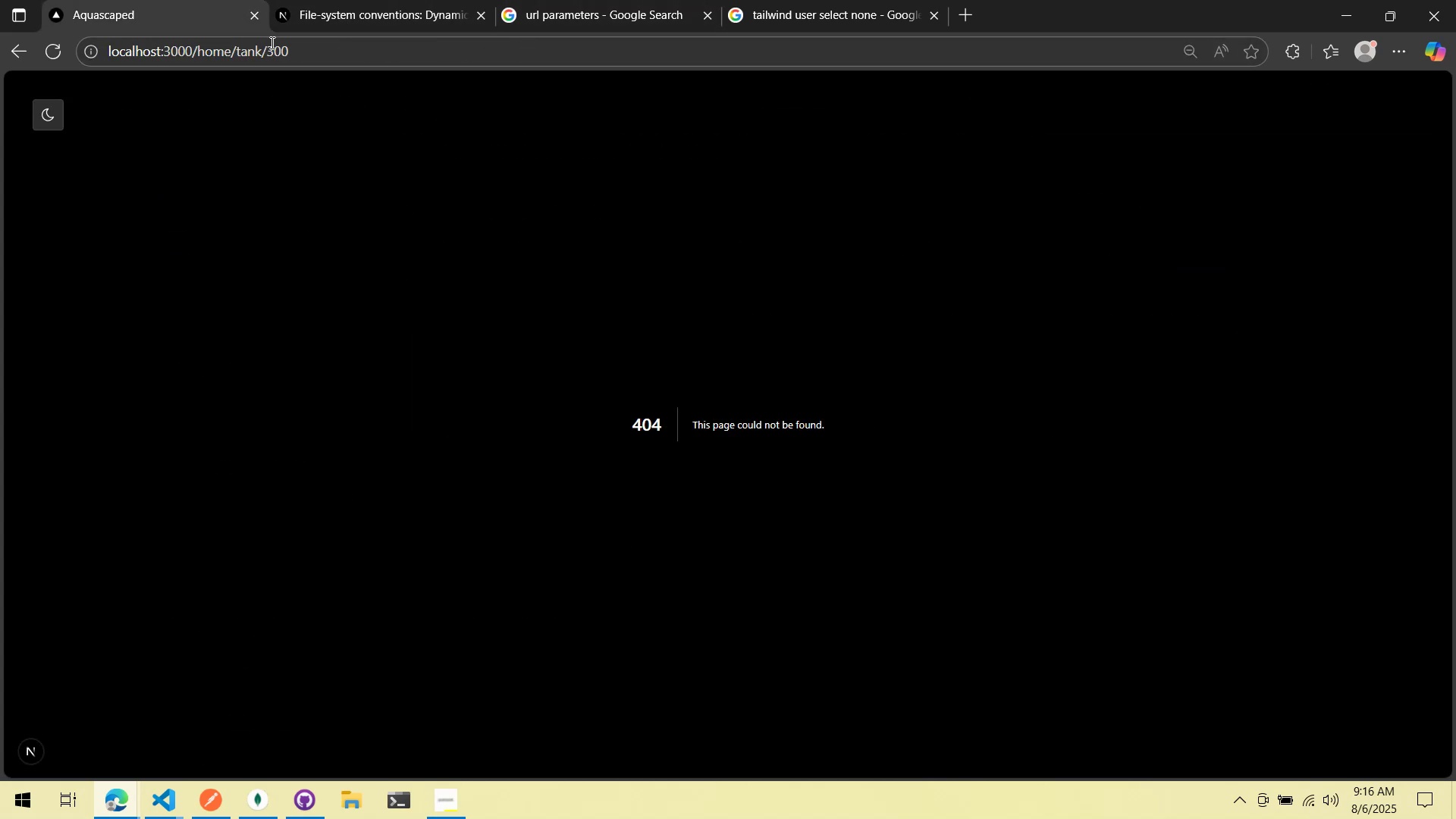 
left_click_drag(start_coordinate=[309, 46], to_coordinate=[235, 61])
 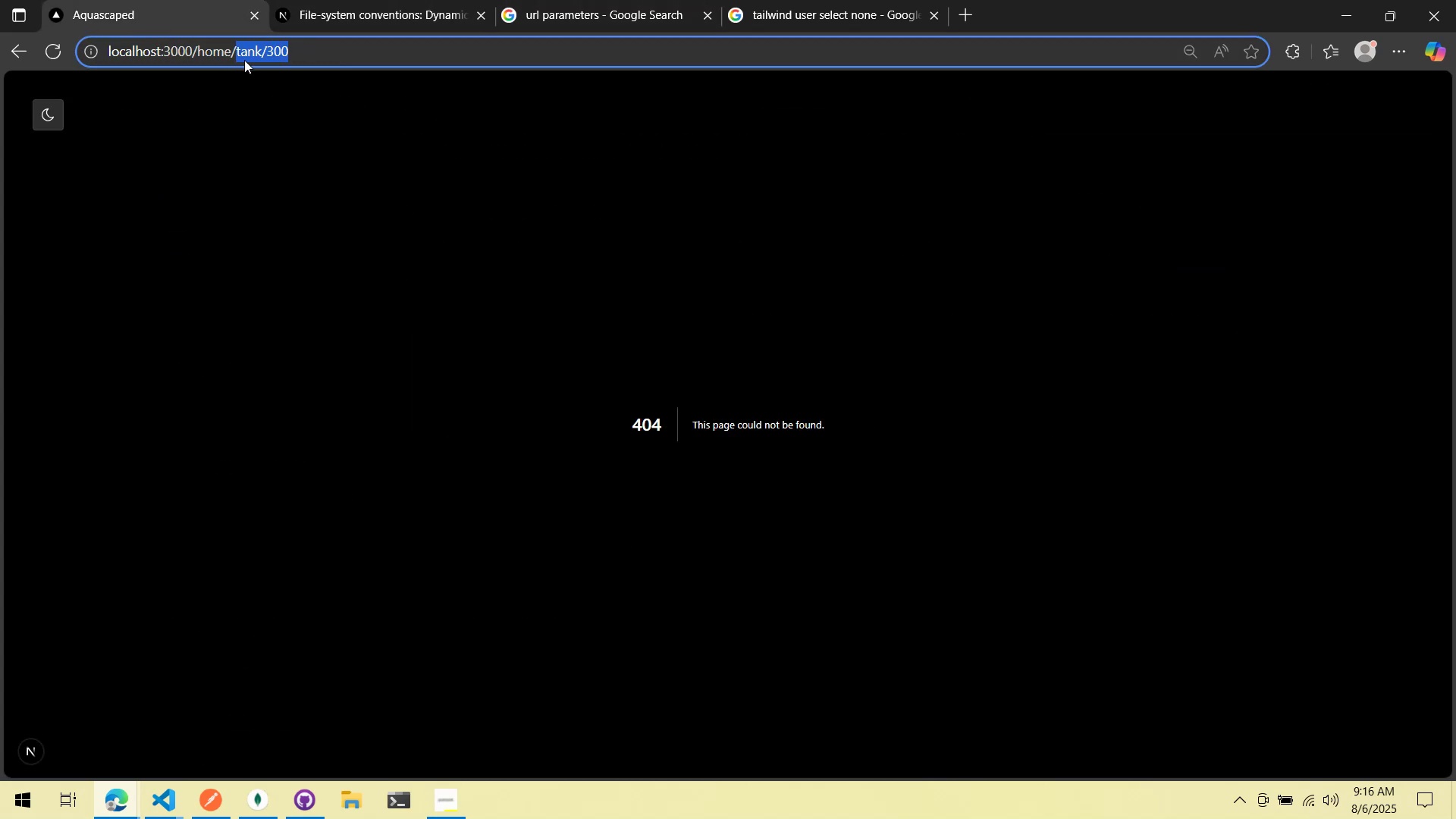 
type(300)
 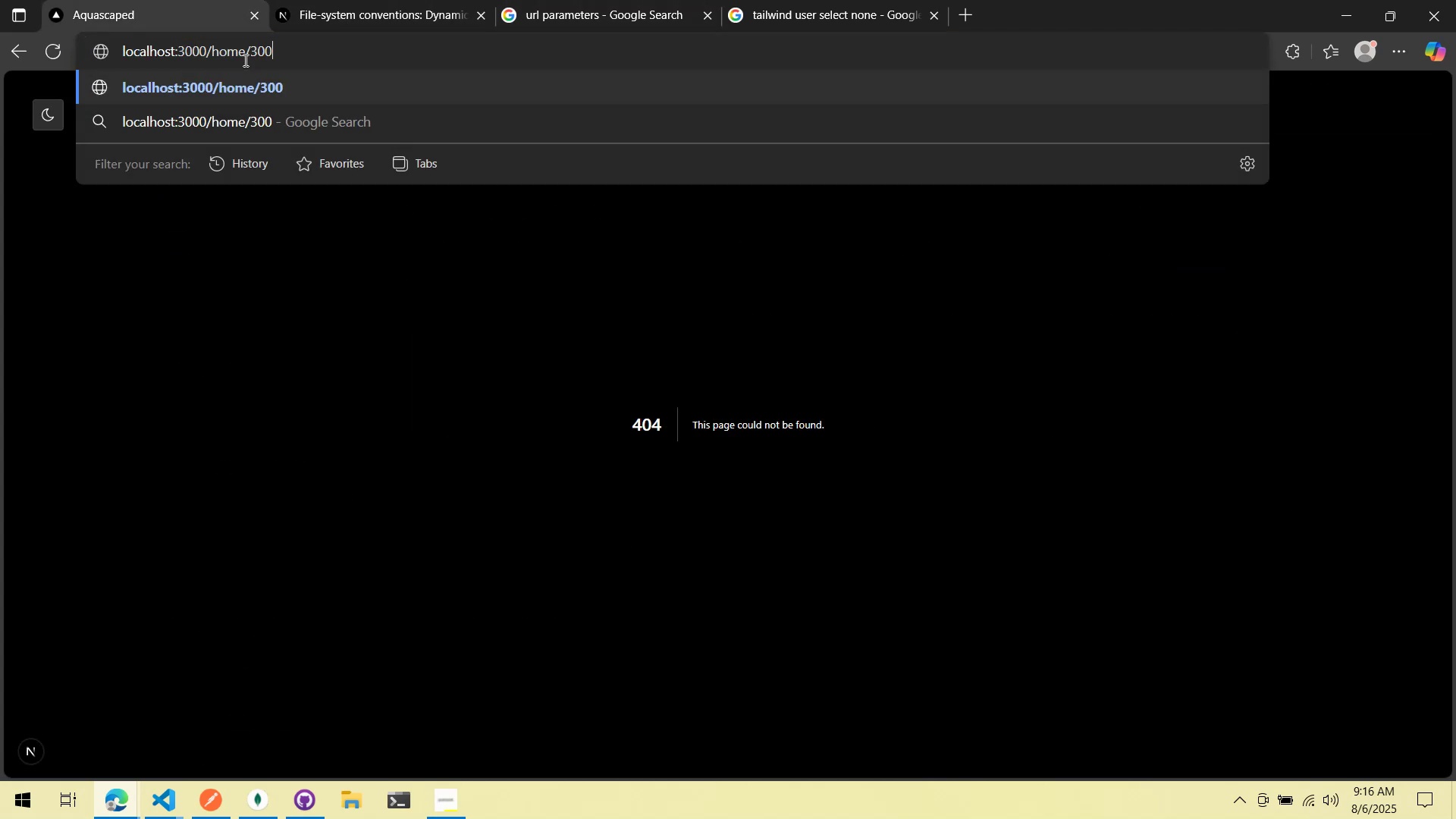 
key(Enter)
 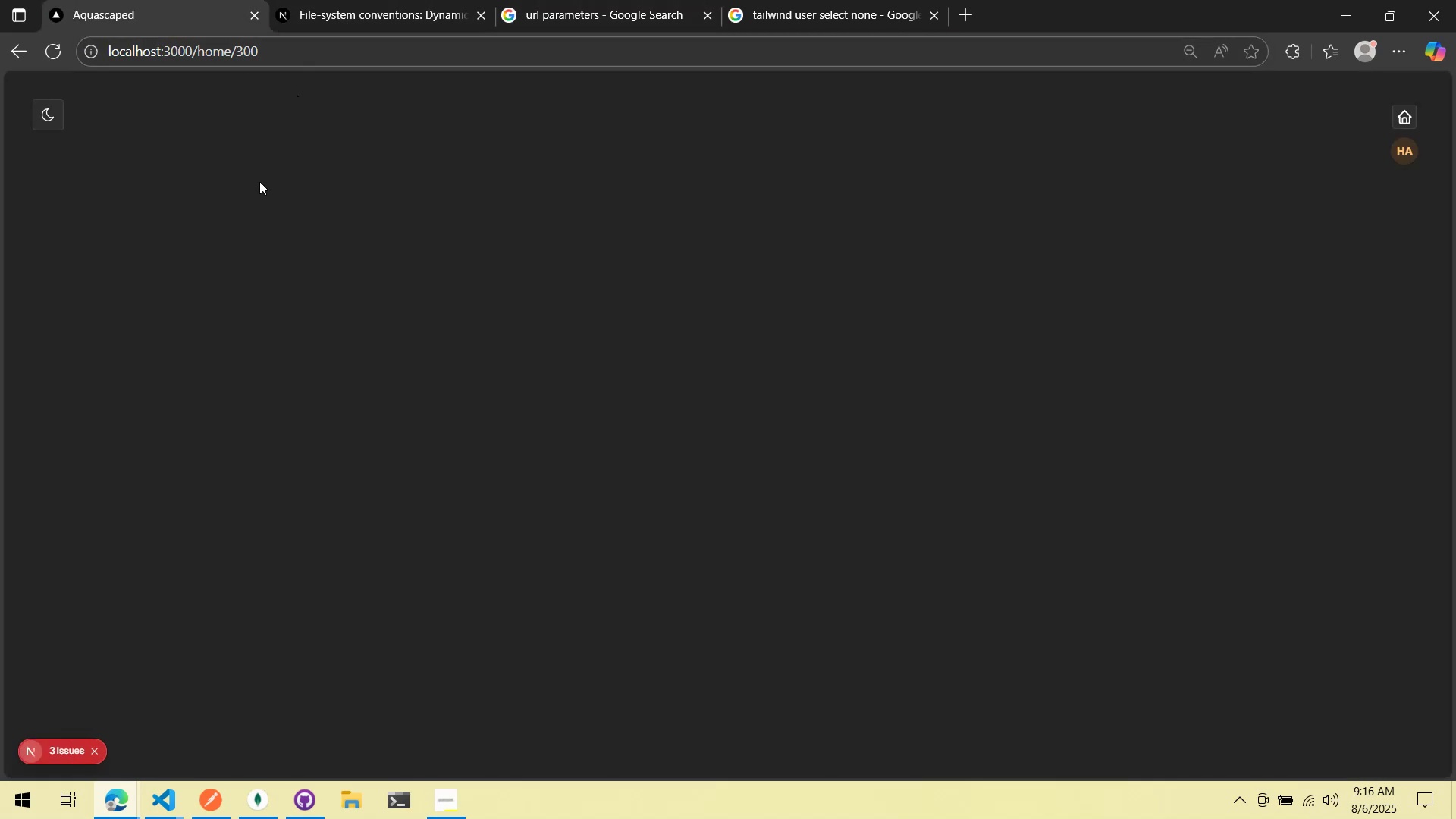 
left_click([77, 738])
 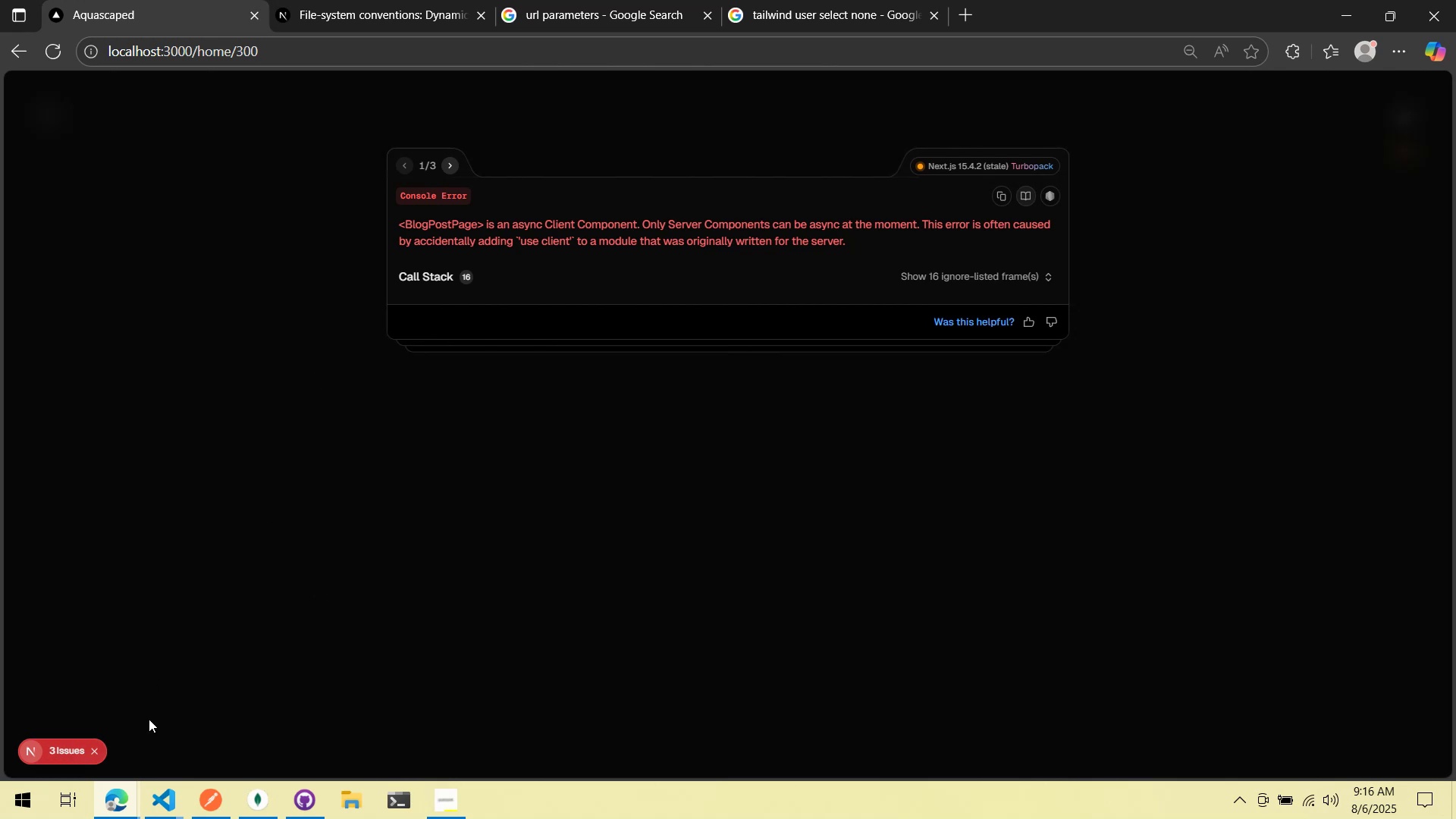 
left_click([61, 745])
 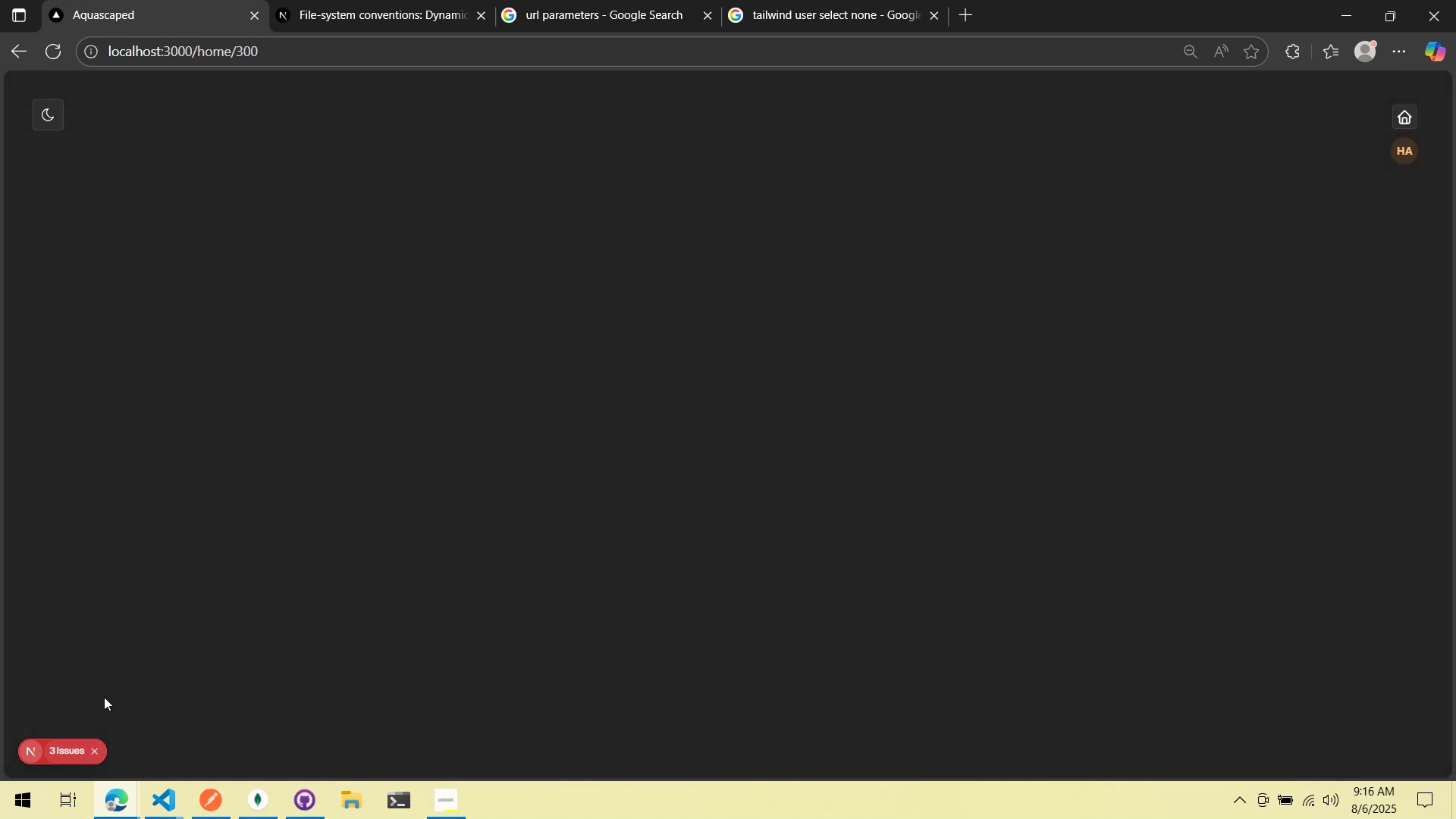 
key(Alt+AltLeft)
 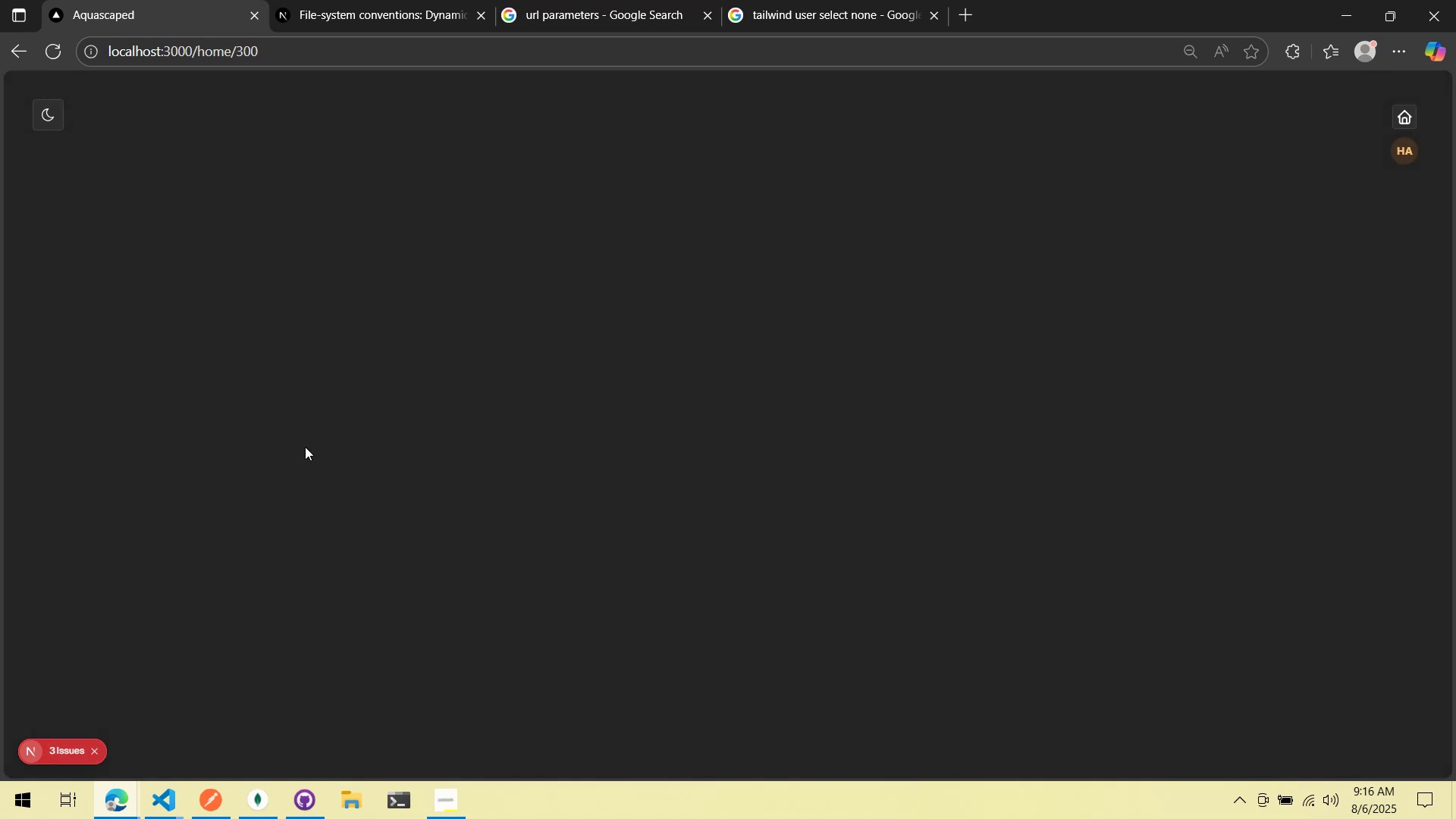 
key(Alt+Tab)
 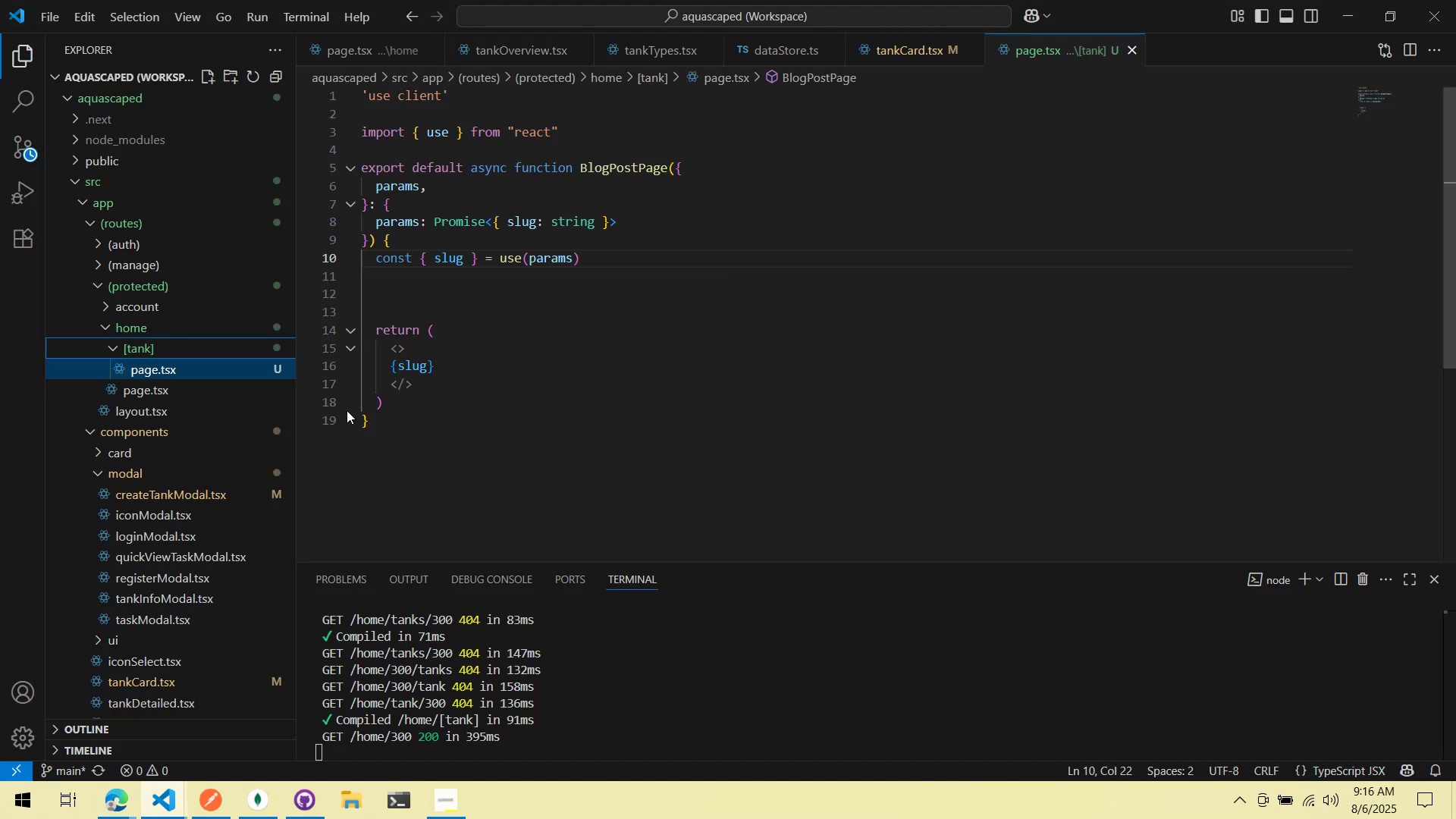 
scroll: coordinate [487, 464], scroll_direction: up, amount: 5.0
 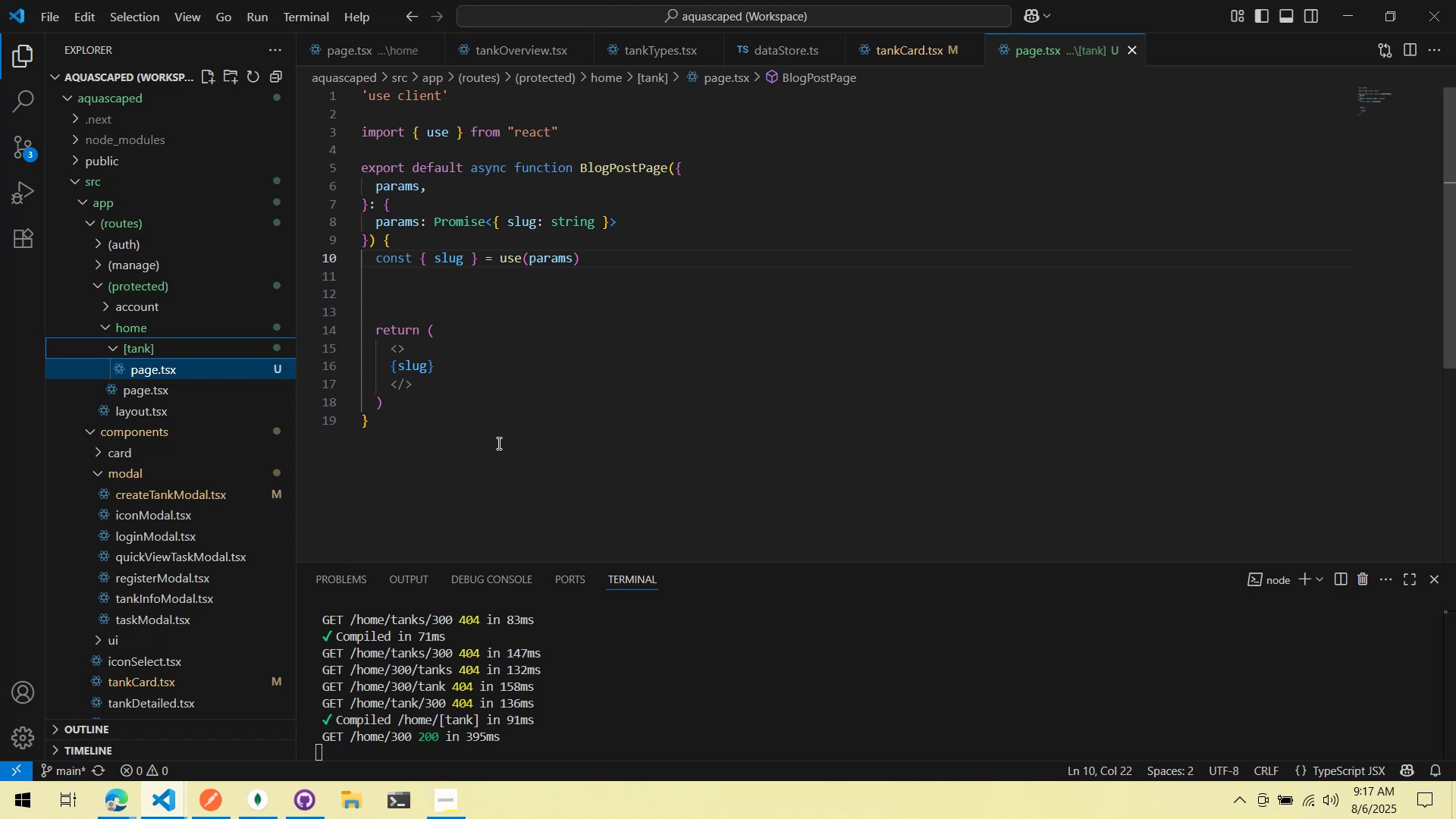 
wait(39.13)
 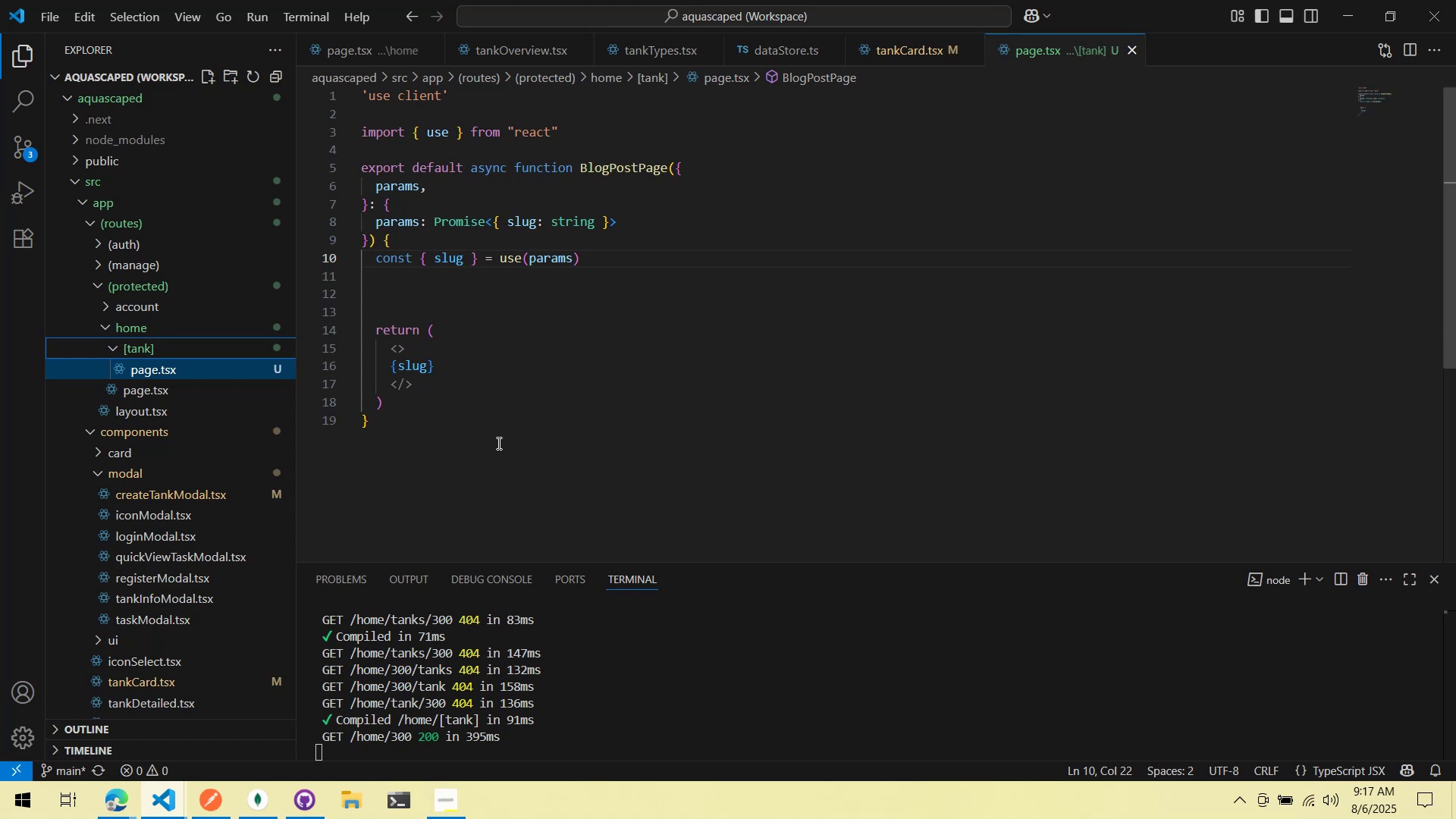 
key(Alt+AltLeft)
 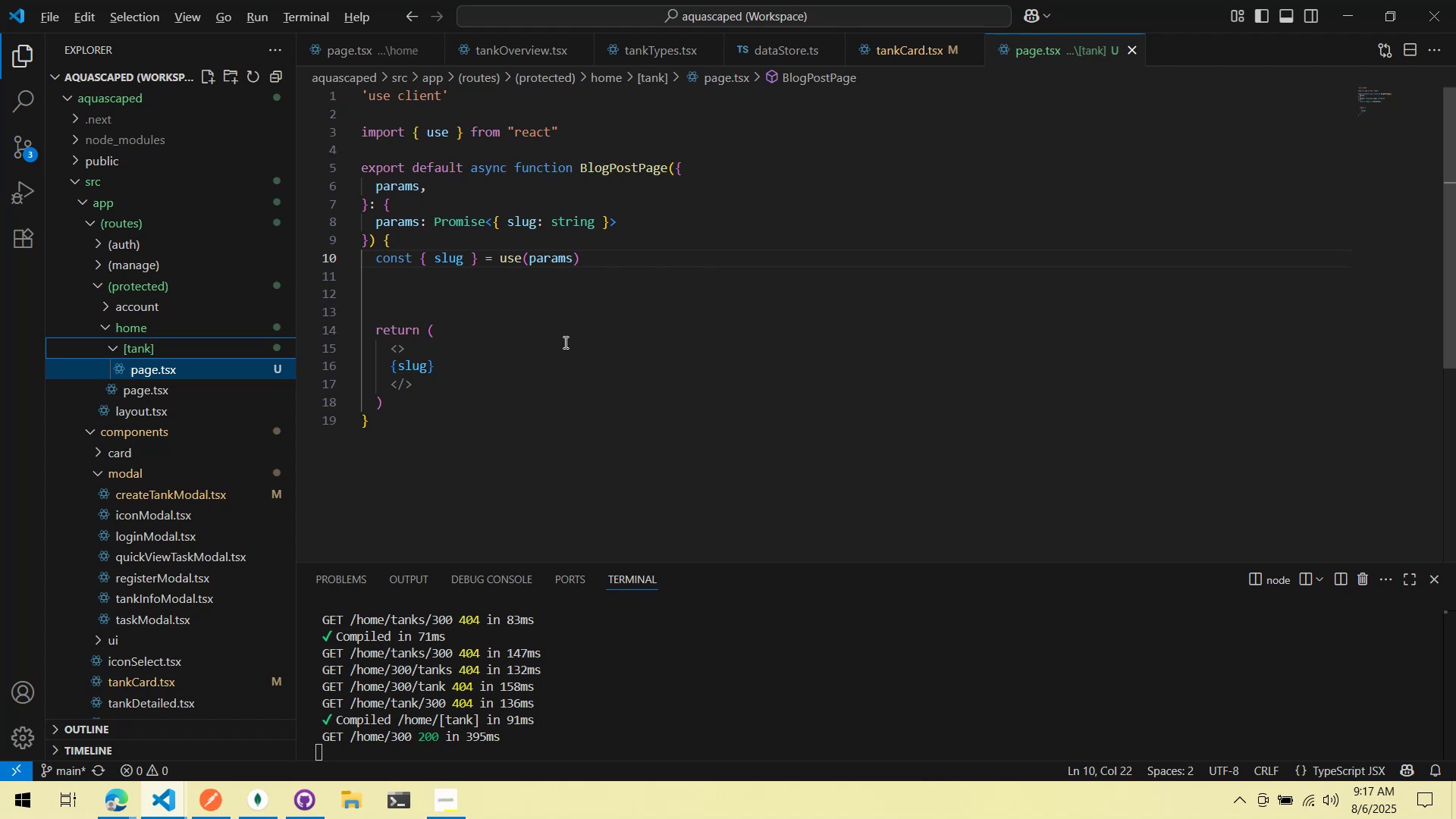 
key(Alt+Tab)
 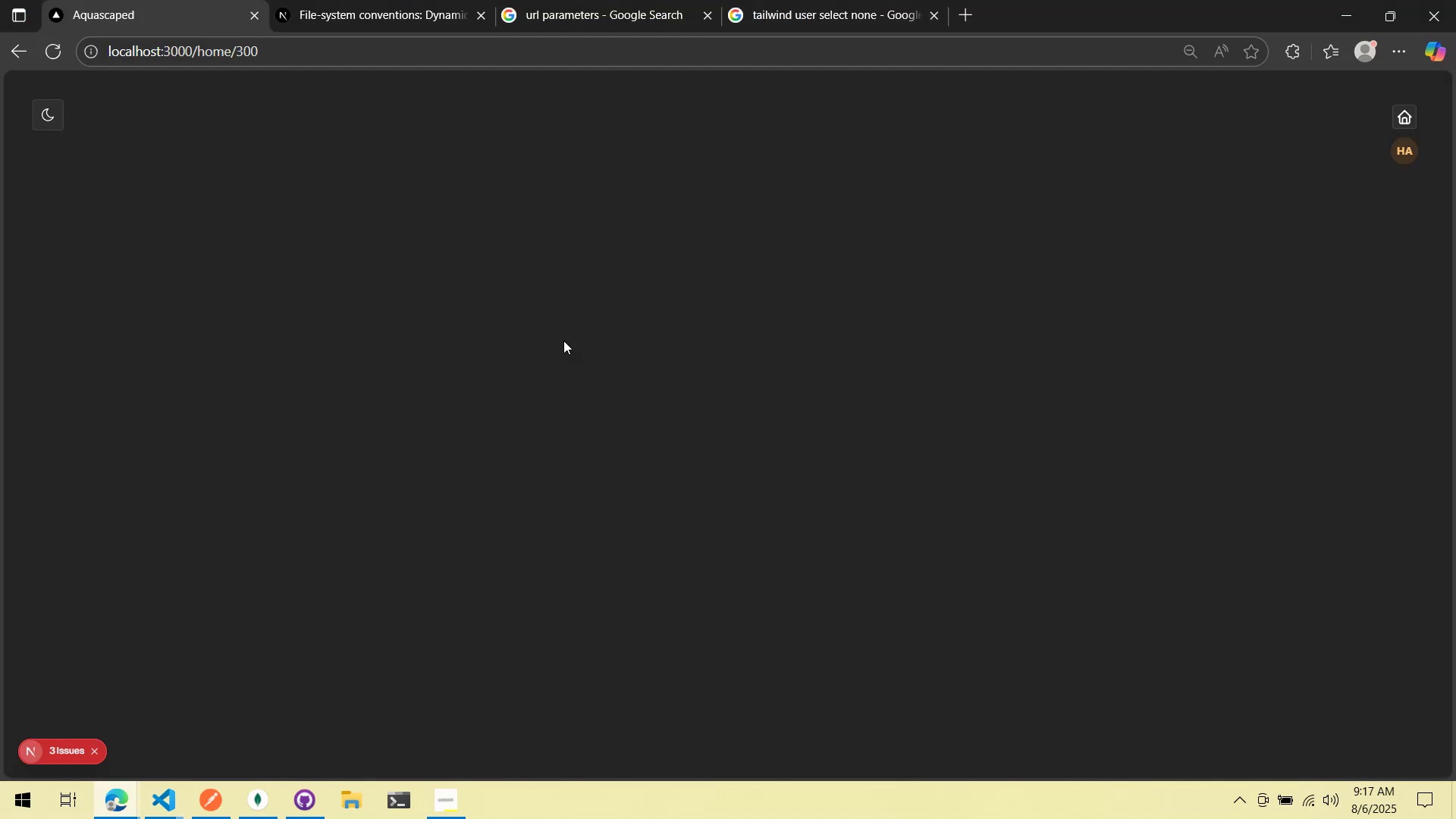 
key(Alt+AltLeft)
 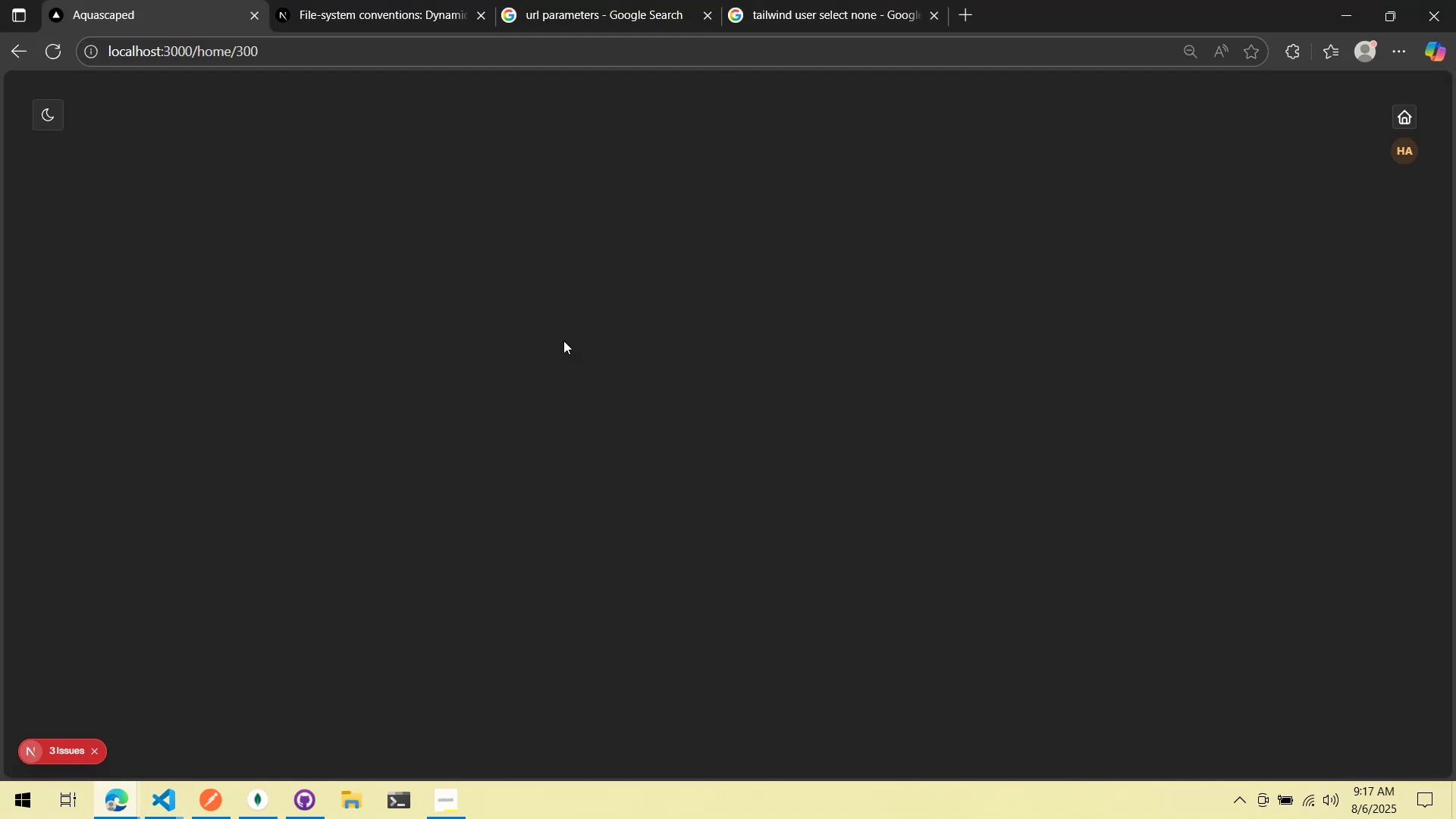 
key(Alt+Tab)
 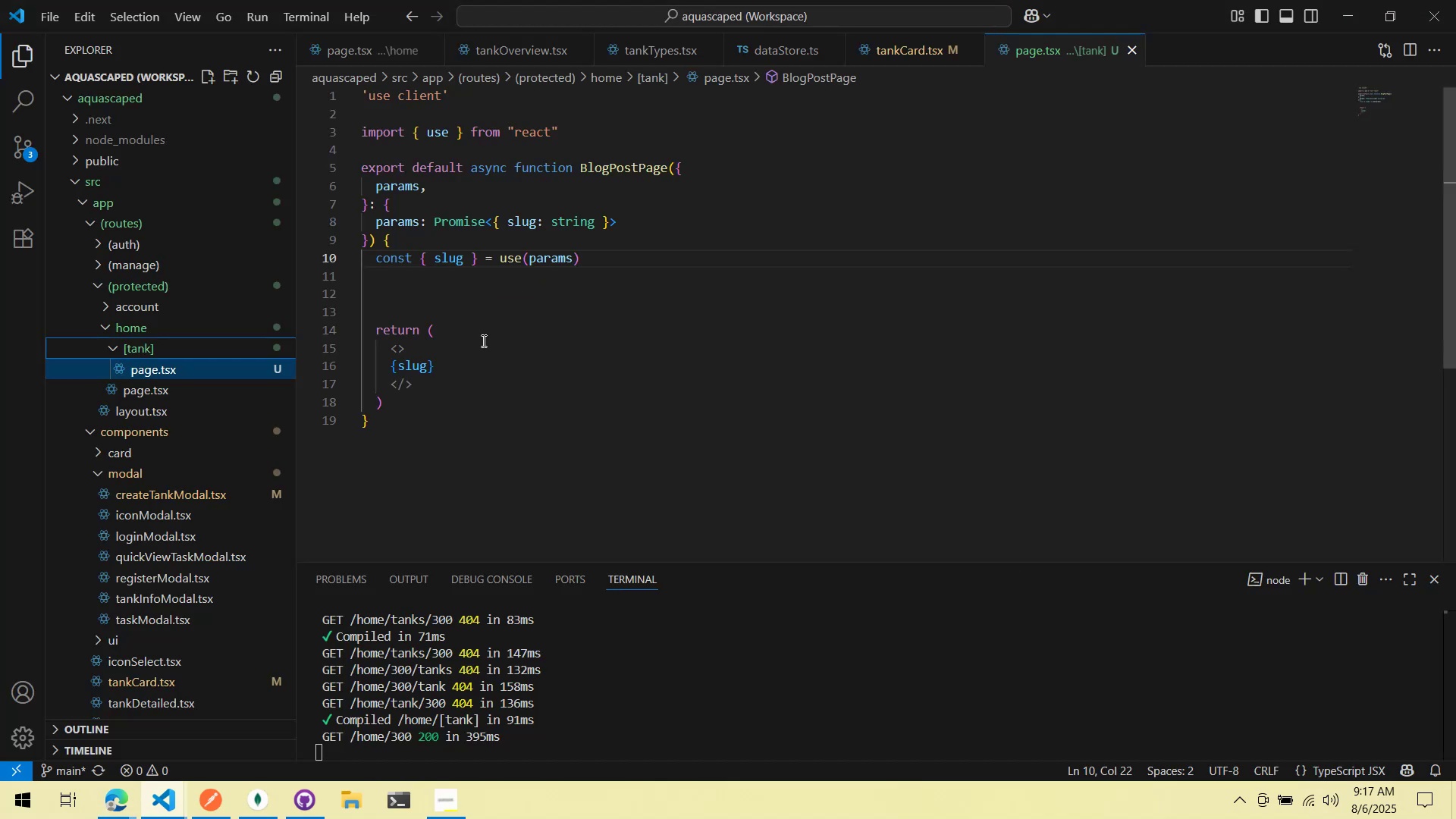 
key(Alt+AltLeft)
 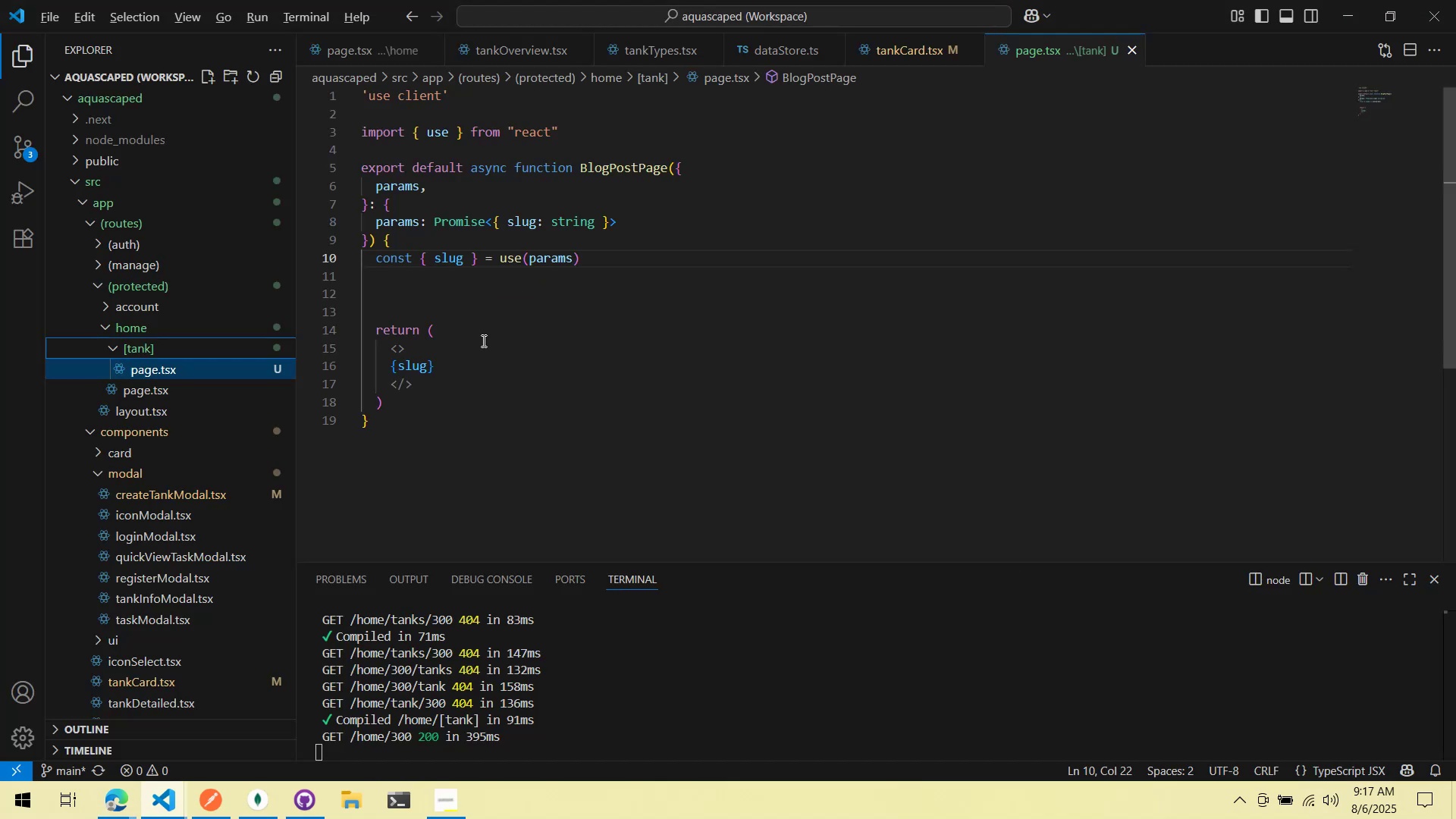 
key(Alt+Tab)
 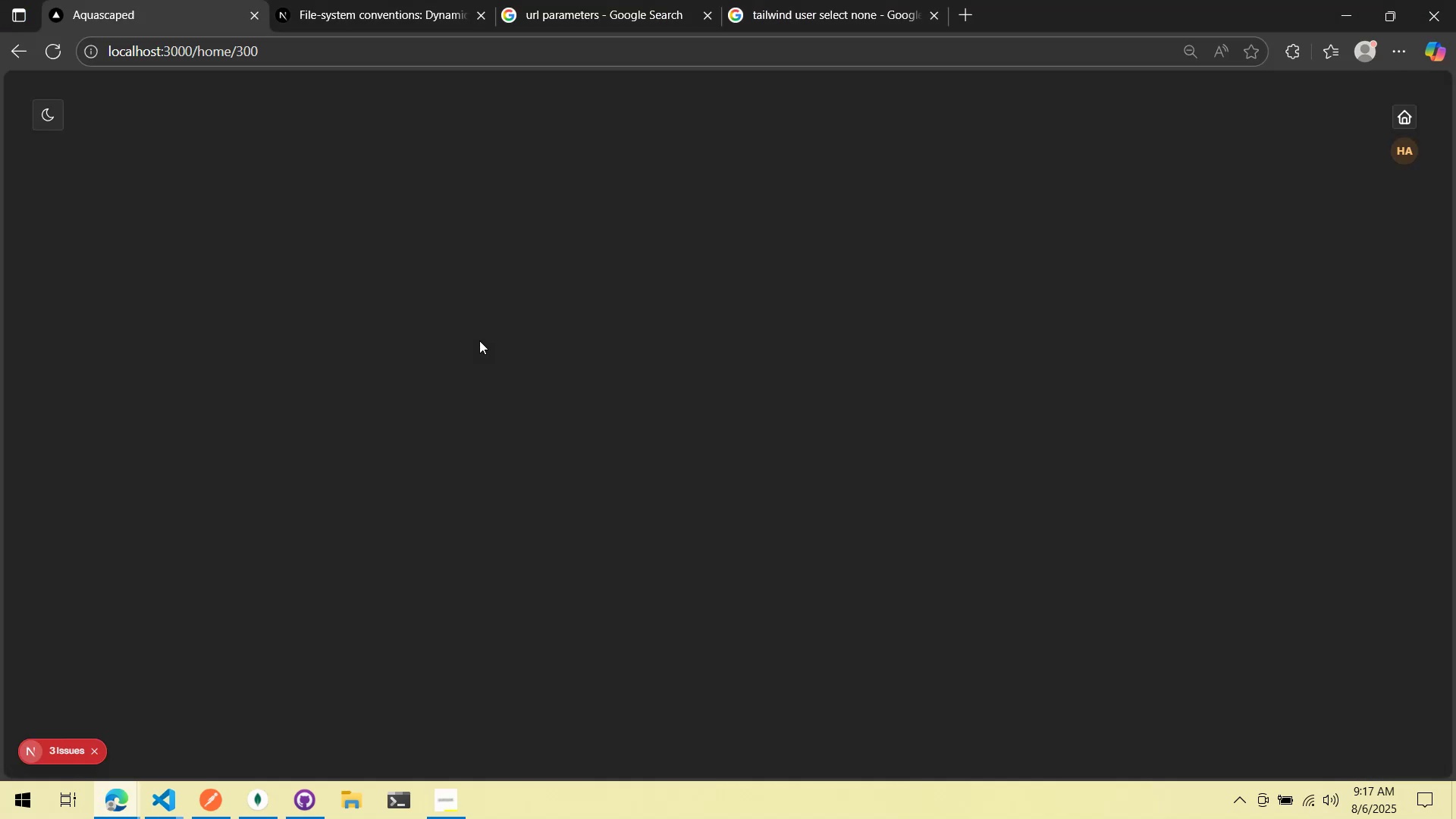 
key(Alt+AltLeft)
 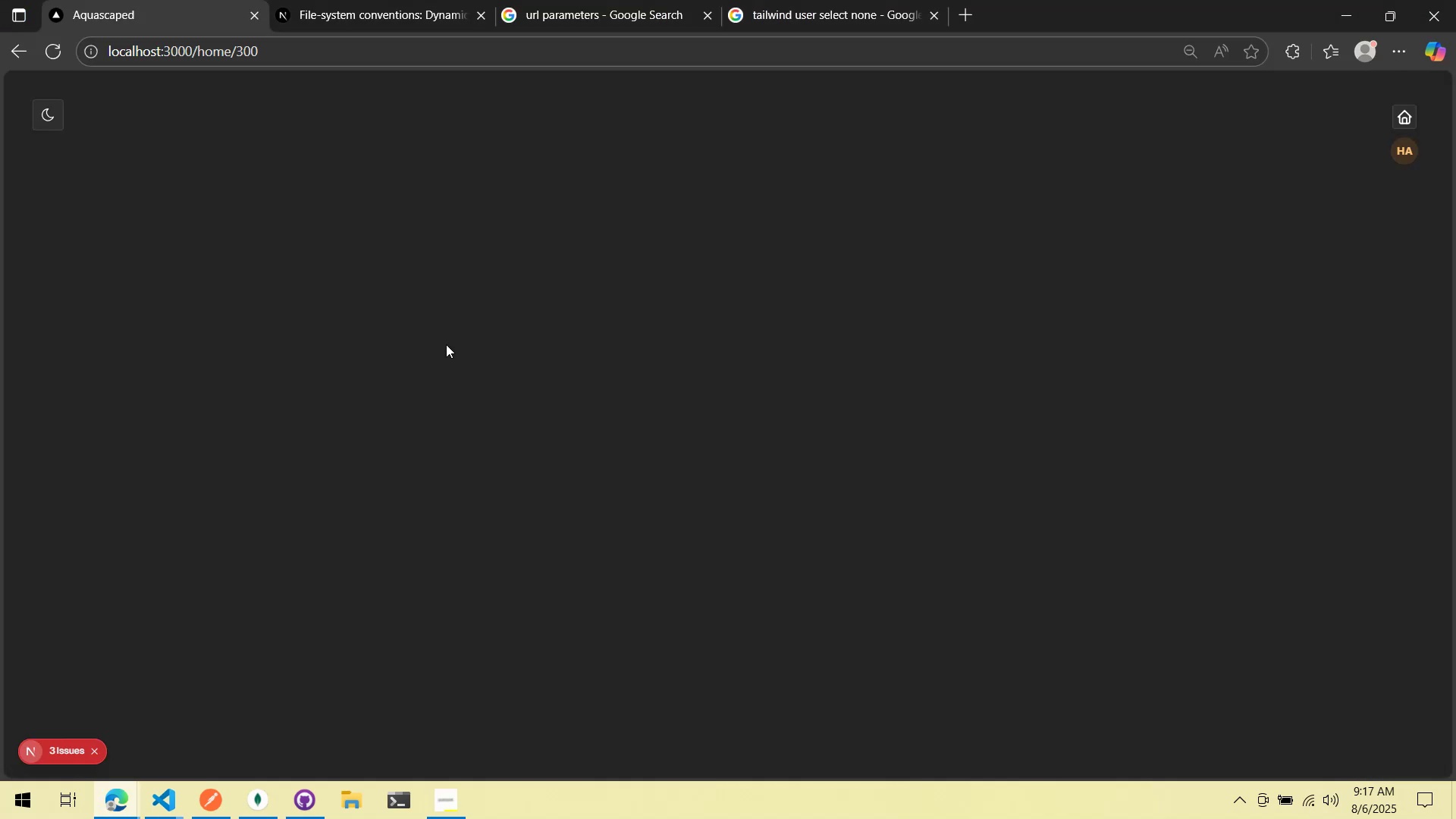 
key(Alt+Tab)
 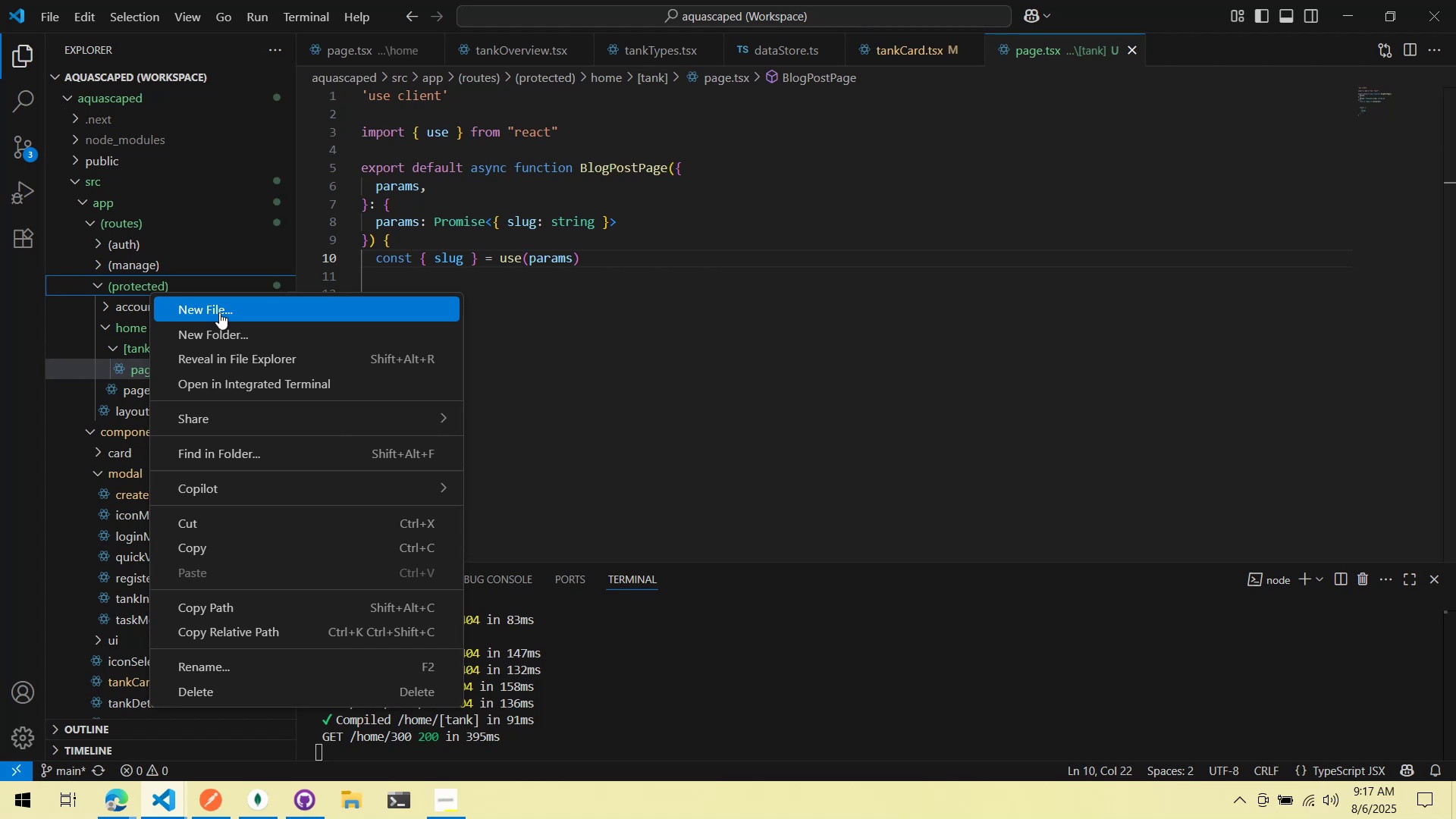 
wait(5.98)
 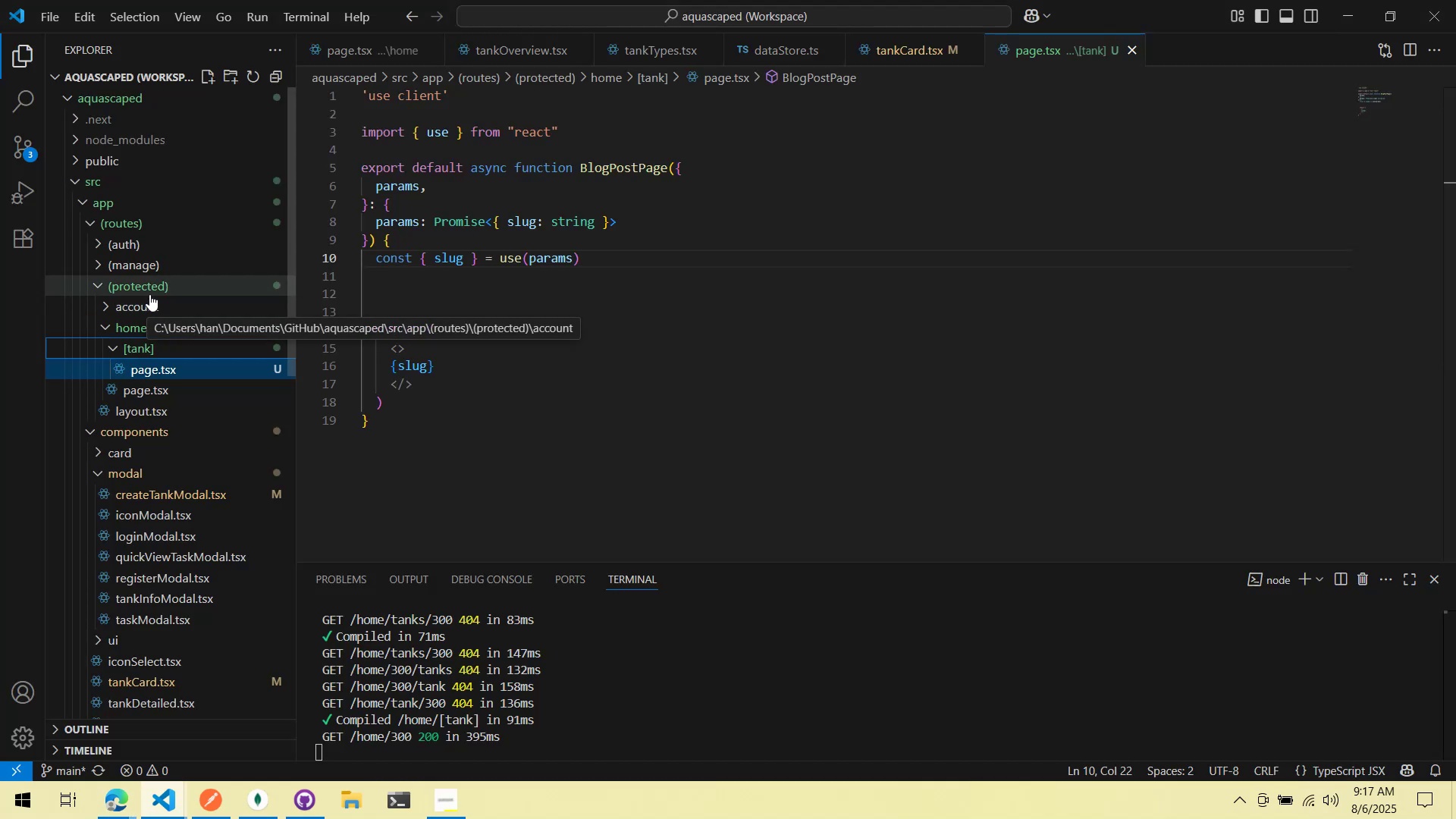 
left_click([219, 312])
 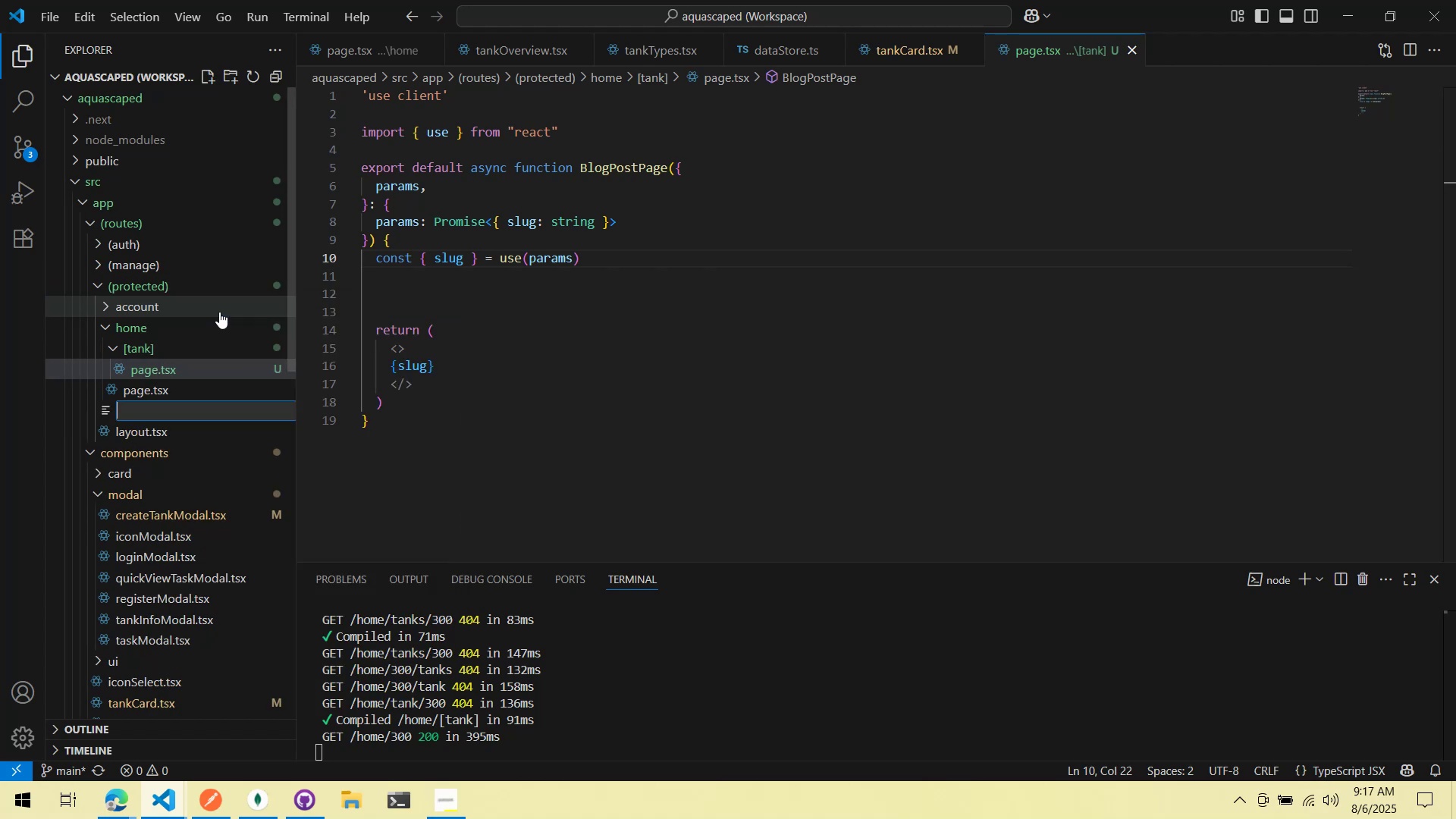 
type(tank)
 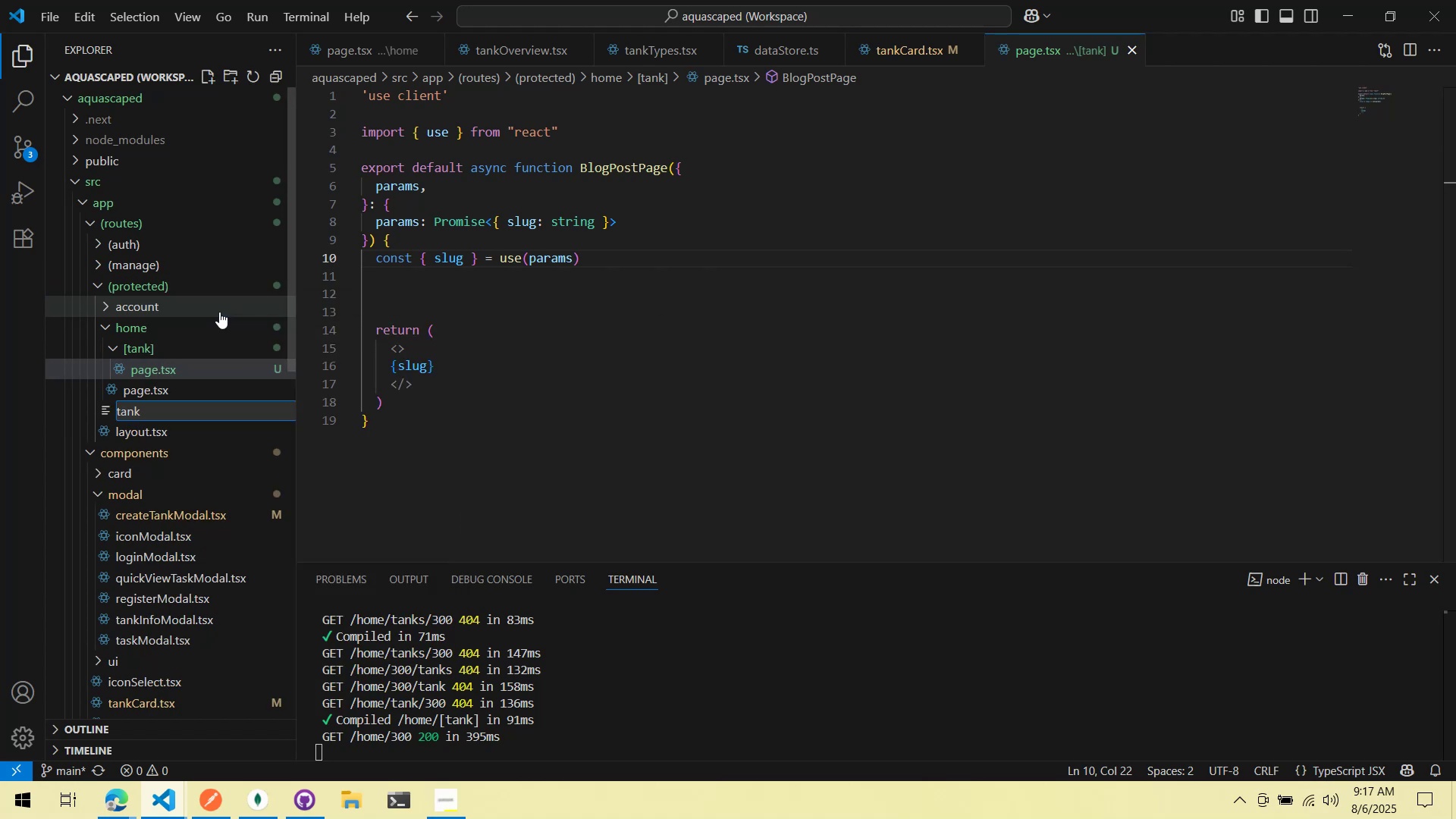 
key(Enter)
 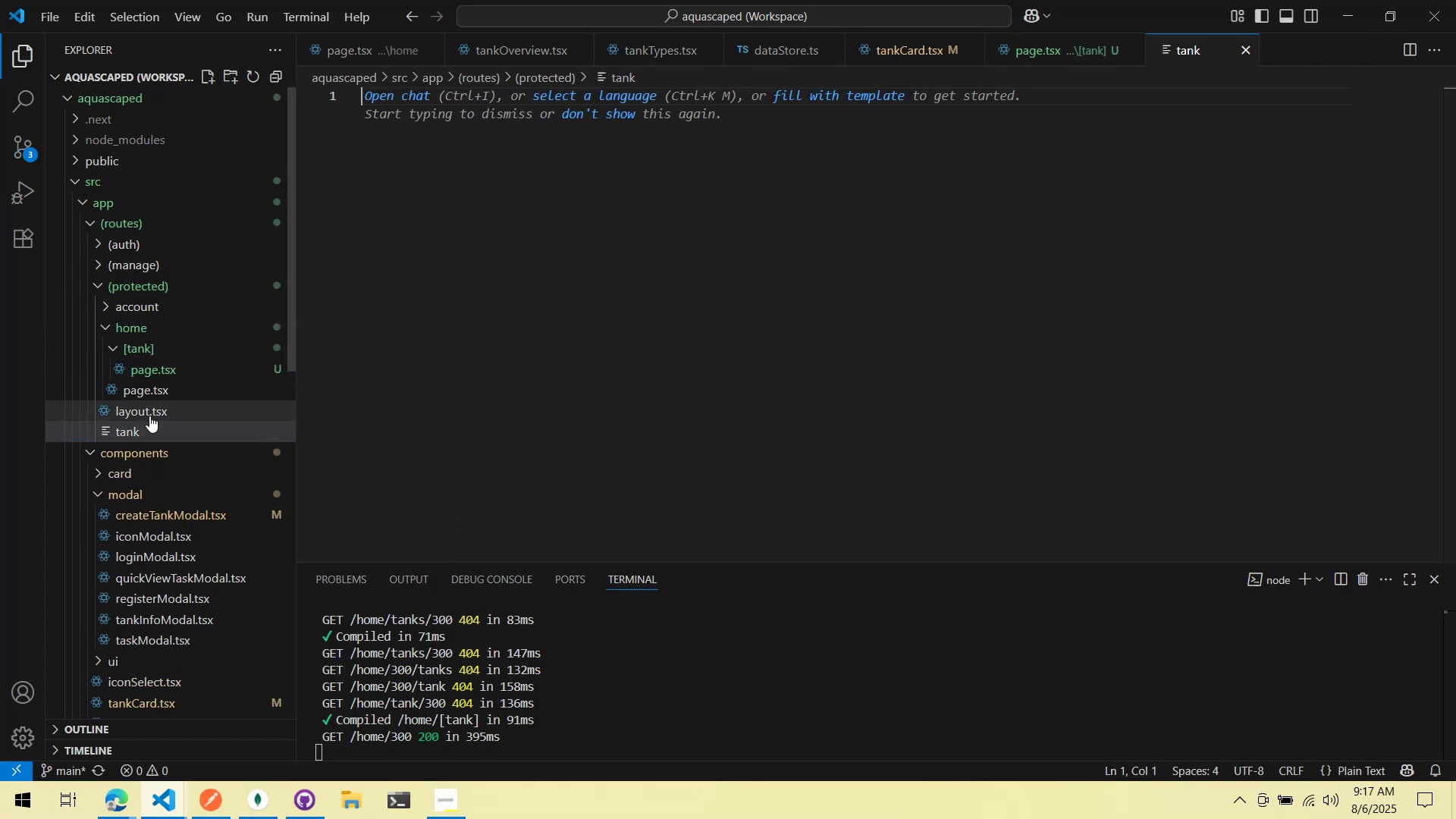 
key(Control+X)
 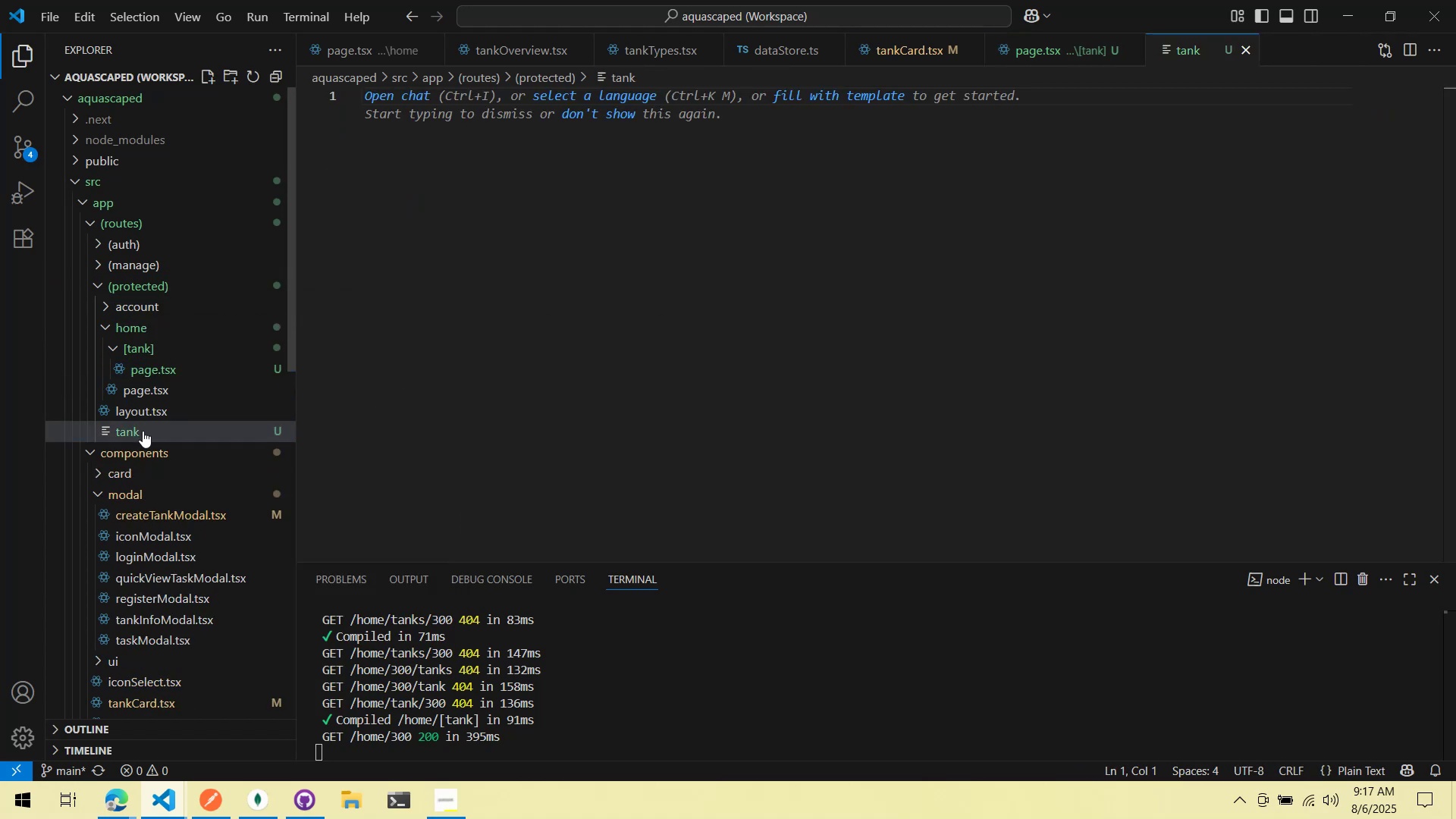 
right_click([143, 431])
 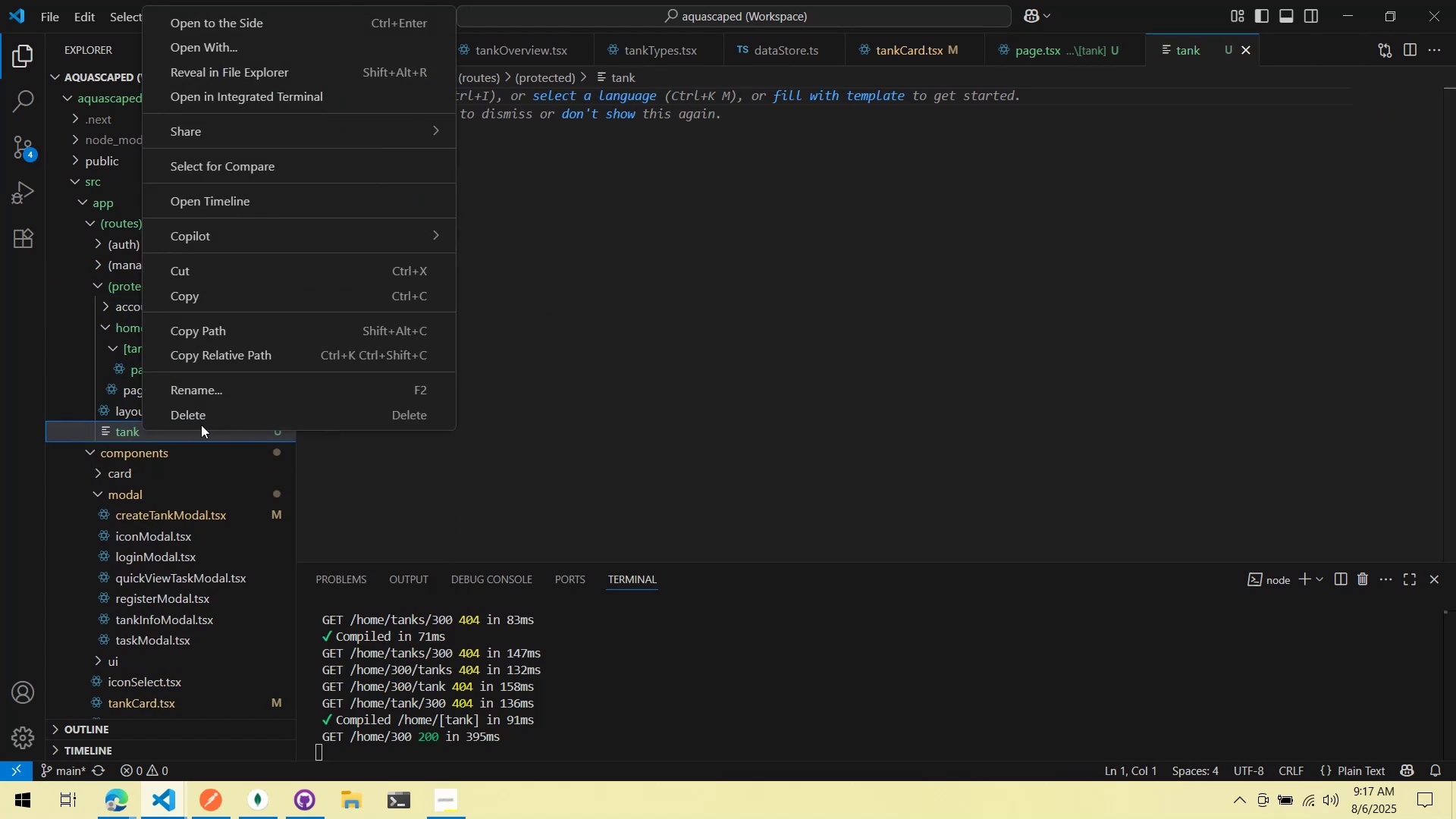 
left_click([203, 425])
 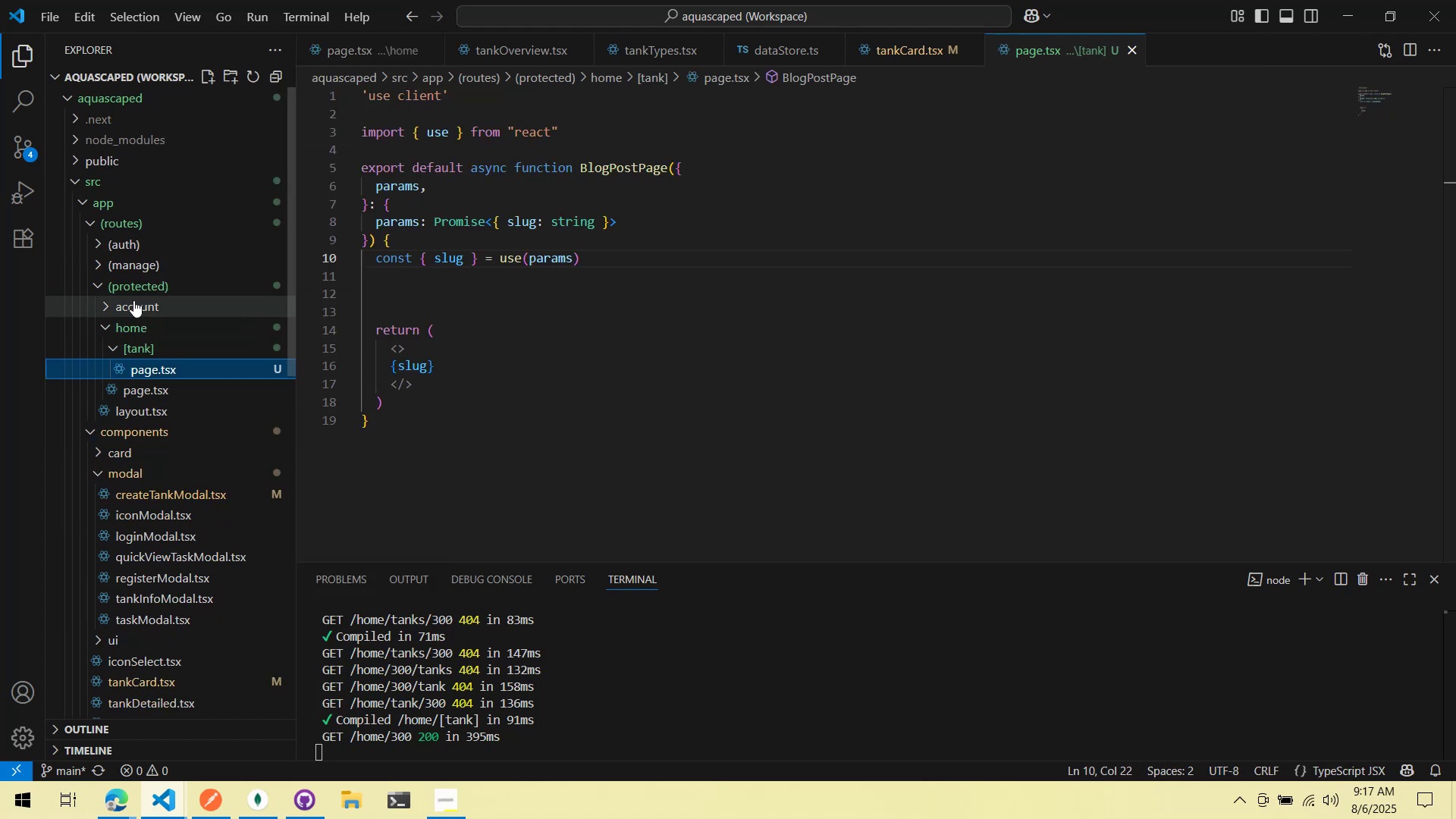 
right_click([133, 298])
 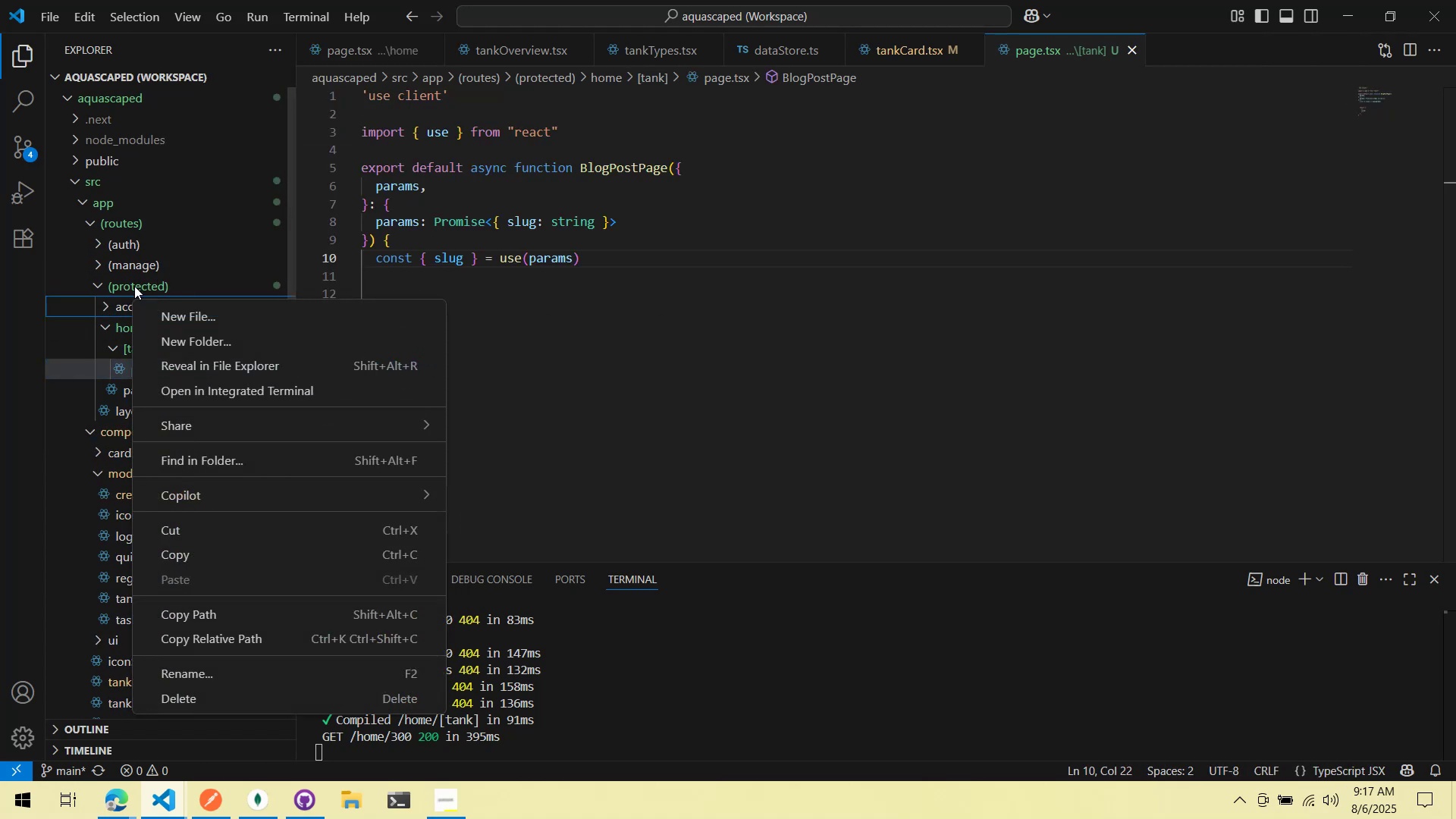 
right_click([130, 281])
 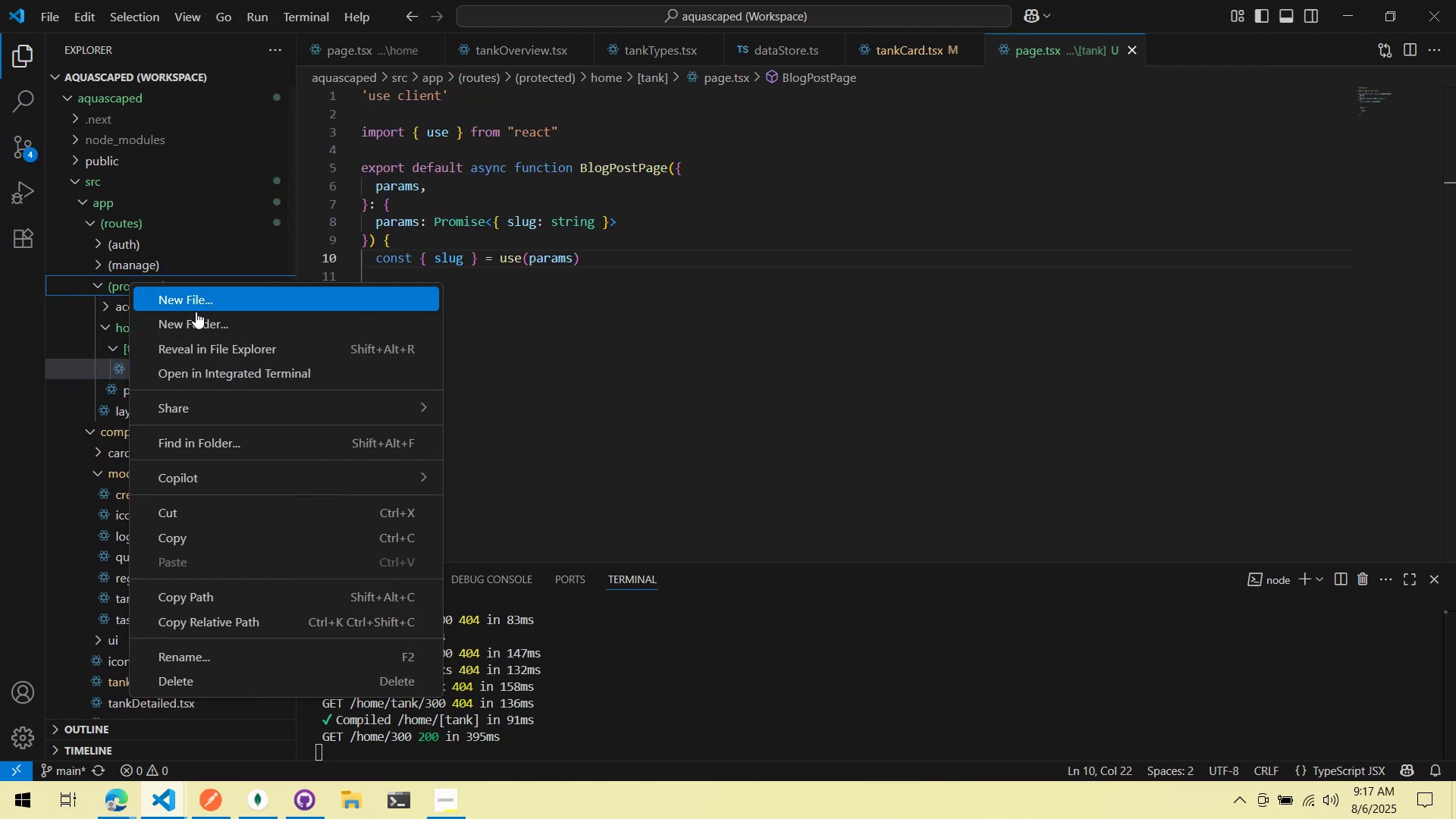 
left_click([206, 323])
 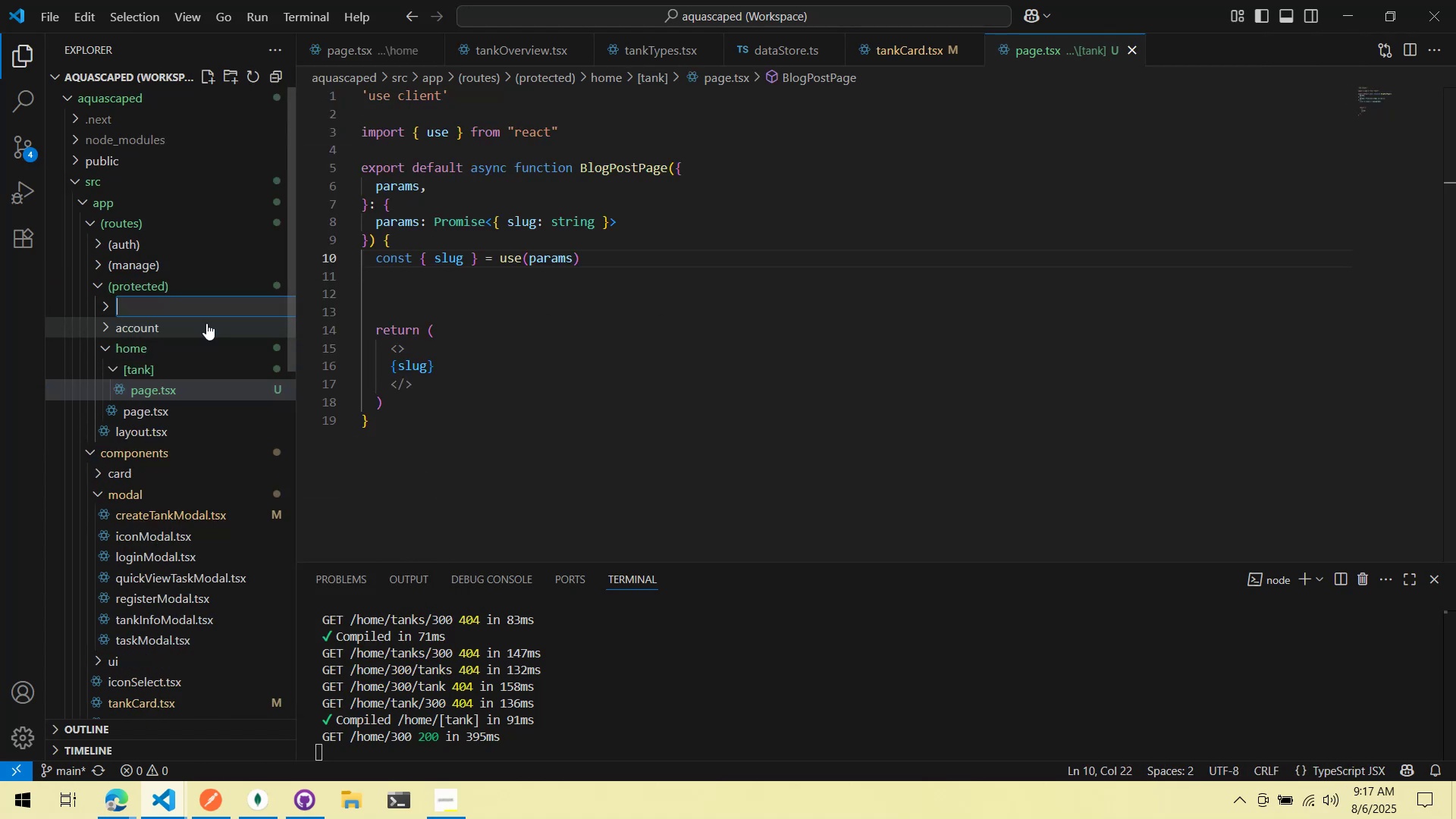 
type(tank)
 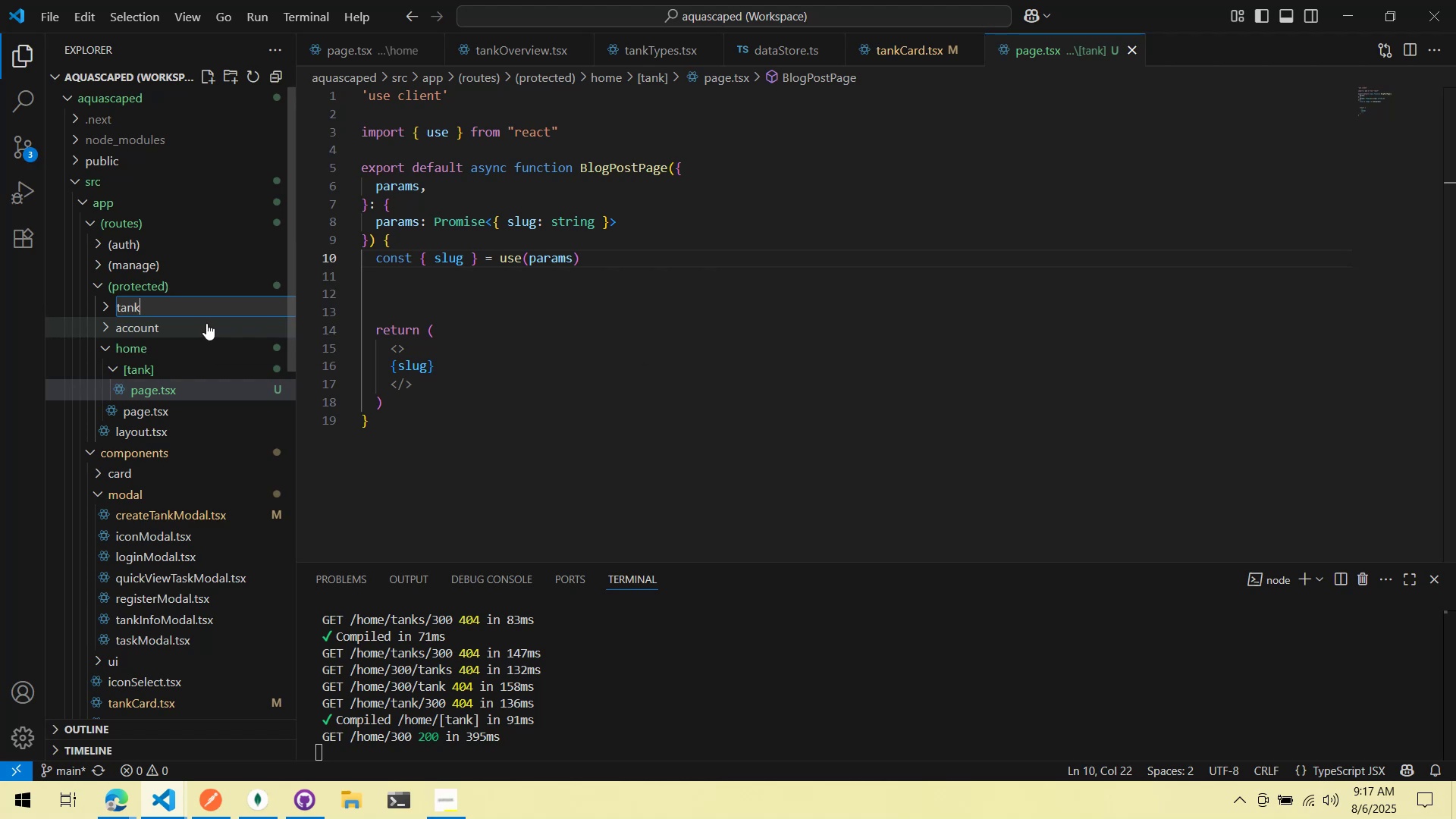 
key(Enter)
 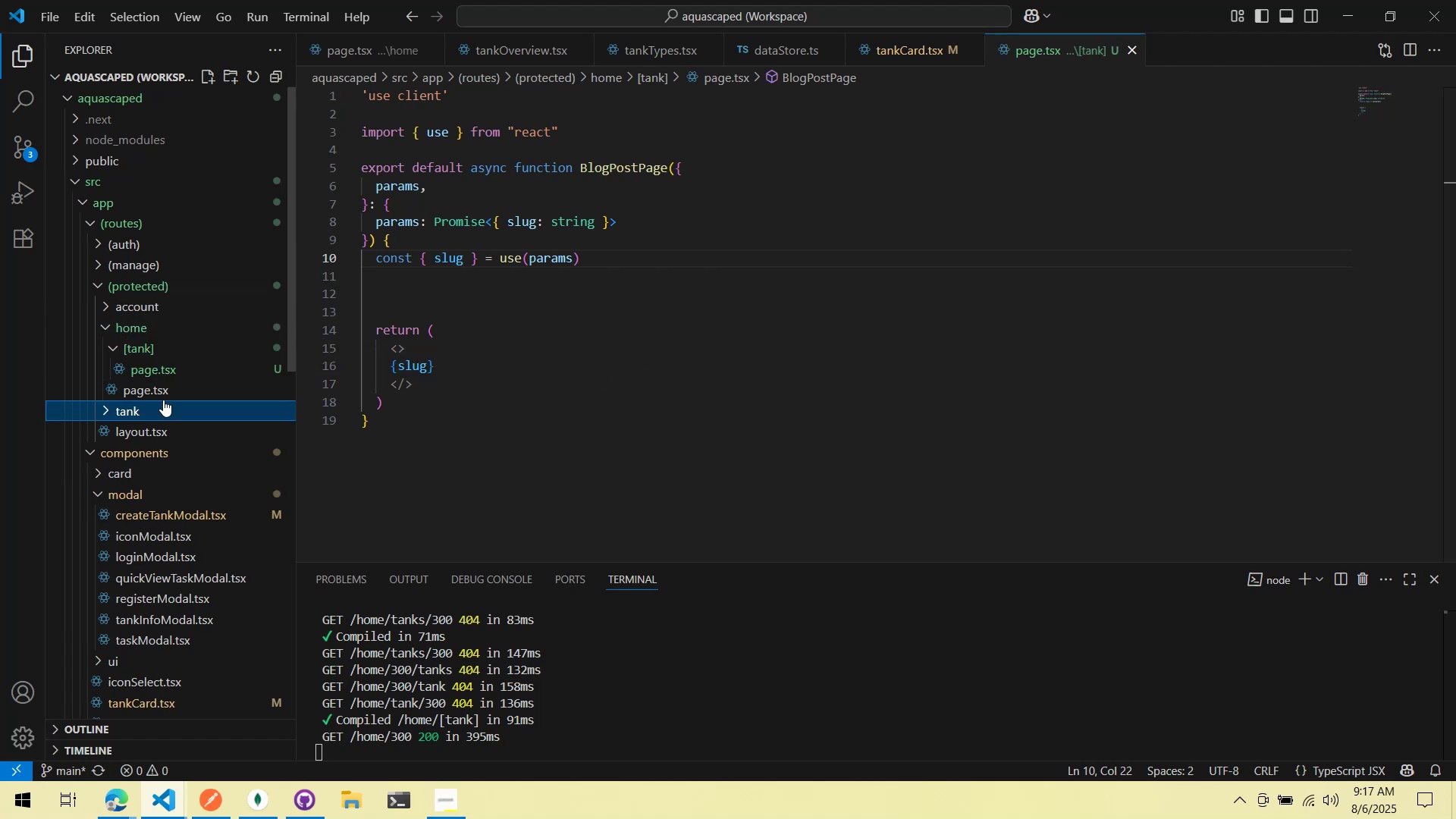 
left_click([161, 404])
 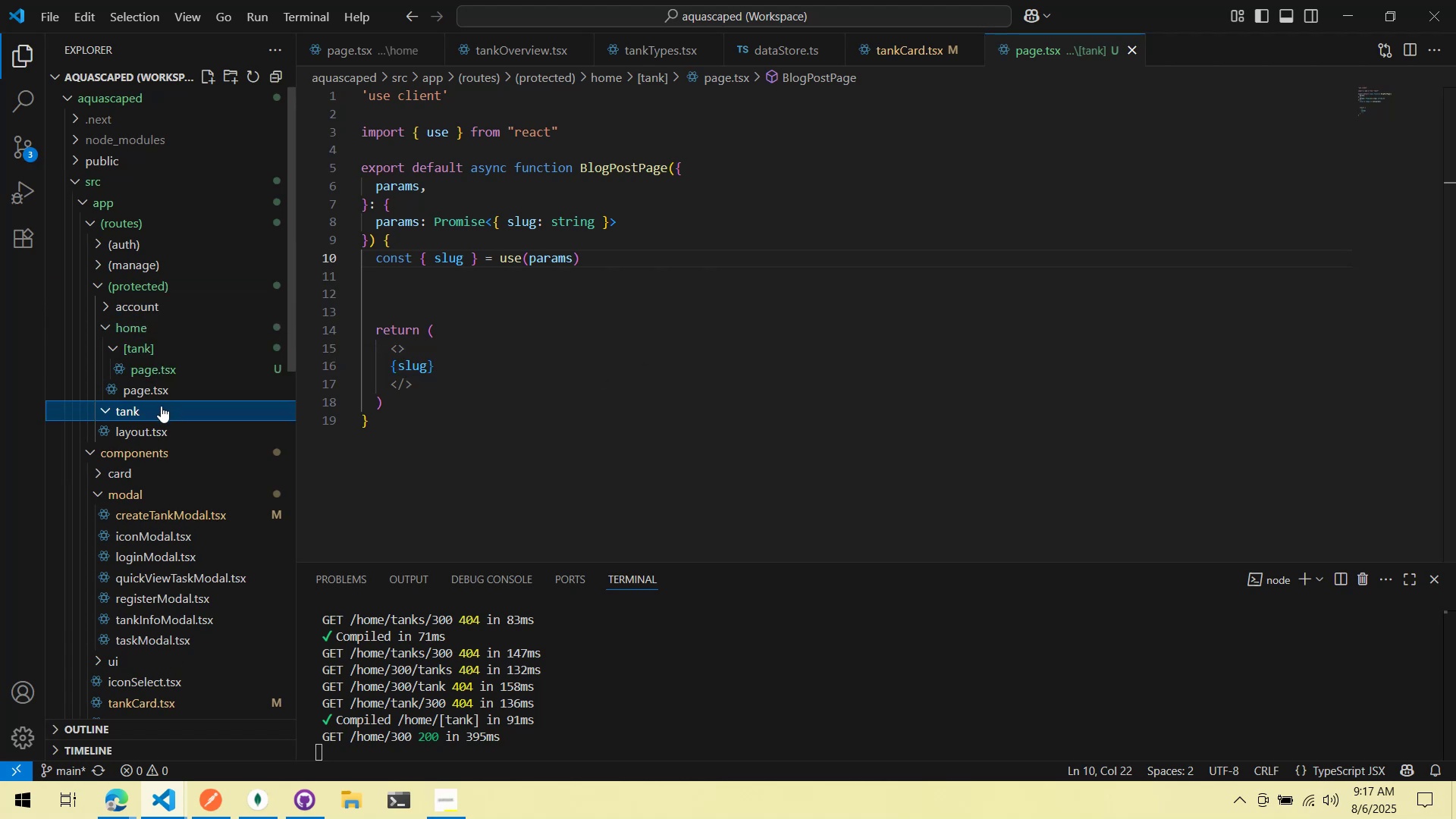 
right_click([161, 406])
 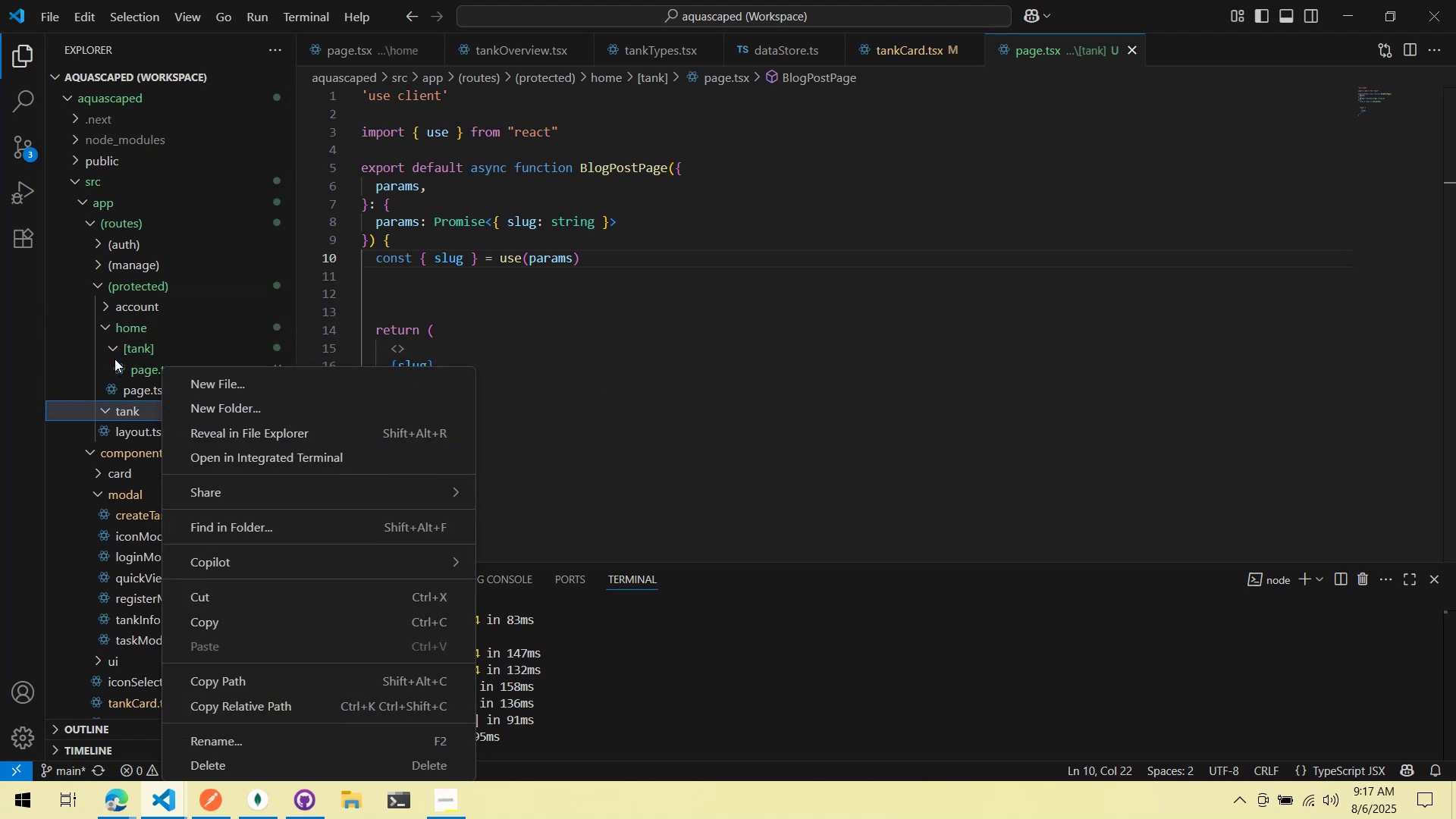 
double_click([140, 353])
 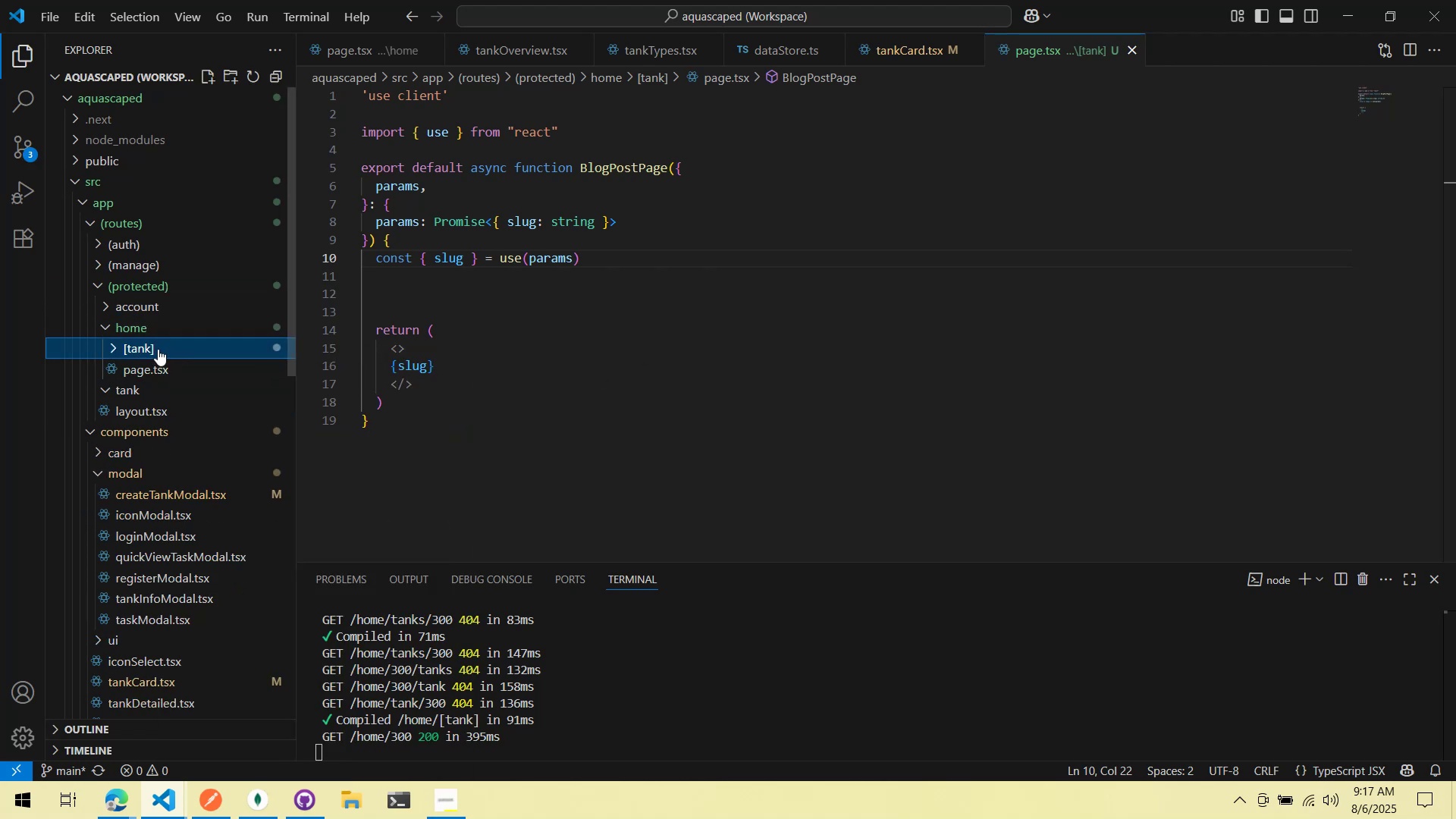 
left_click([158, 349])
 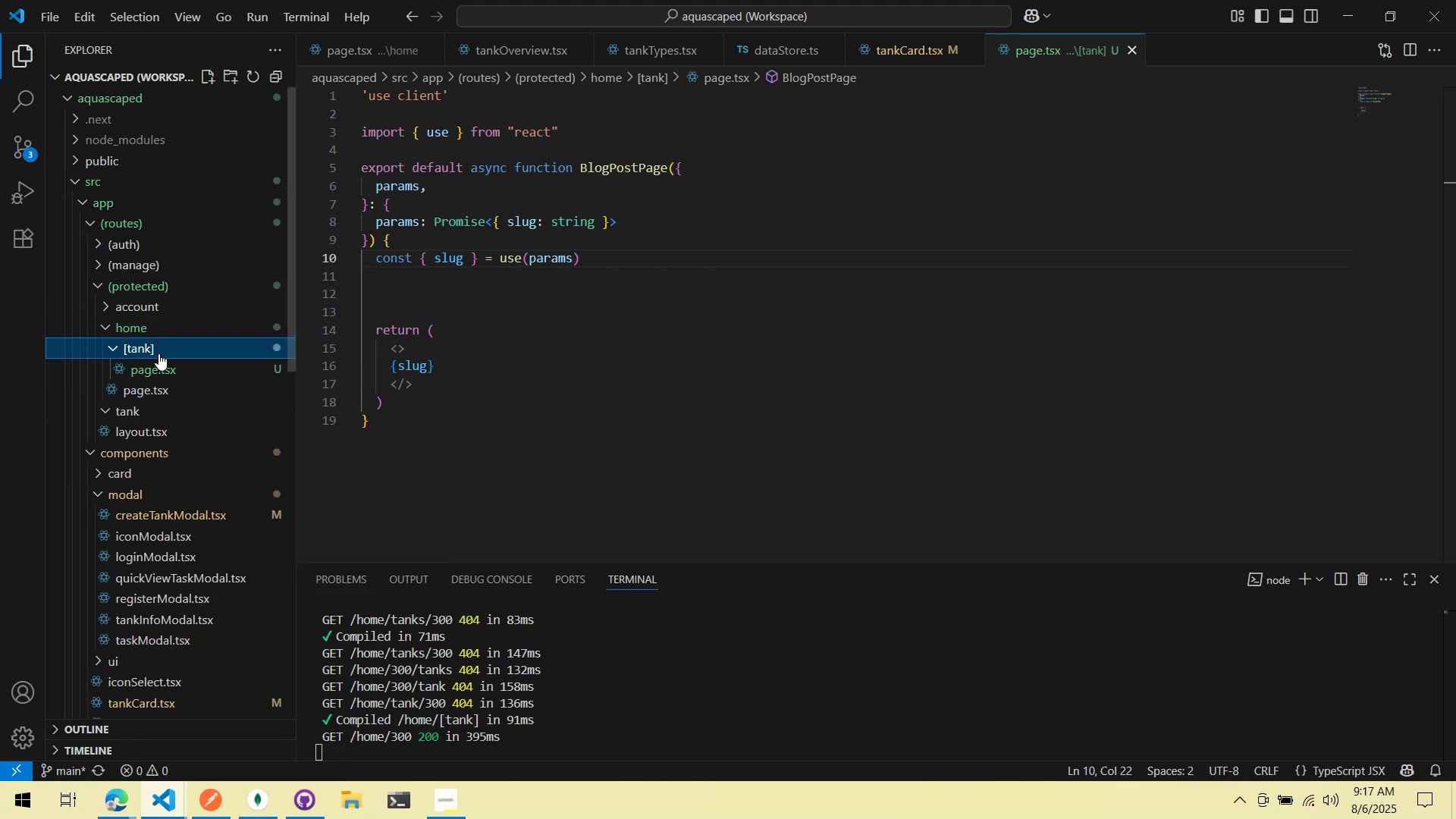 
left_click_drag(start_coordinate=[158, 350], to_coordinate=[150, 411])
 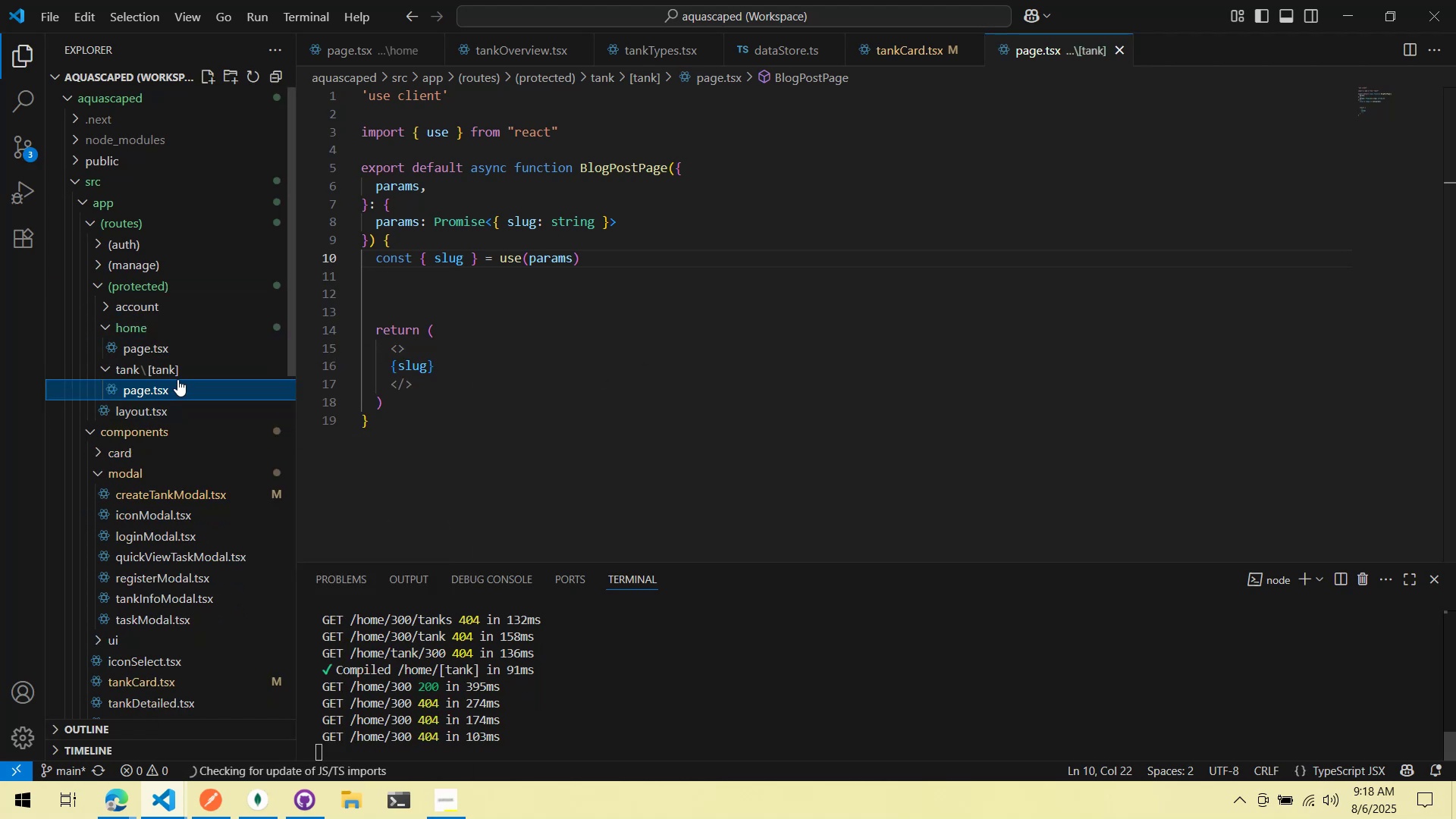 
left_click([180, 373])
 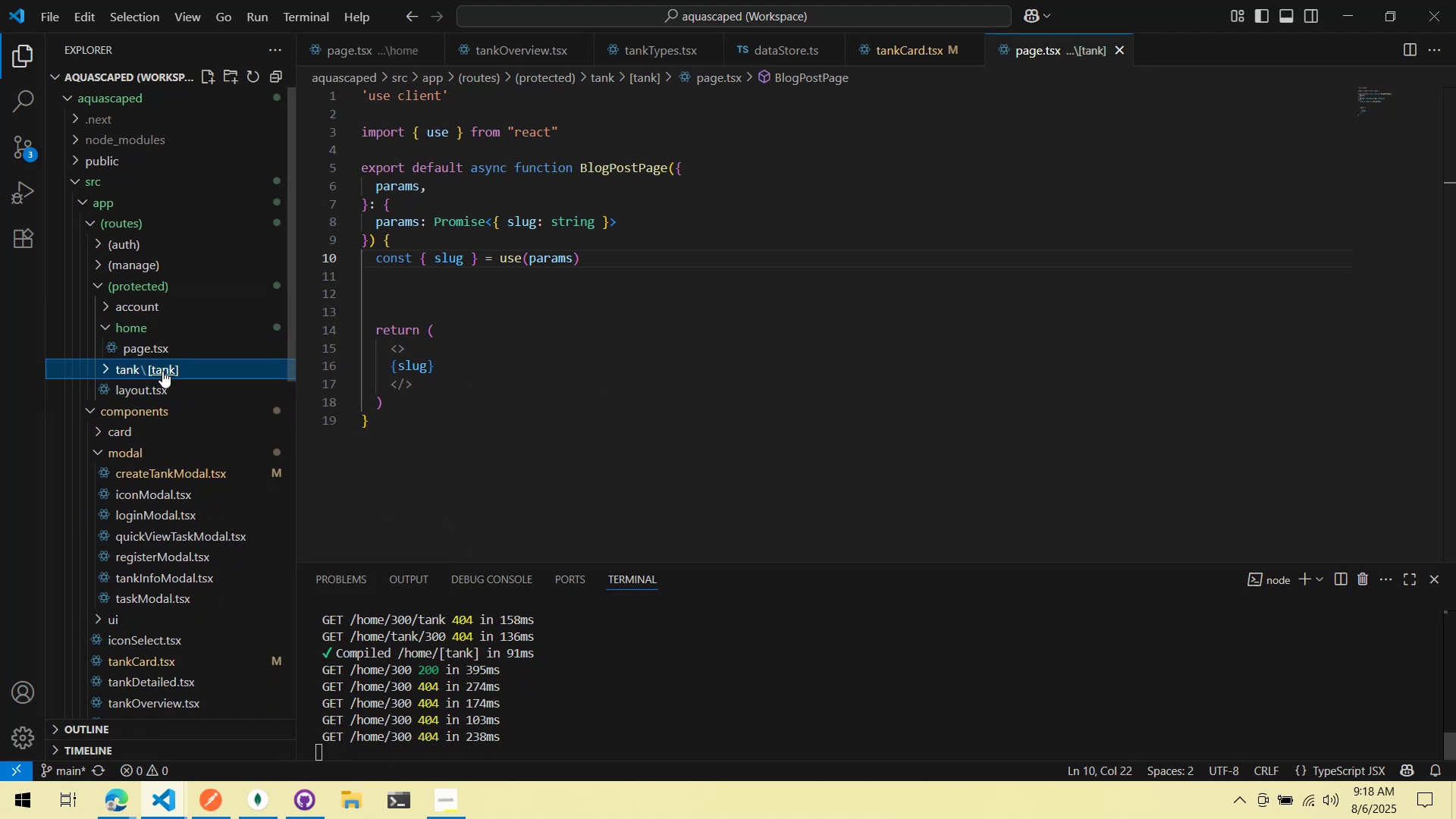 
right_click([162, 371])
 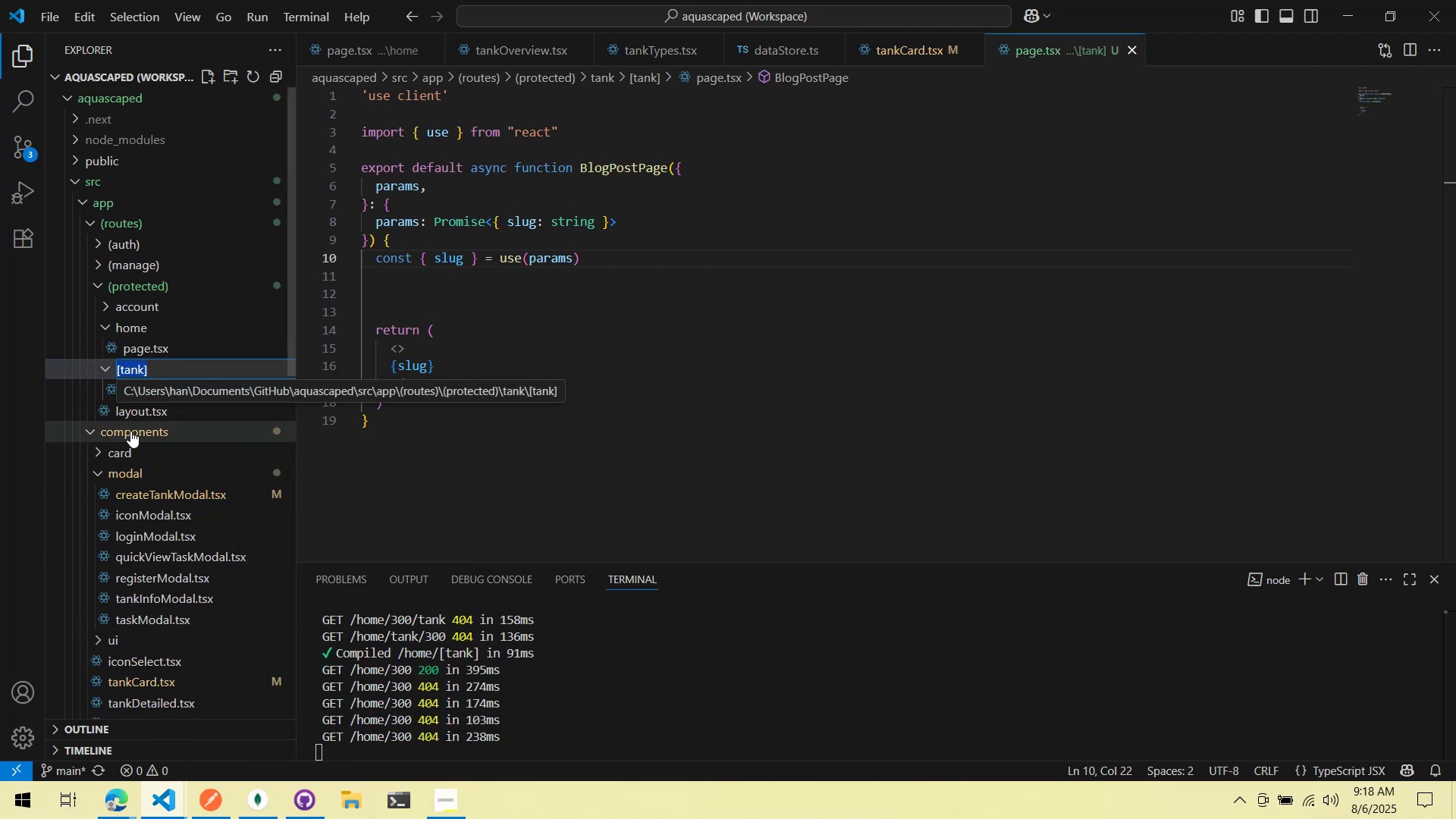 
type([slug])
 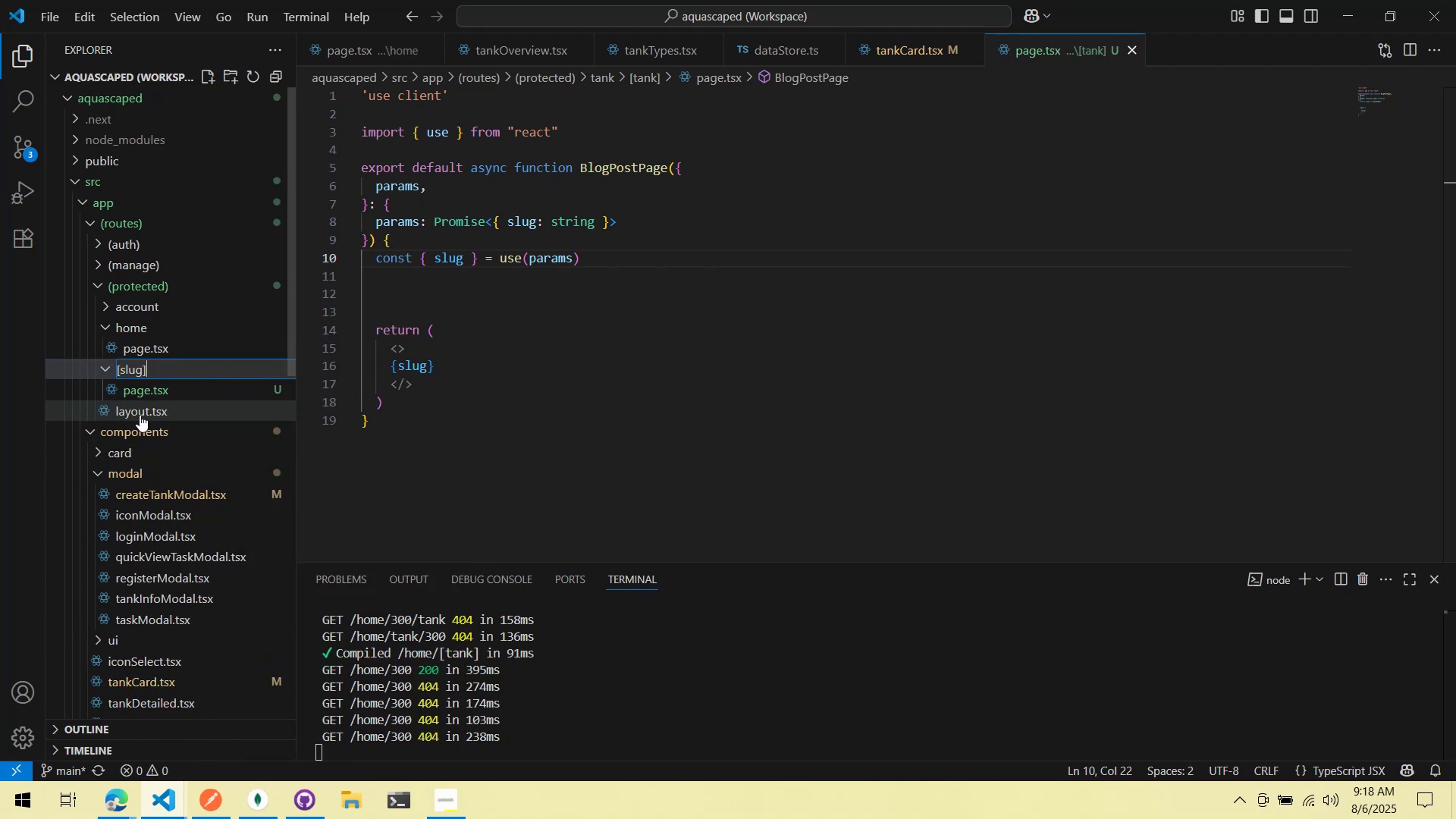 
key(Enter)
 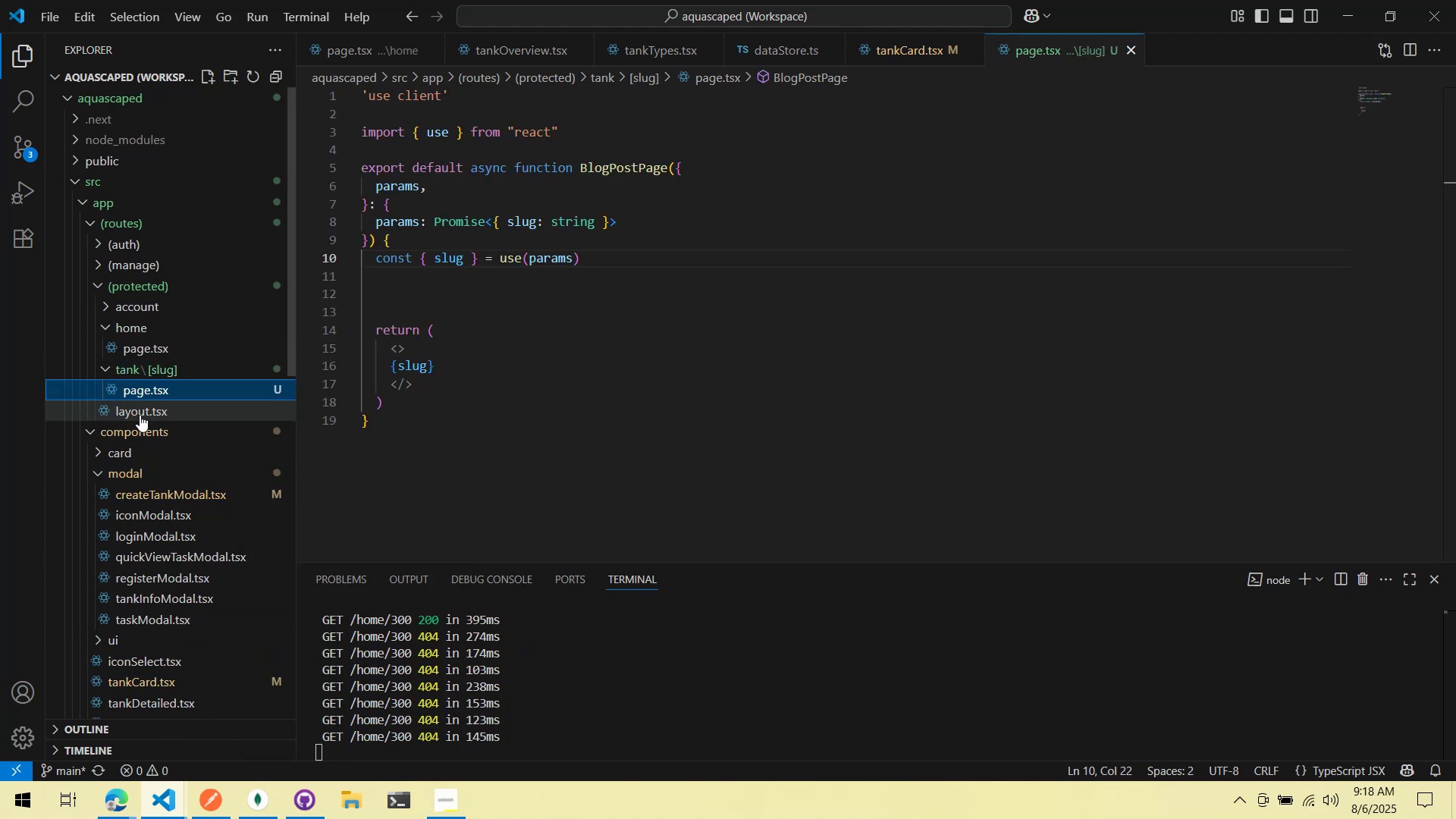 
wait(5.79)
 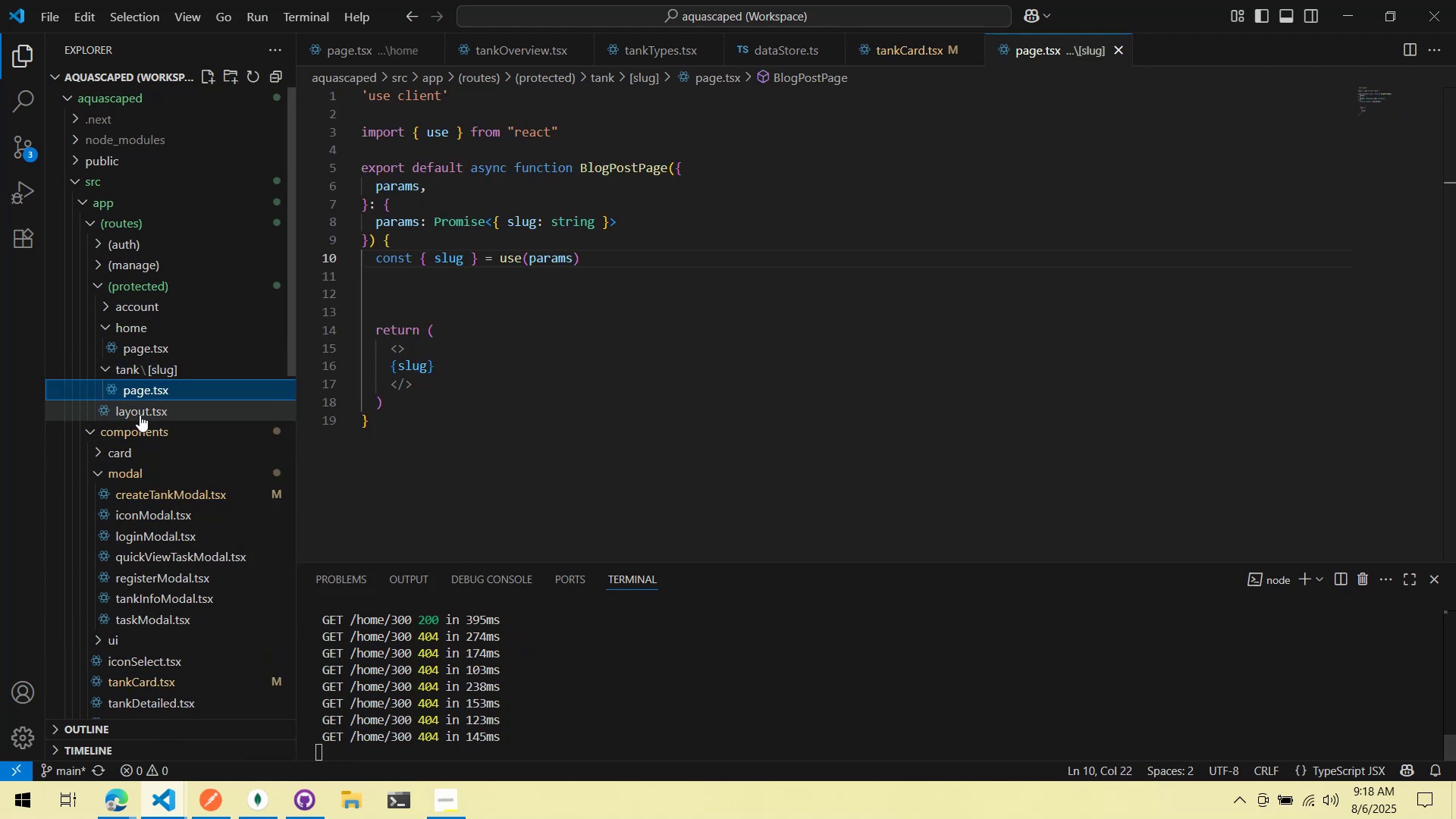 
key(Alt+AltLeft)
 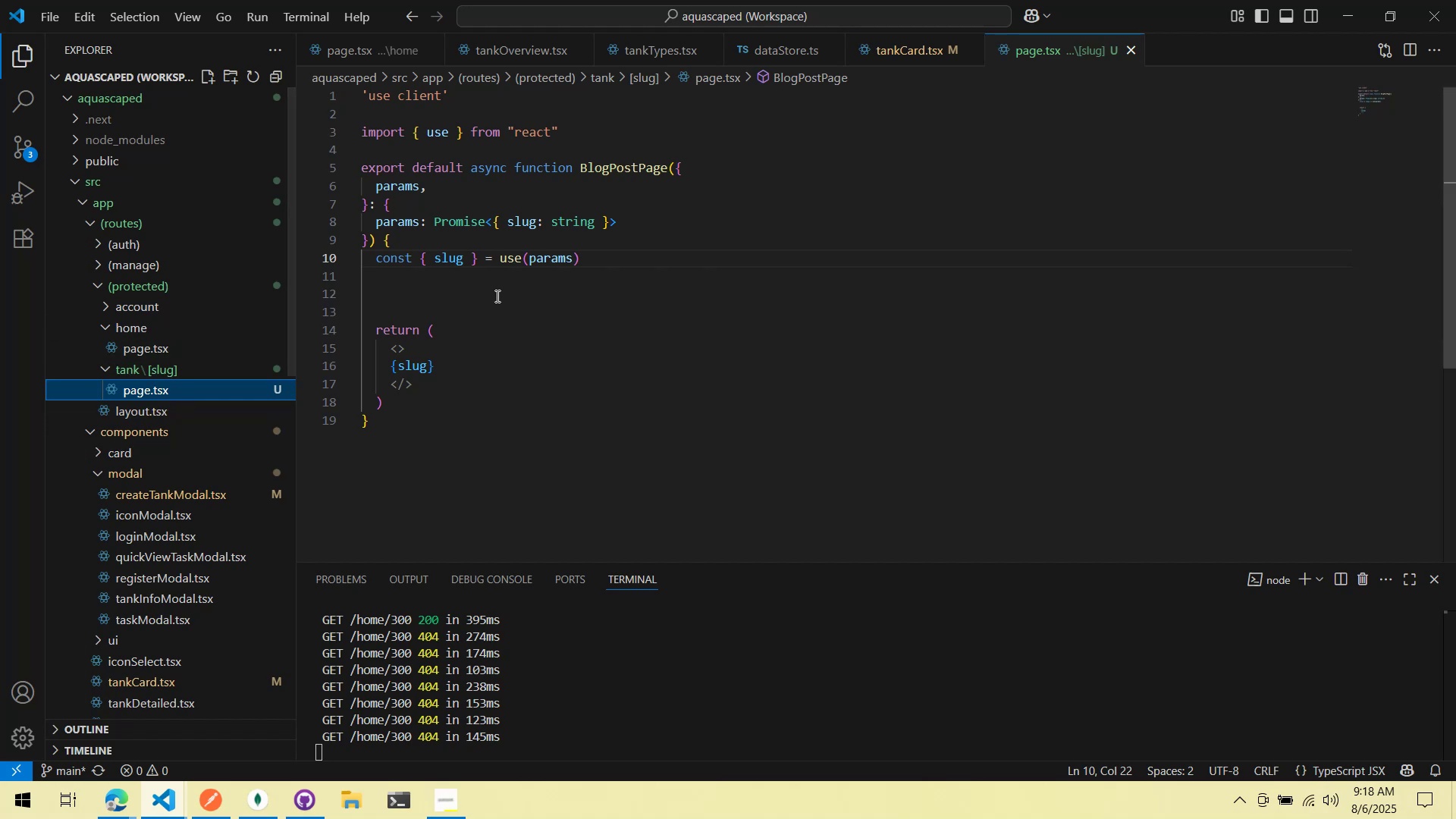 
key(Alt+Tab)
 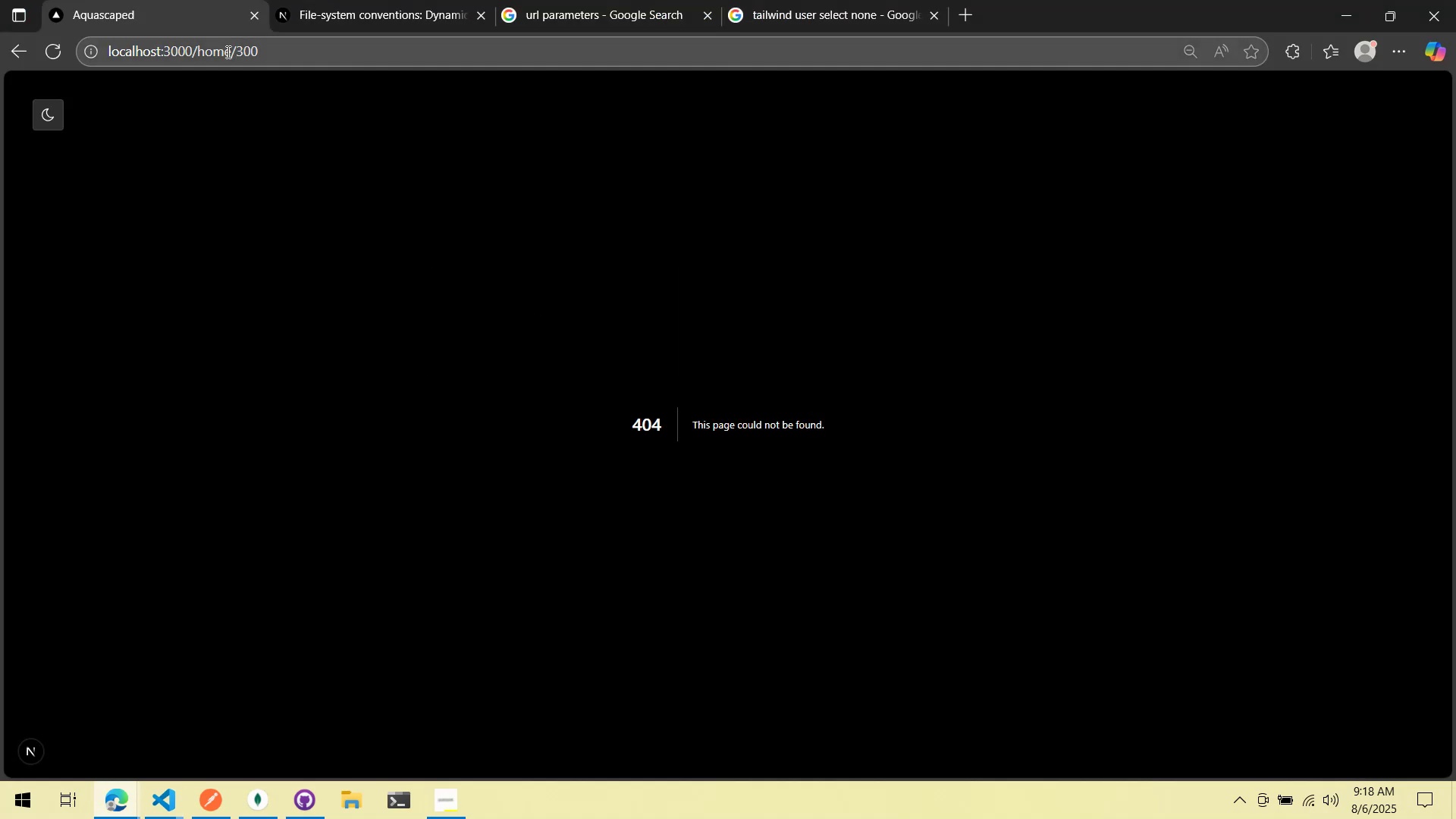 
double_click([217, 55])
 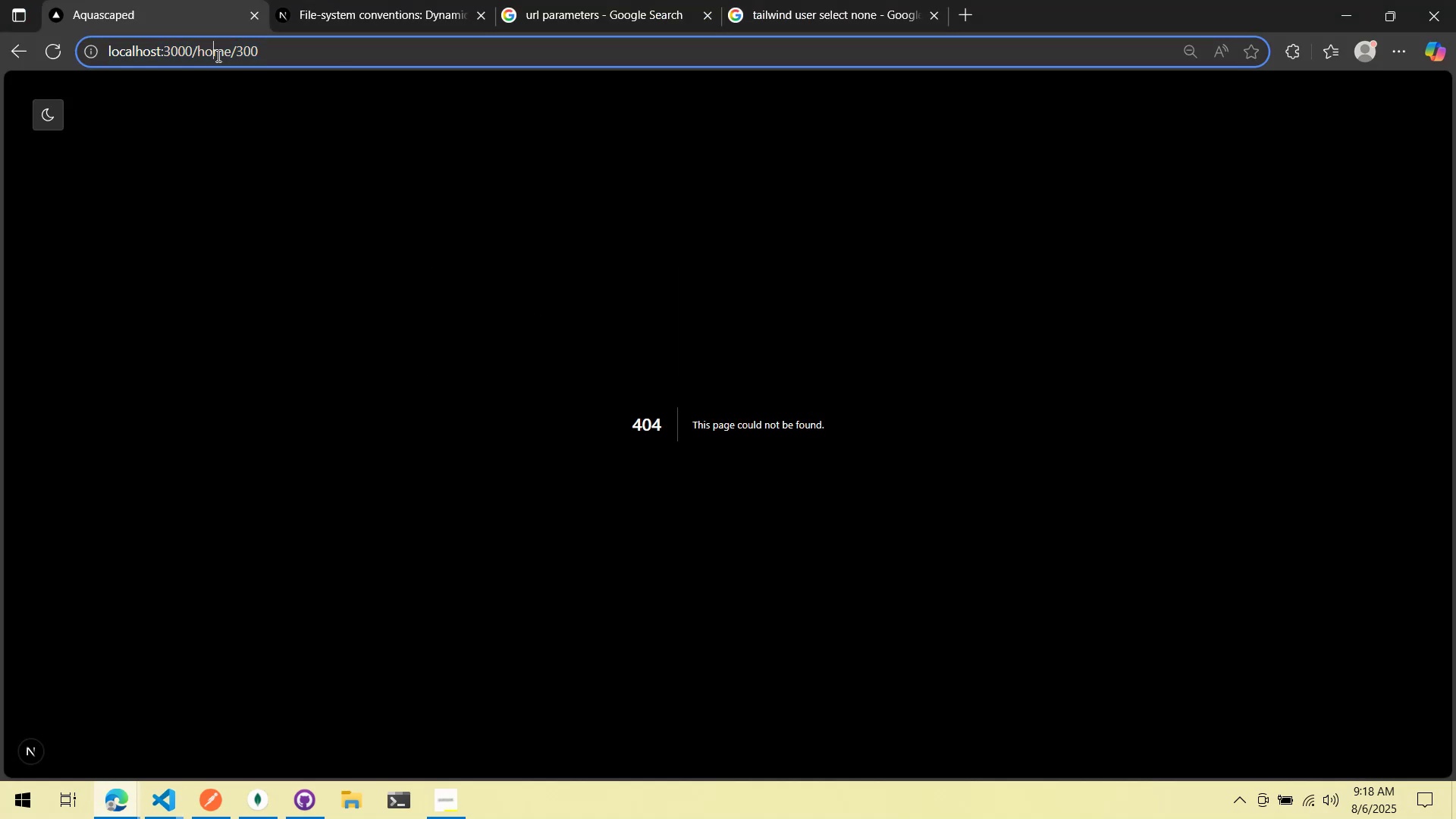 
triple_click([217, 55])
 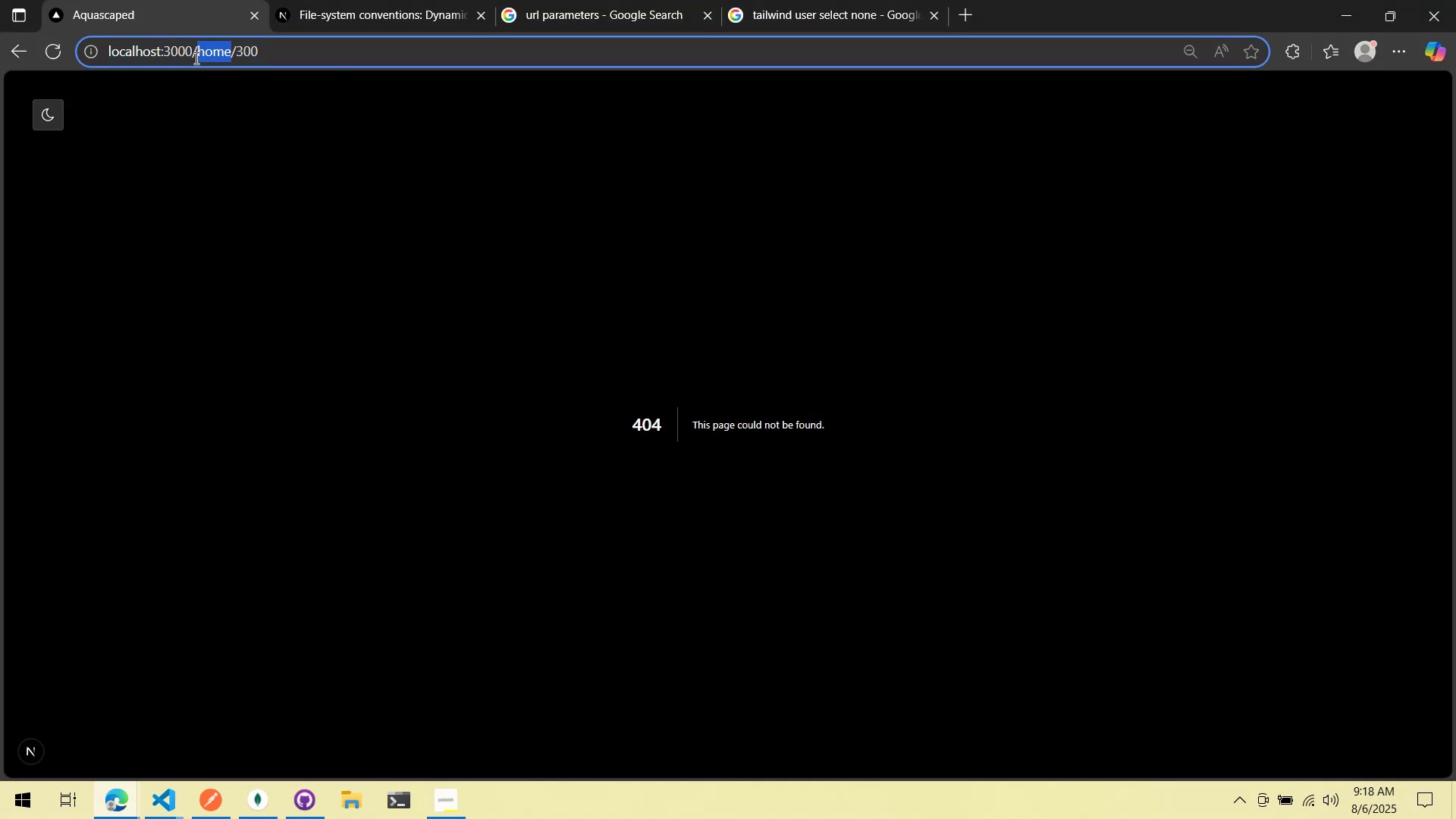 
type(tank)
 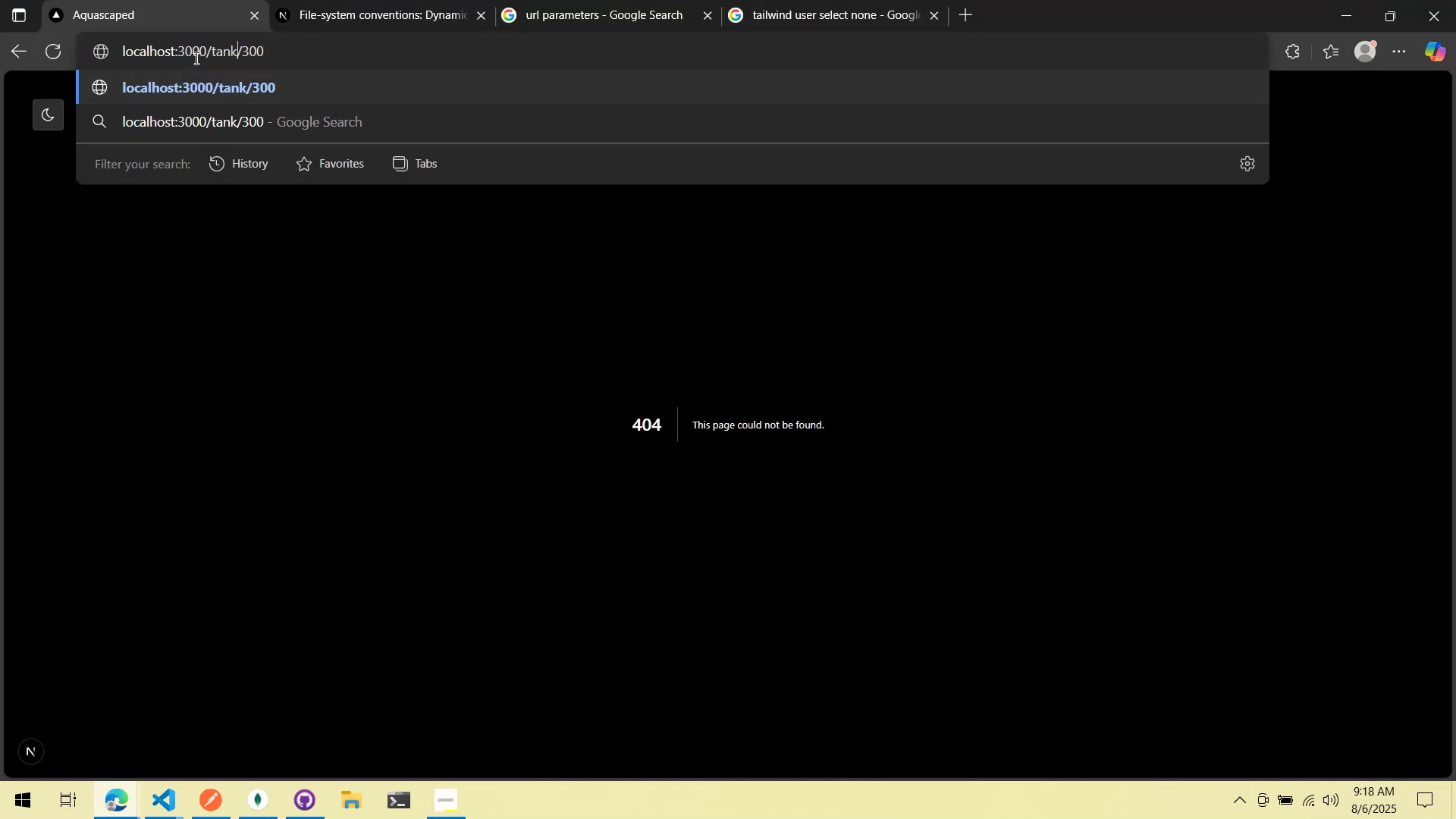 
key(Enter)
 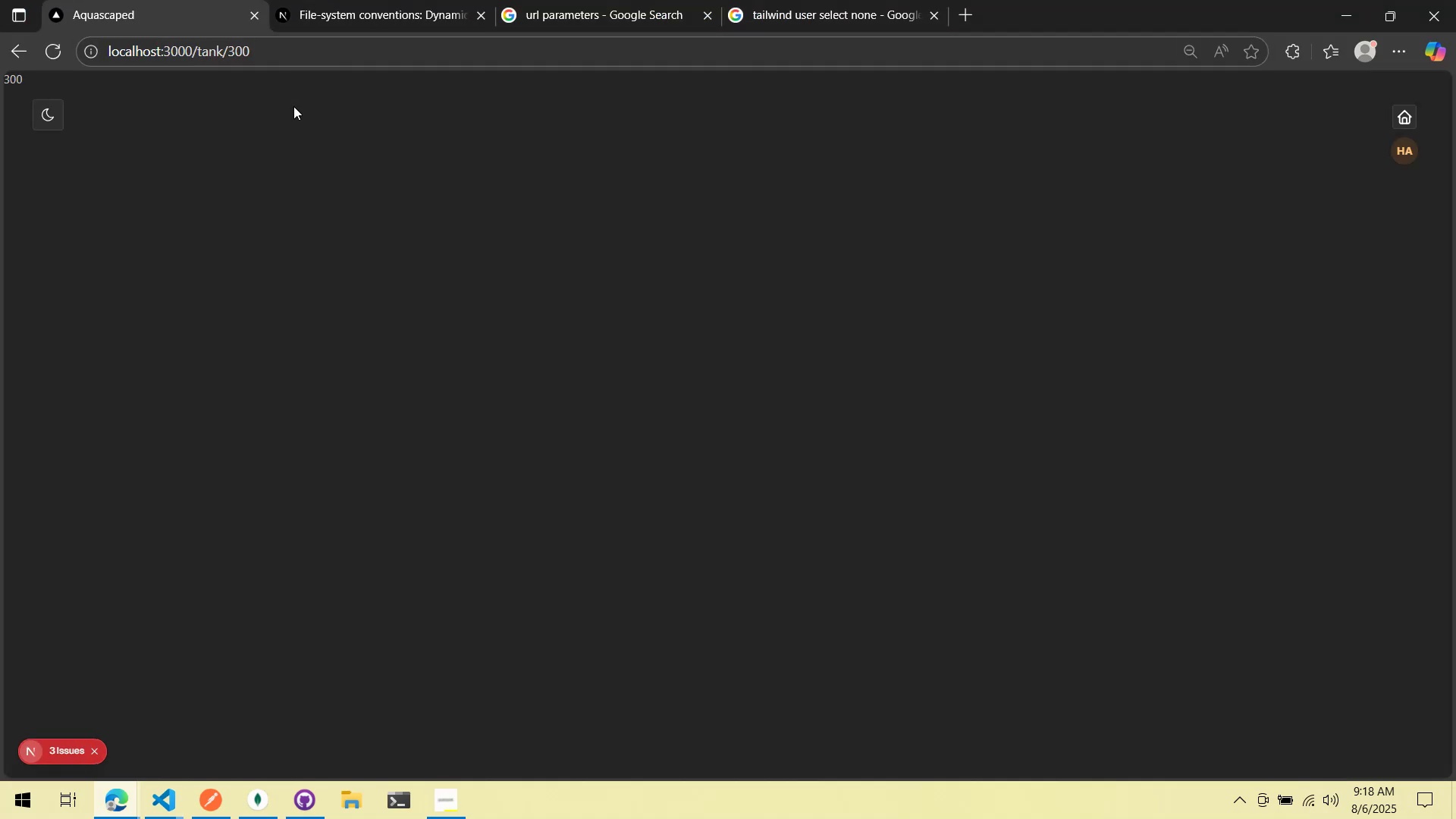 
wait(5.3)
 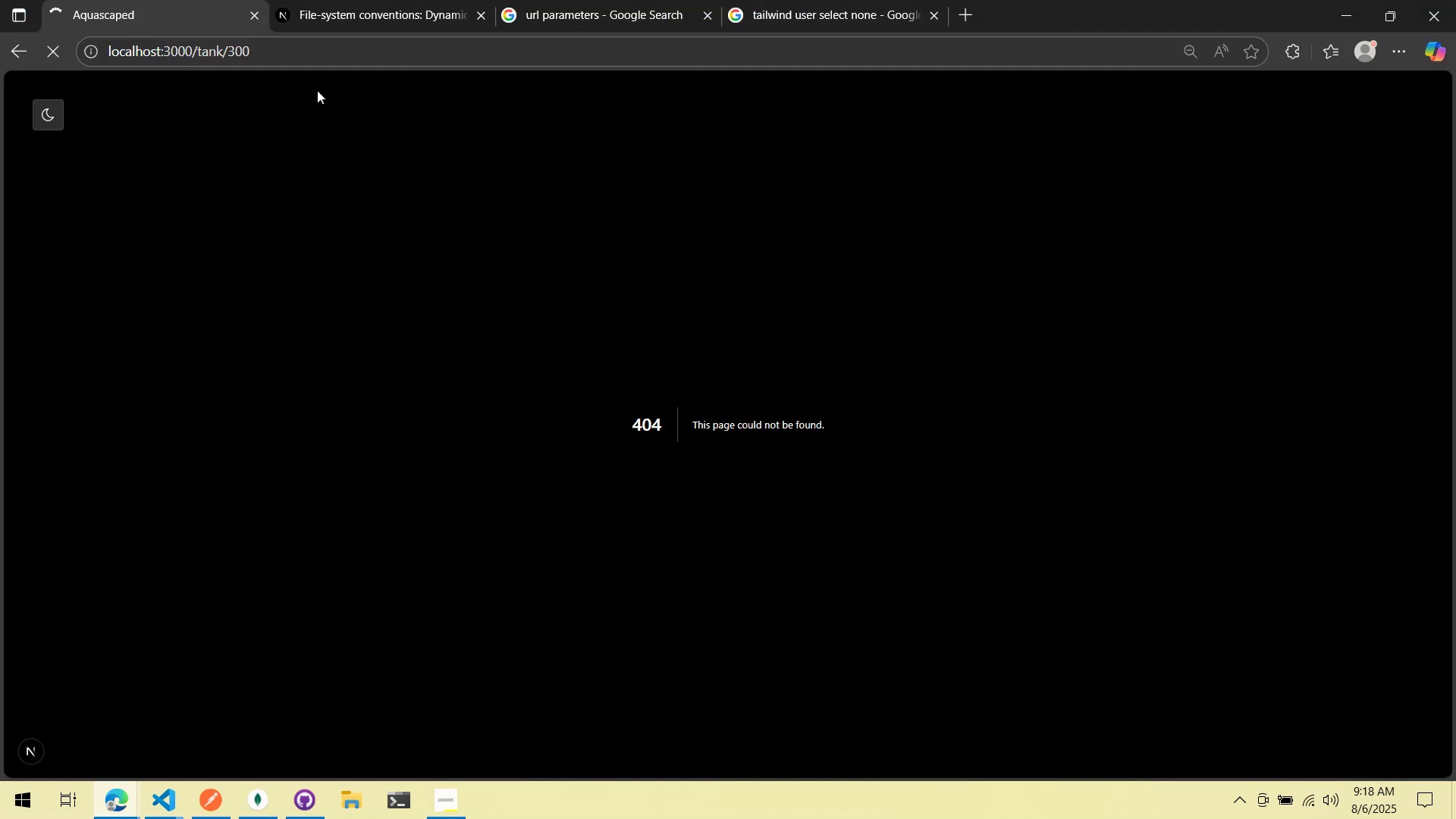 
key(Alt+AltLeft)
 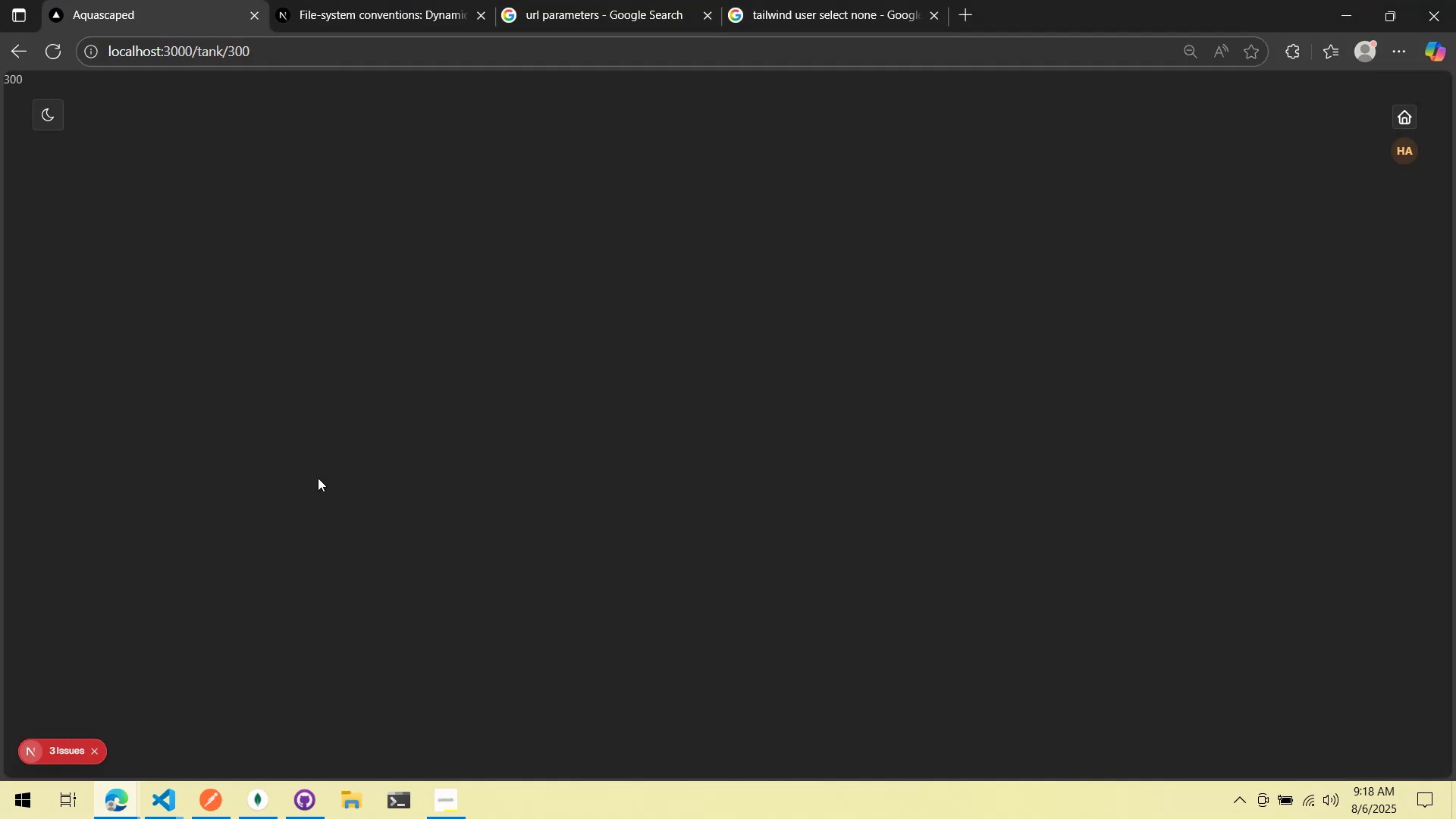 
key(Alt+Tab)
 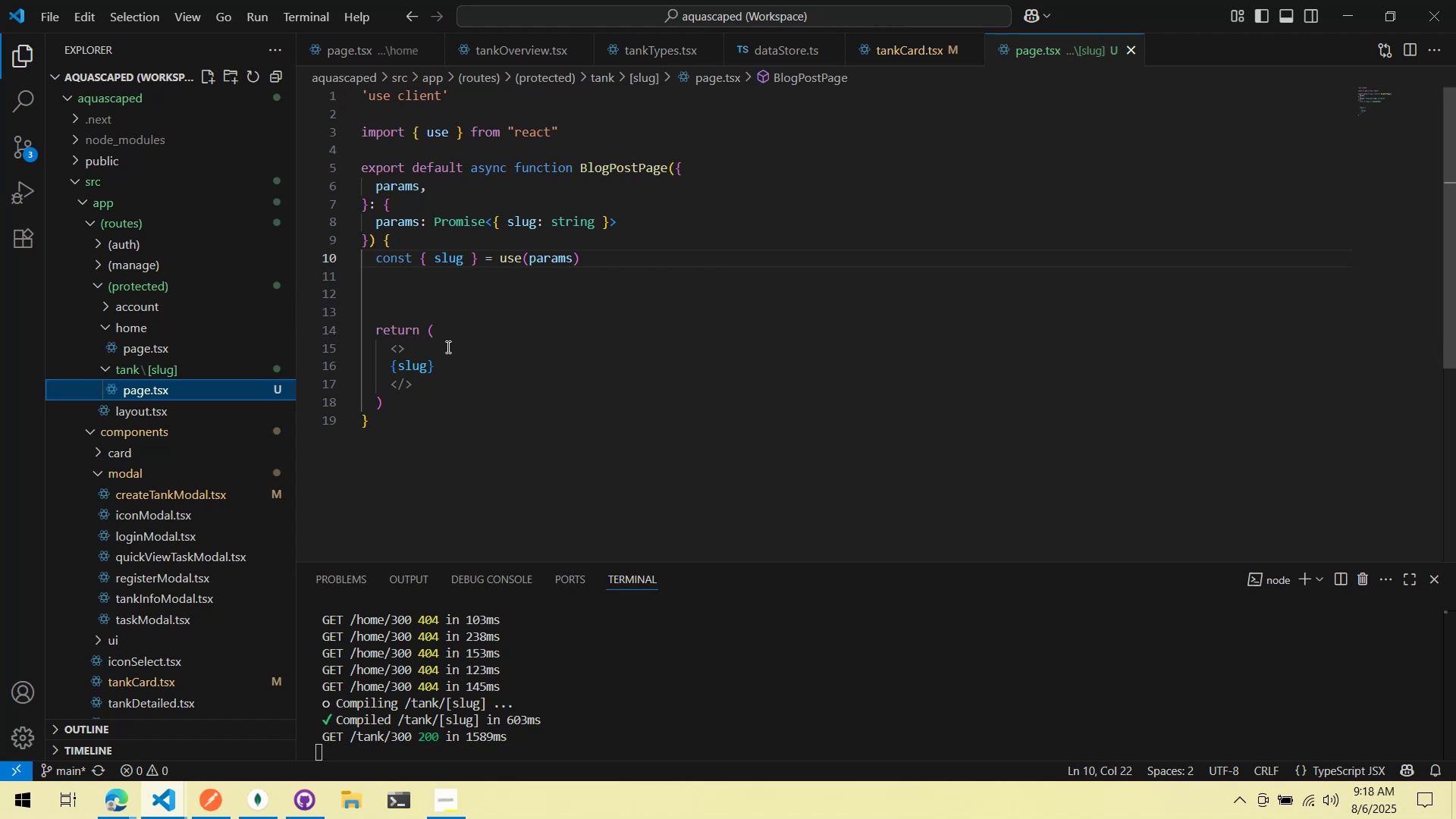 
key(Alt+AltLeft)
 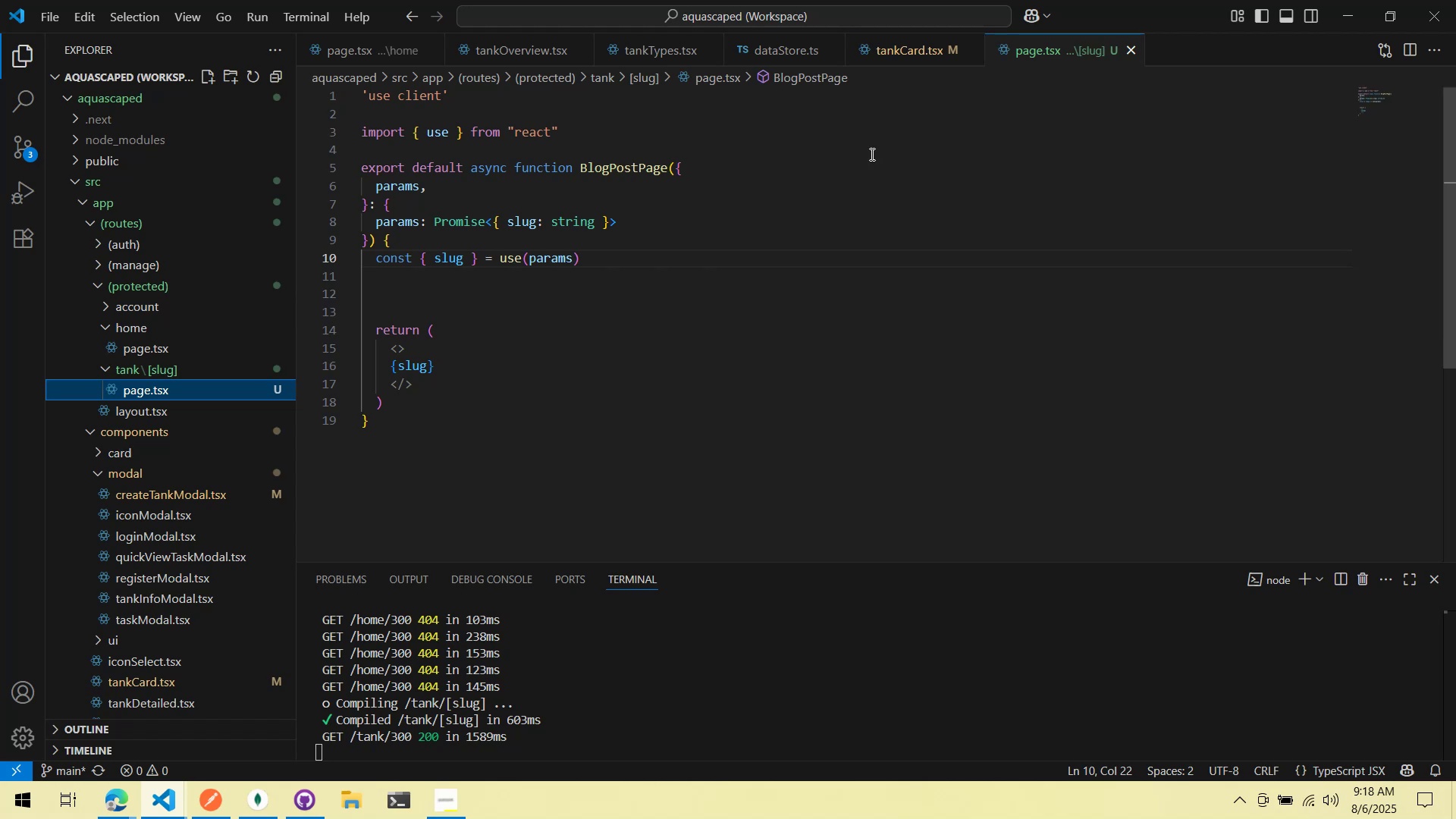 
key(Alt+Tab)
 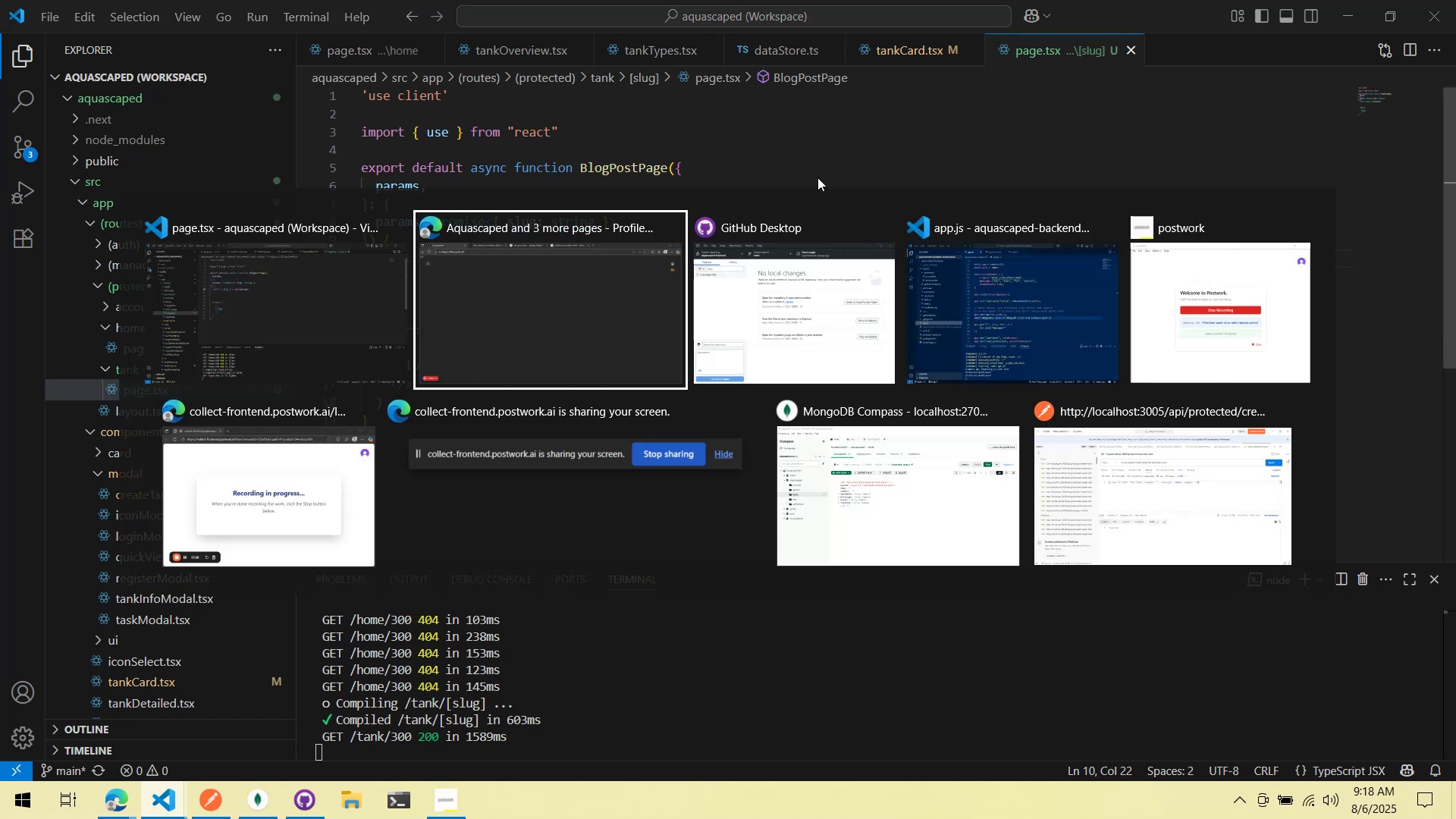 
key(Alt+Tab)
 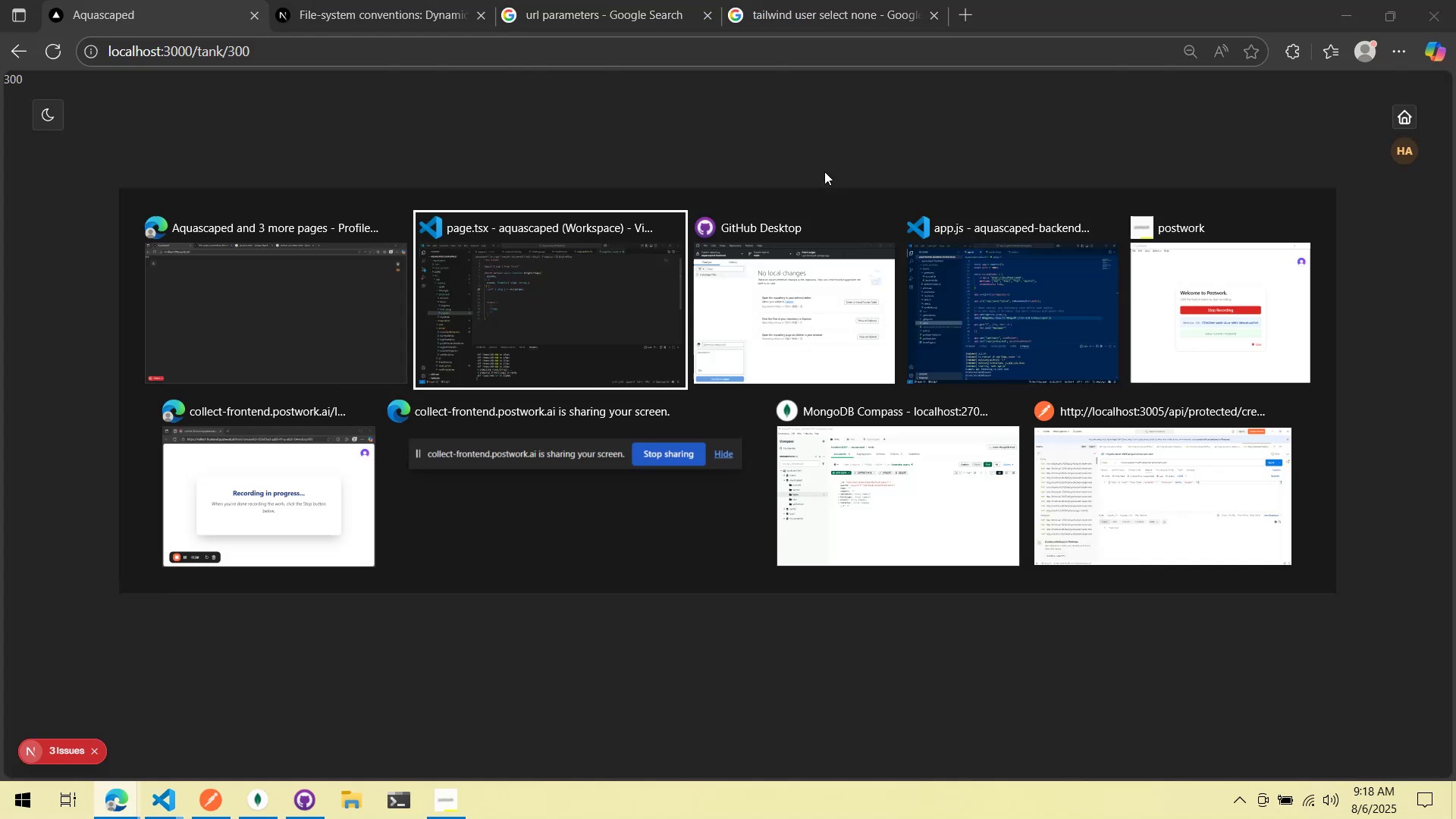 
key(Alt+Tab)
 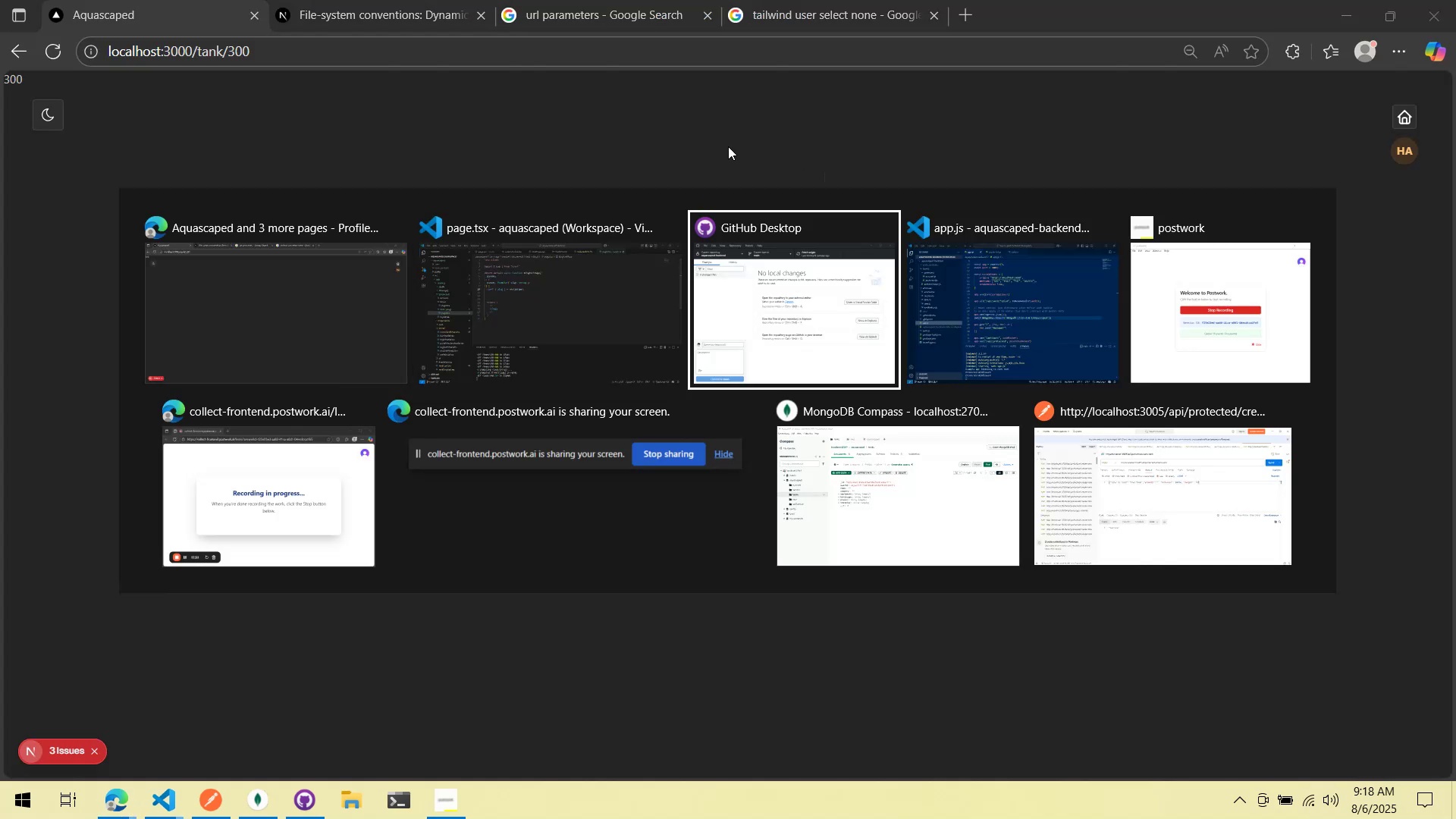 
key(Alt+AltLeft)
 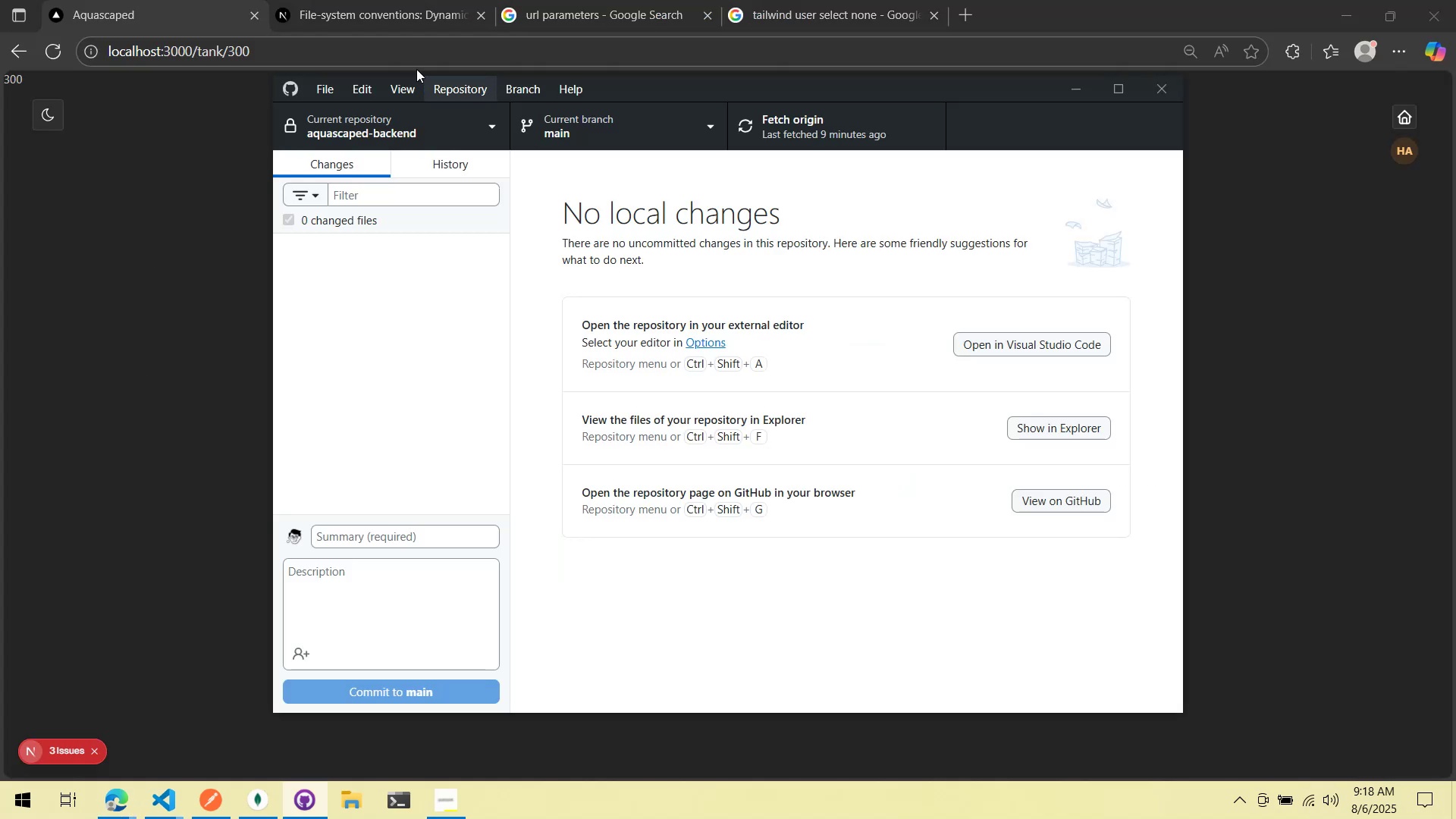 
key(Alt+Tab)
 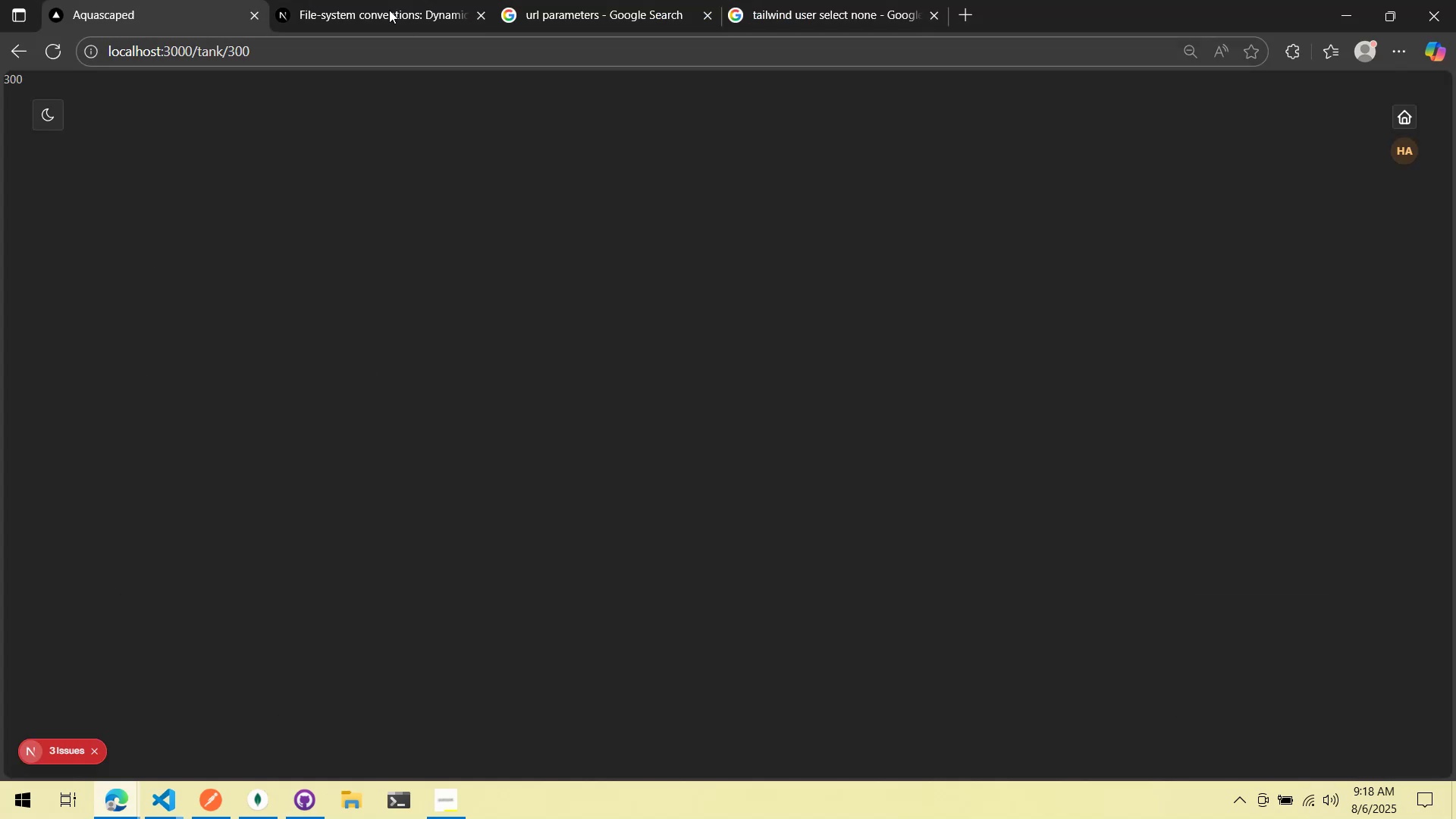 
left_click([388, 0])
 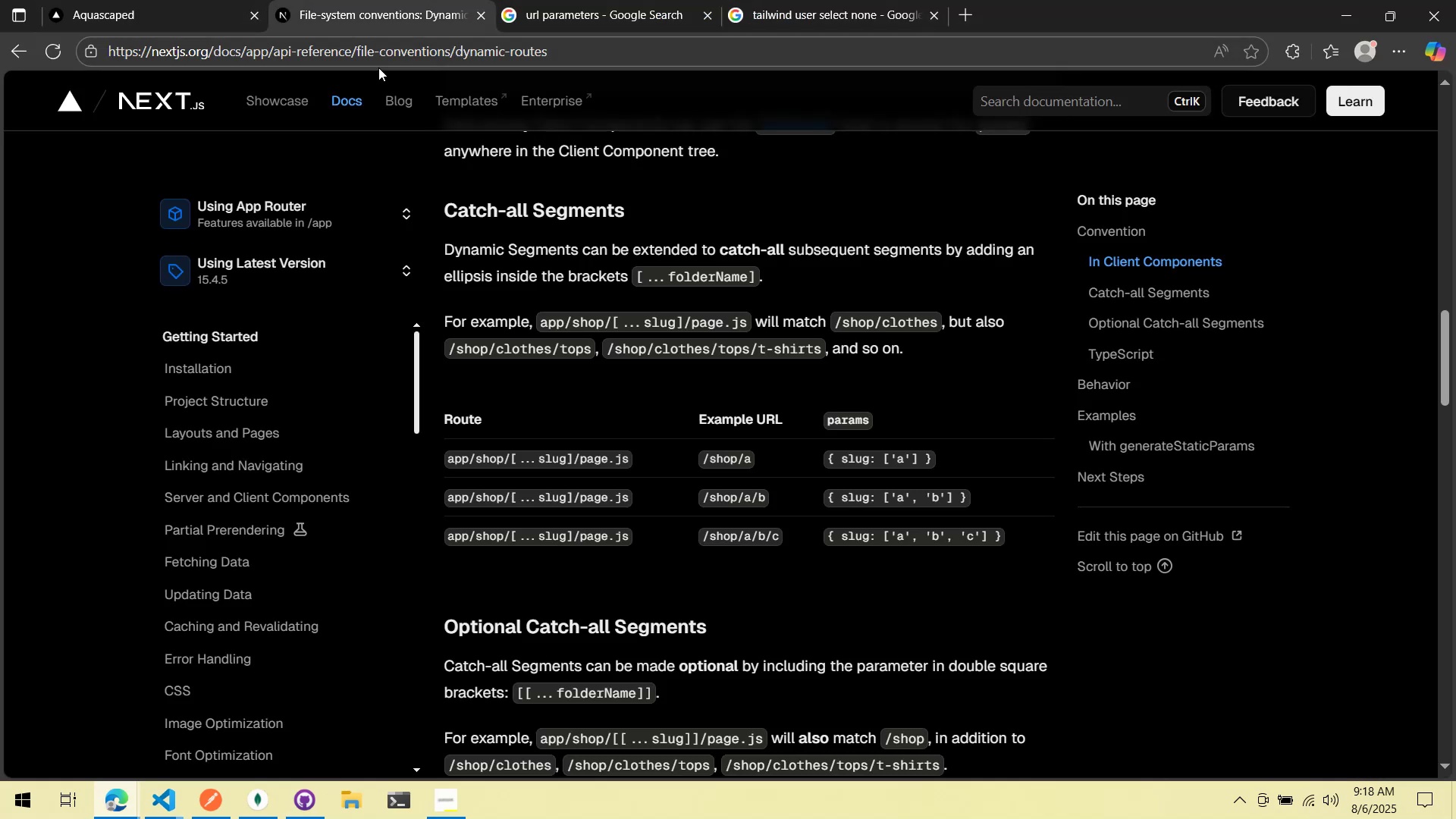 
scroll: coordinate [491, 365], scroll_direction: down, amount: 4.0
 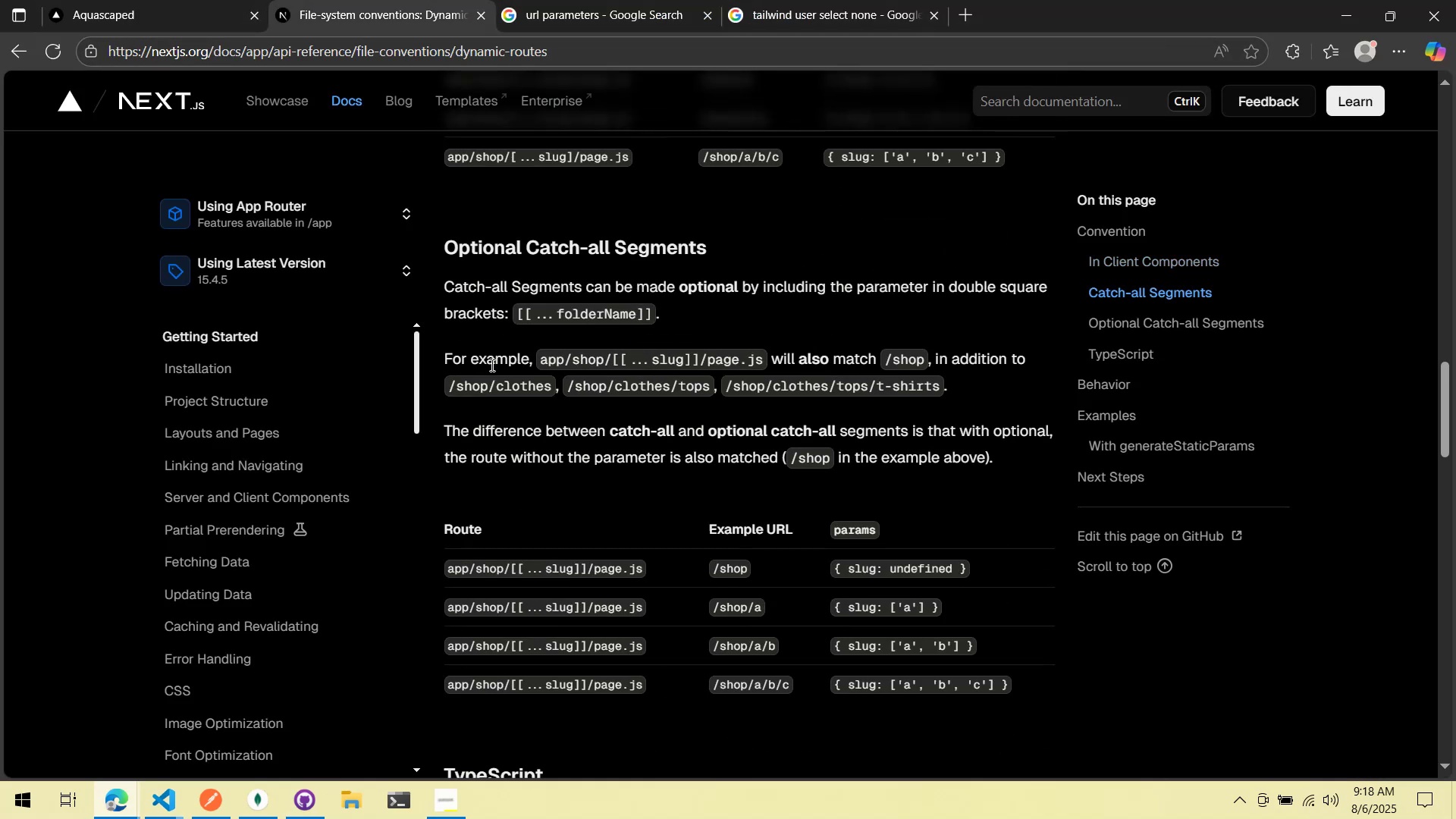 
key(Alt+AltLeft)
 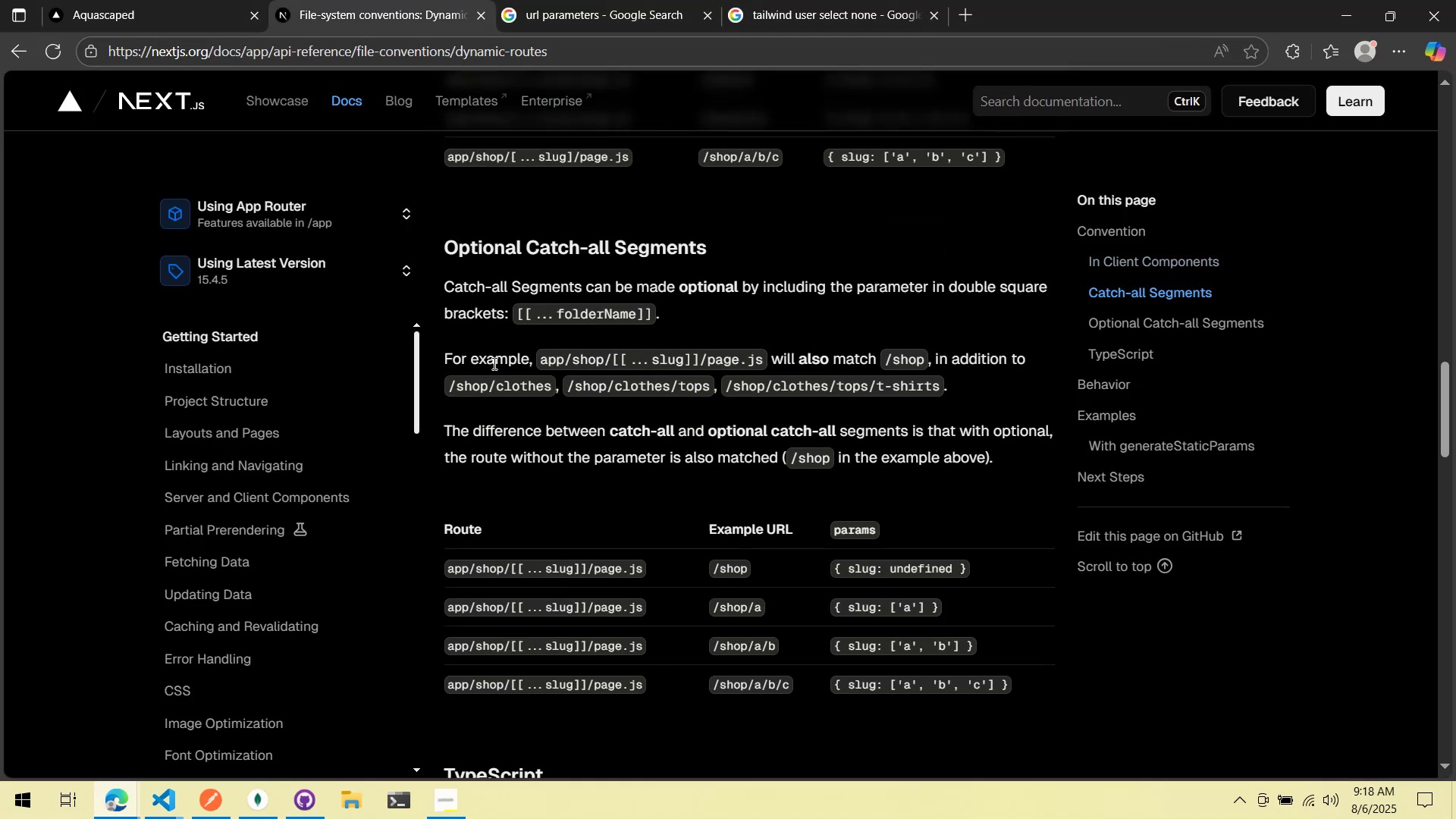 
key(Alt+Tab)
 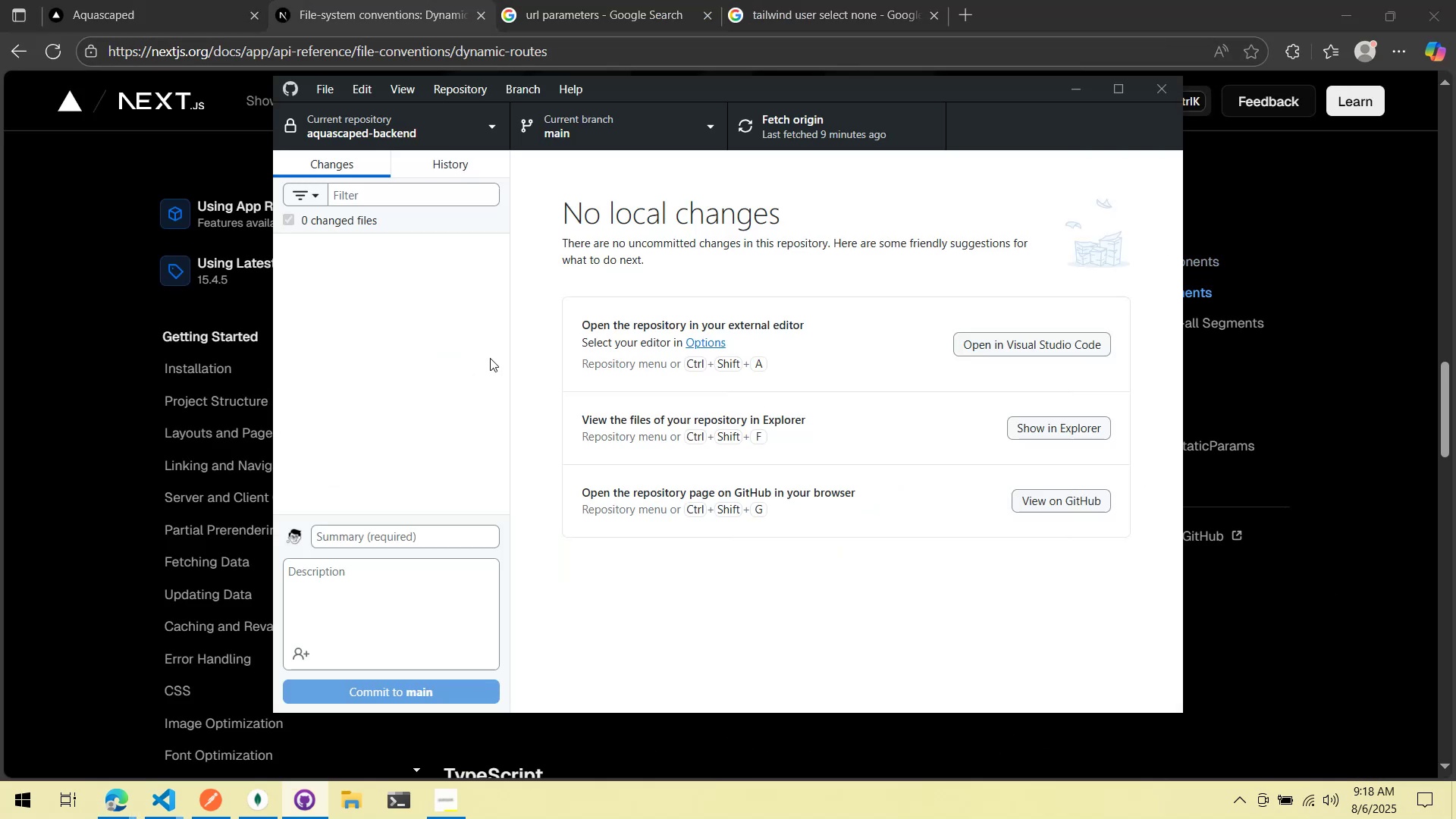 
key(Alt+AltLeft)
 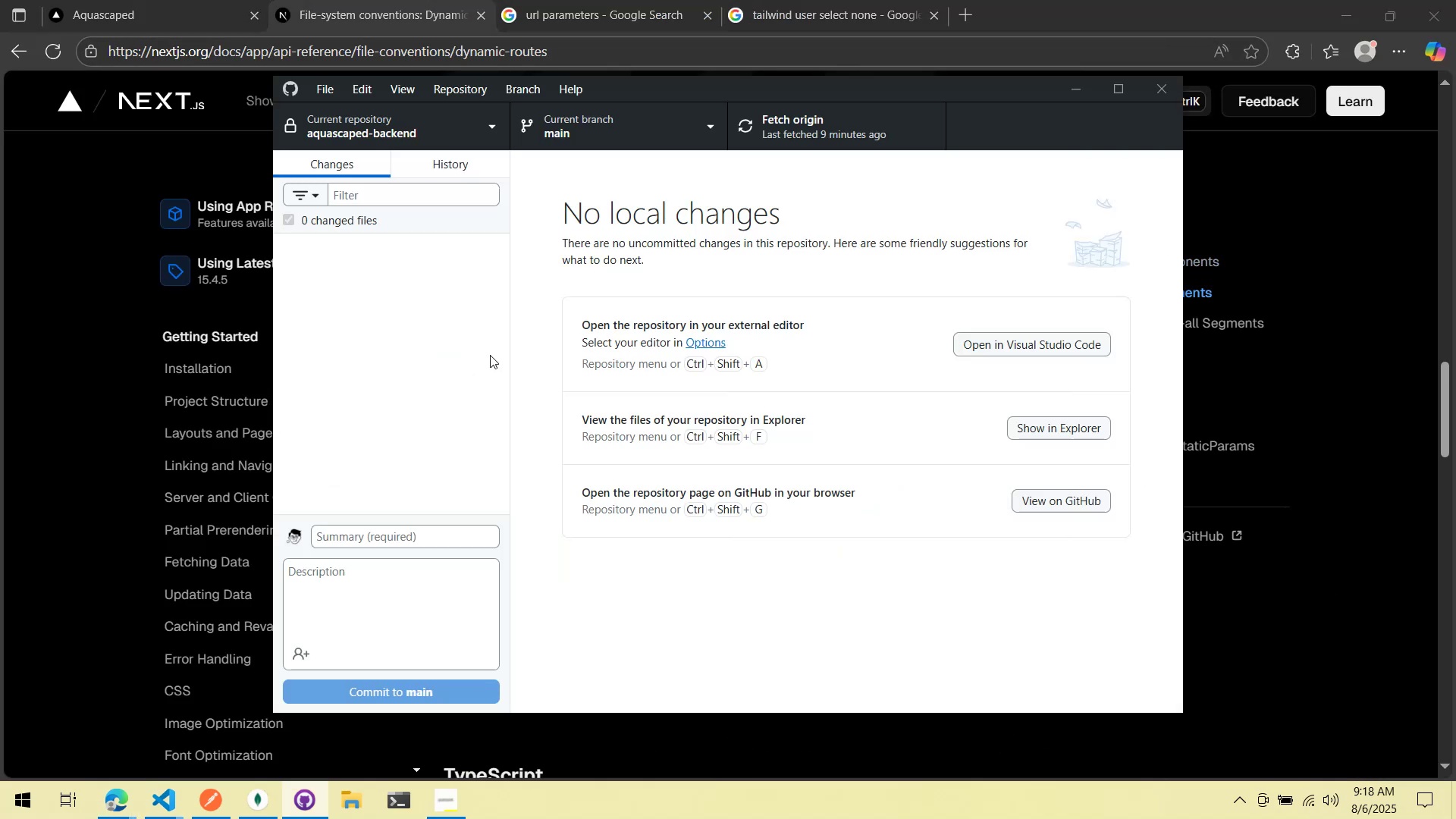 
key(Alt+Tab)
 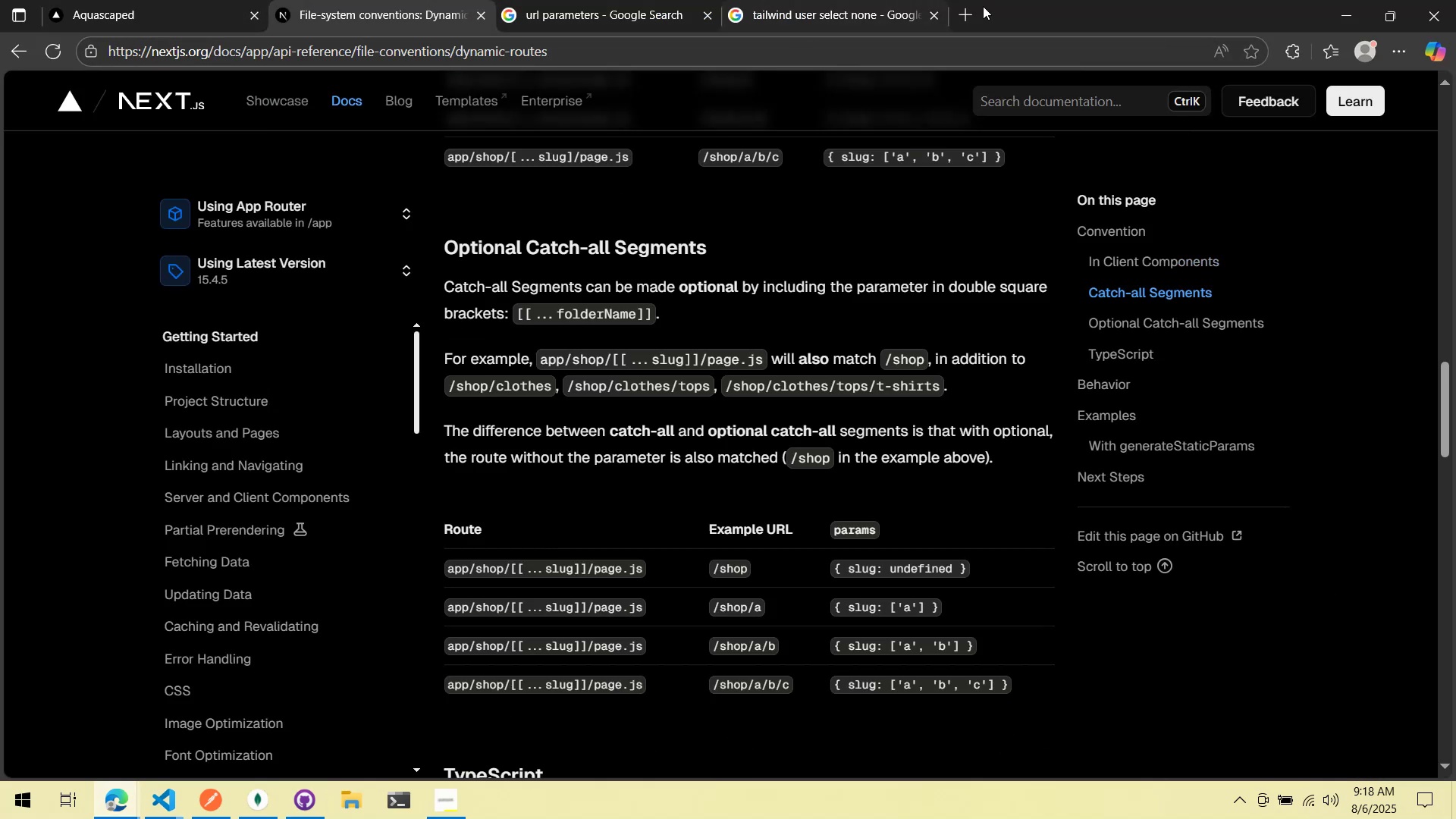 
left_click([969, 11])
 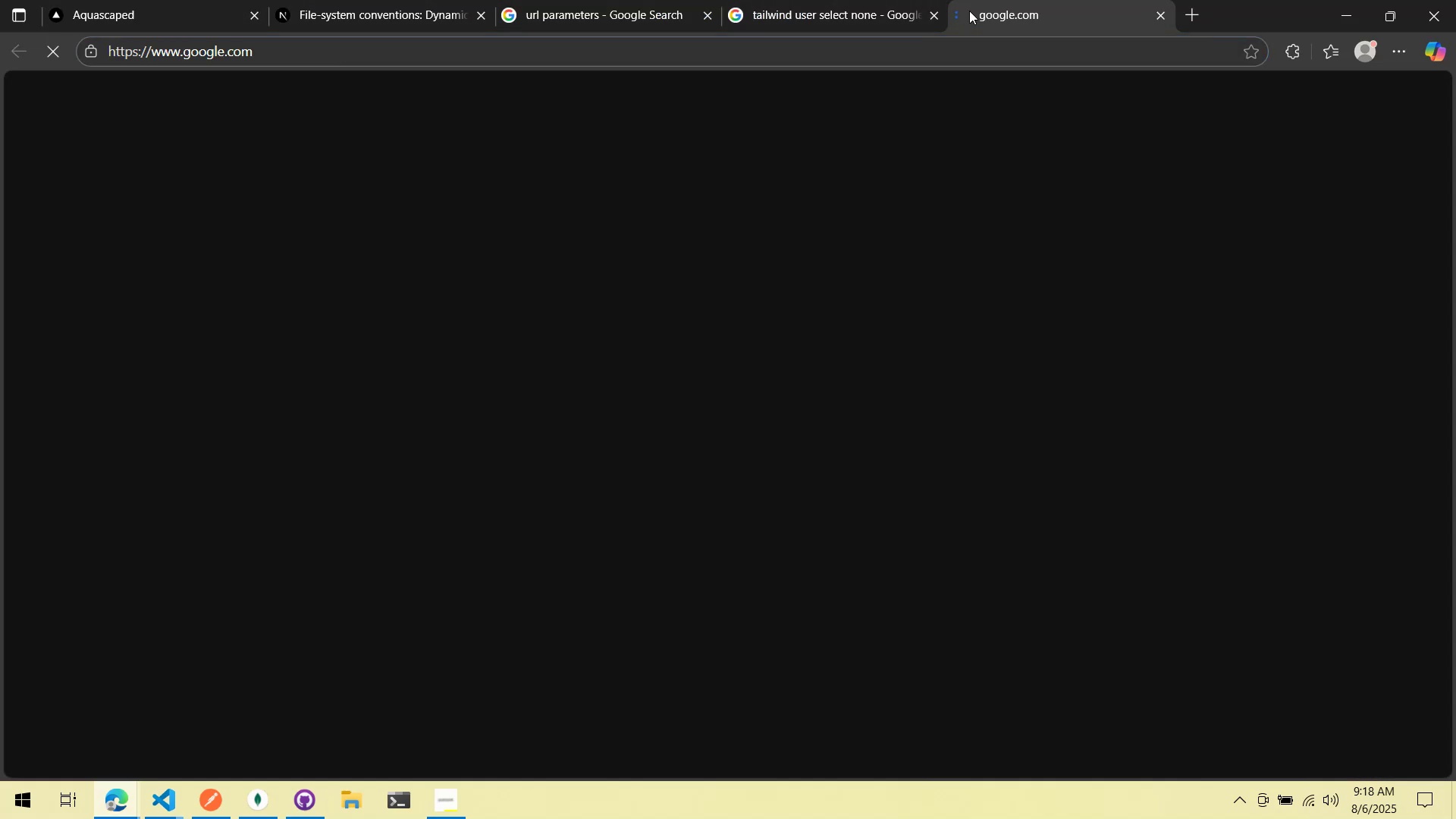 
type(html slug )
 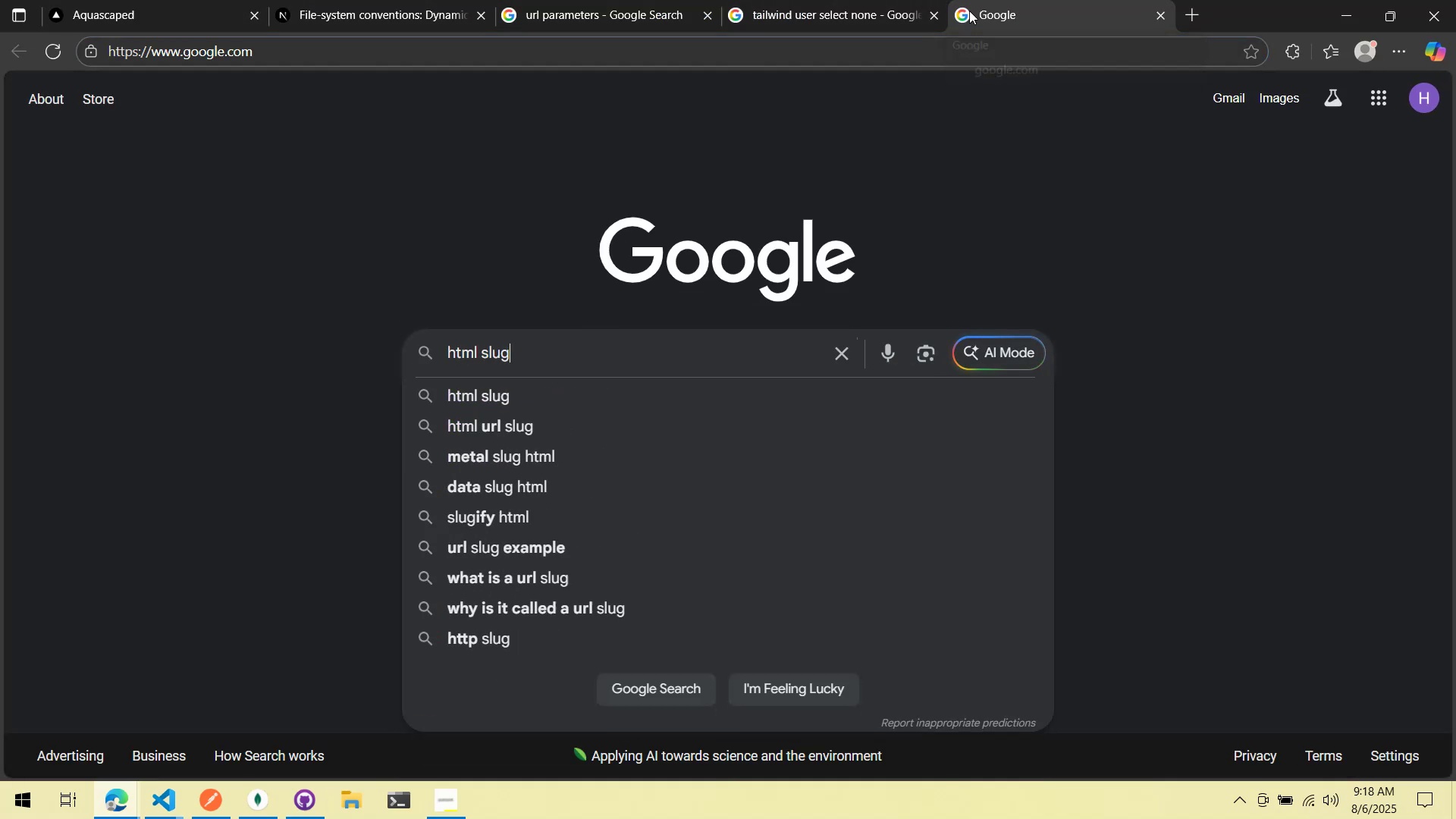 
key(Enter)
 